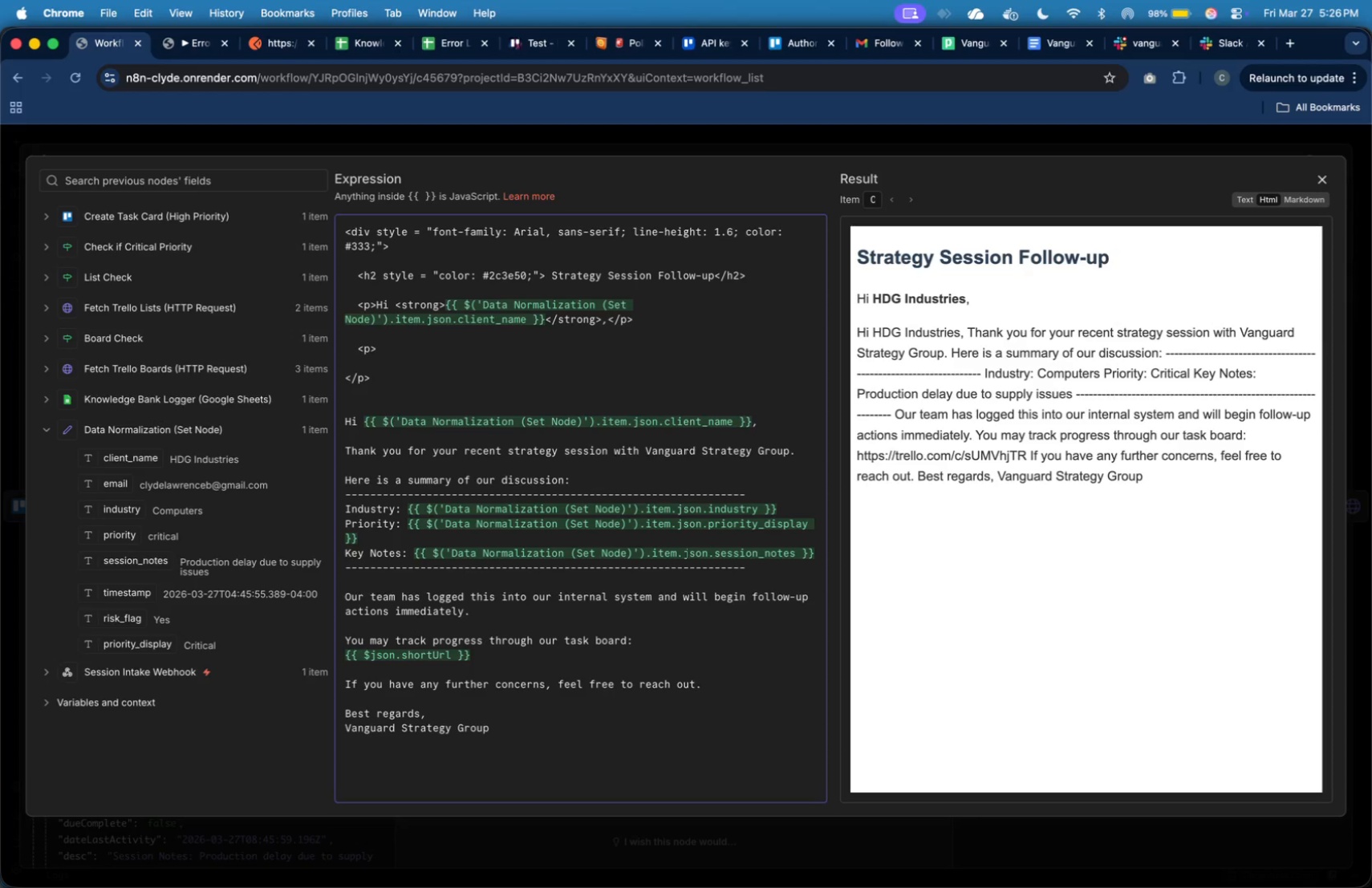 
key(ArrowDown)
 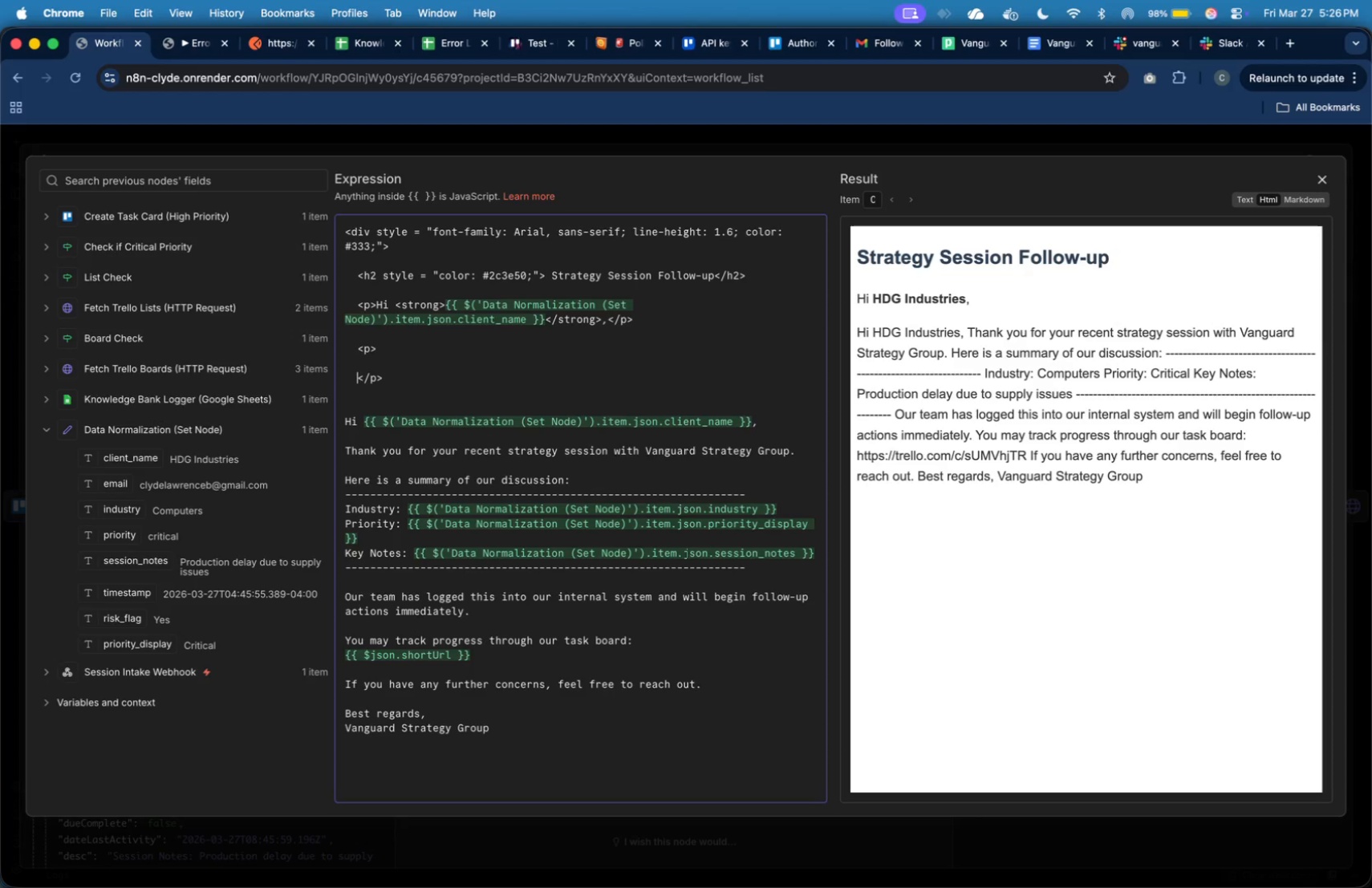 
key(Tab)
 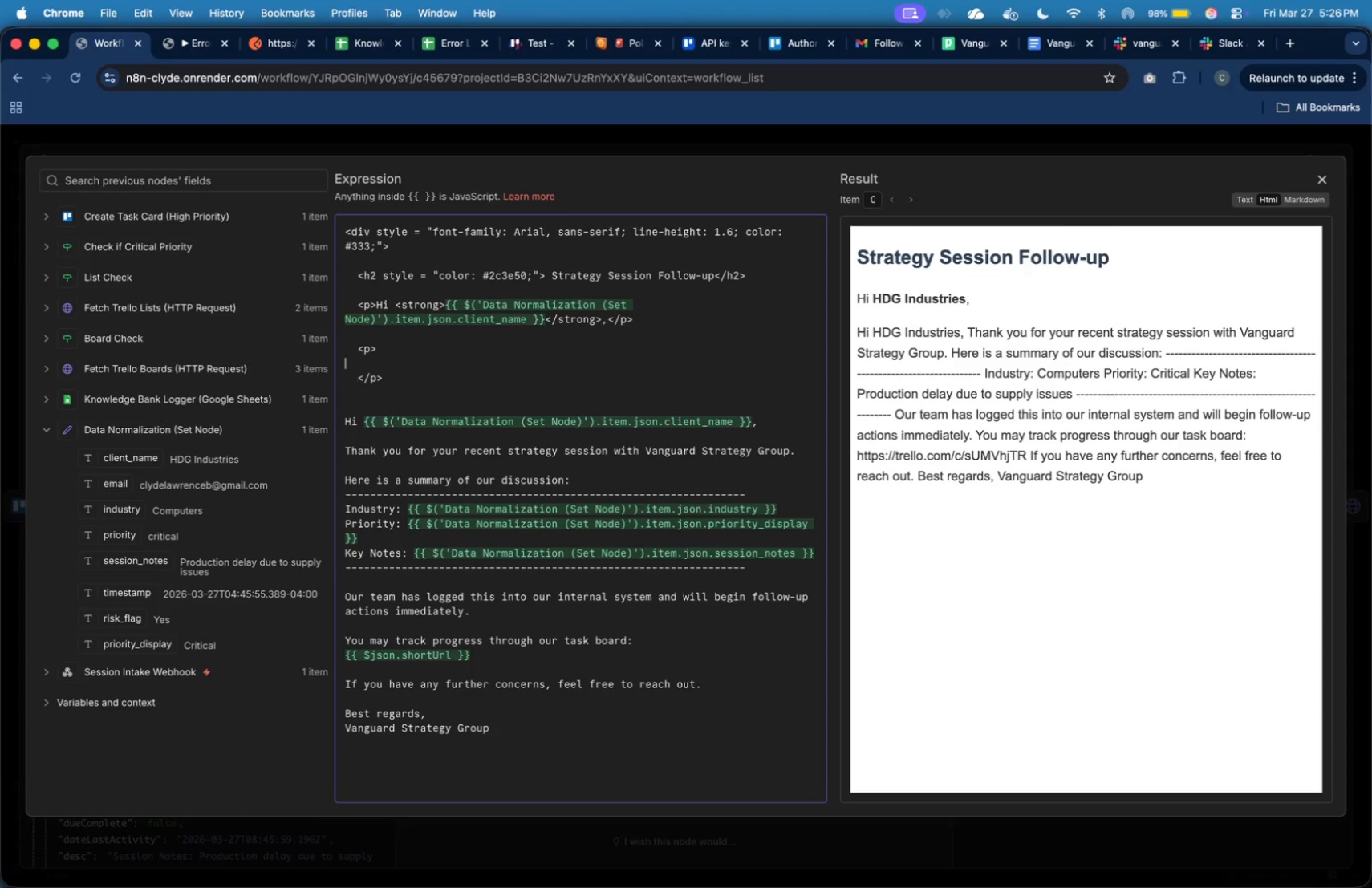 
key(ArrowUp)
 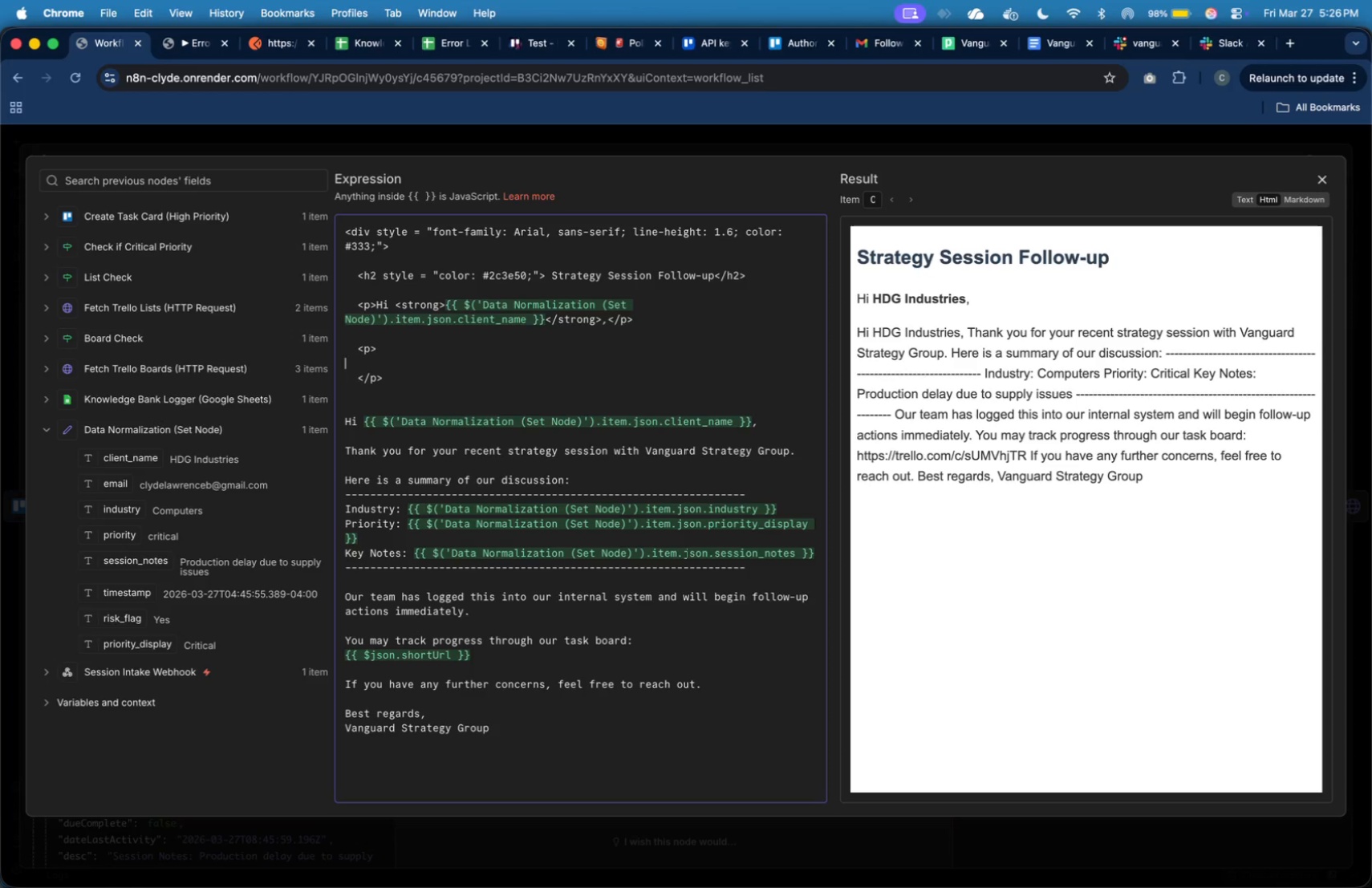 
key(Tab)
type(Thank you for your recent strategy )
 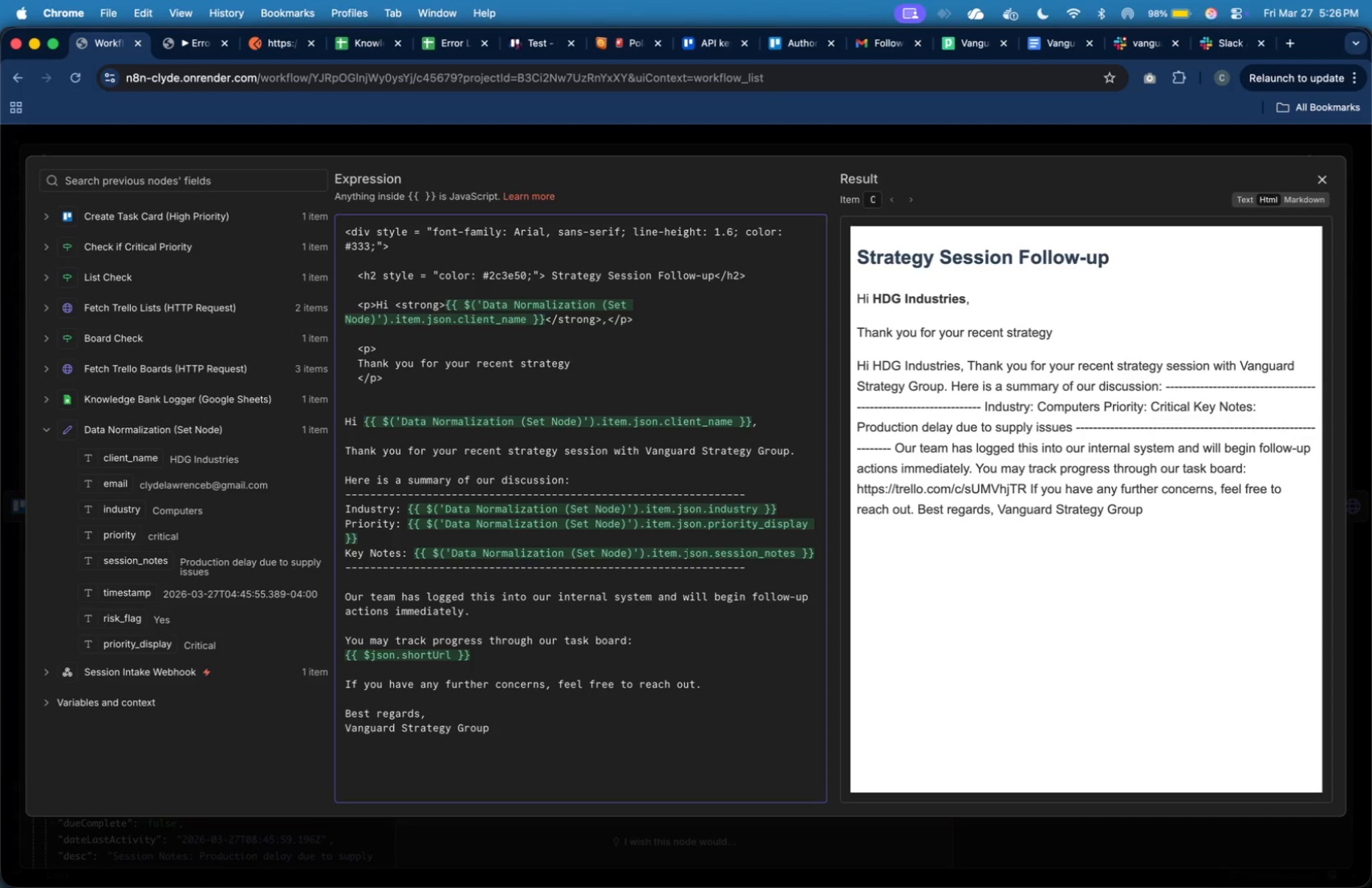 
wait(6.15)
 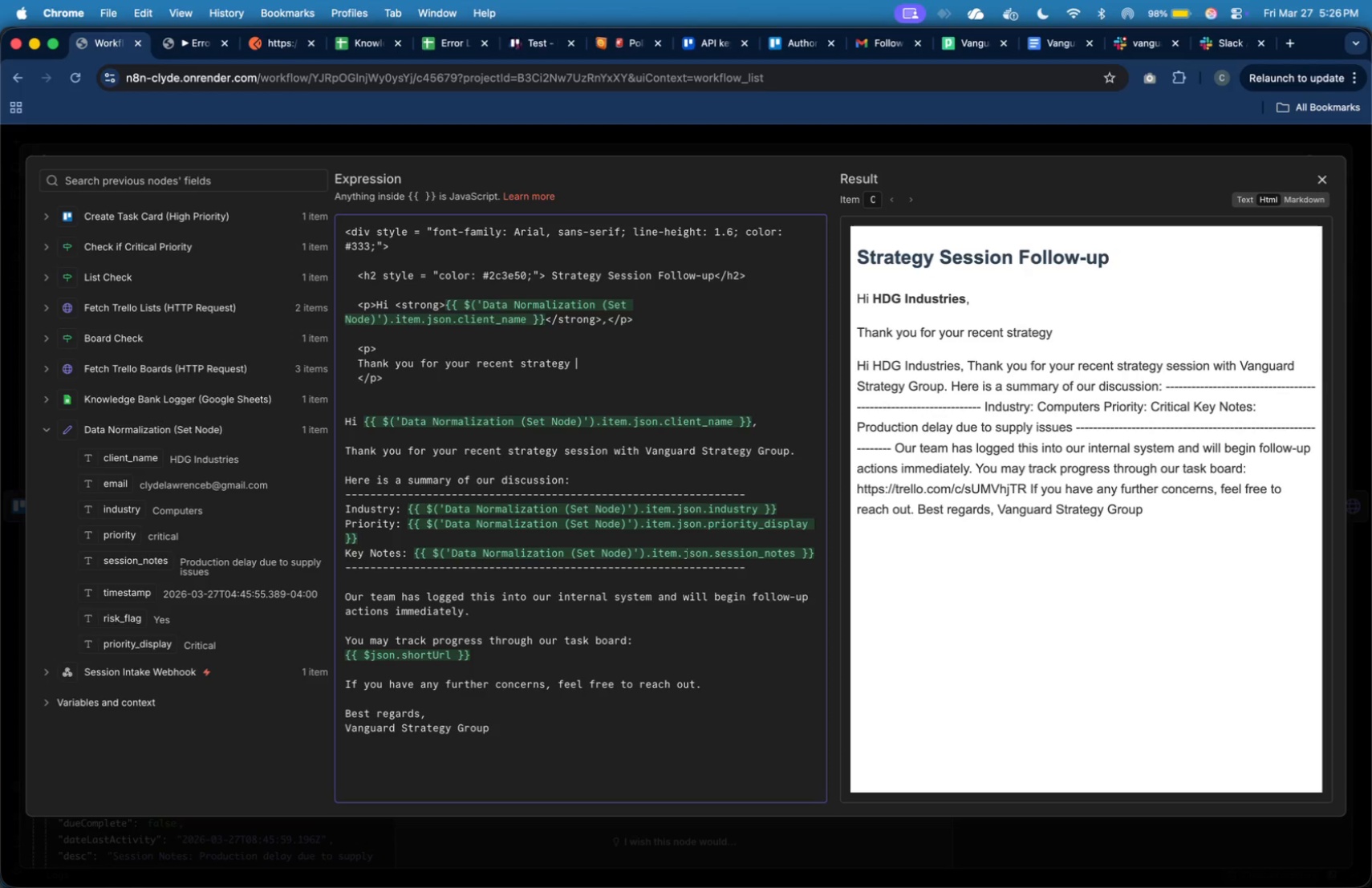 
left_click_drag(start_coordinate=[566, 454], to_coordinate=[794, 453])
 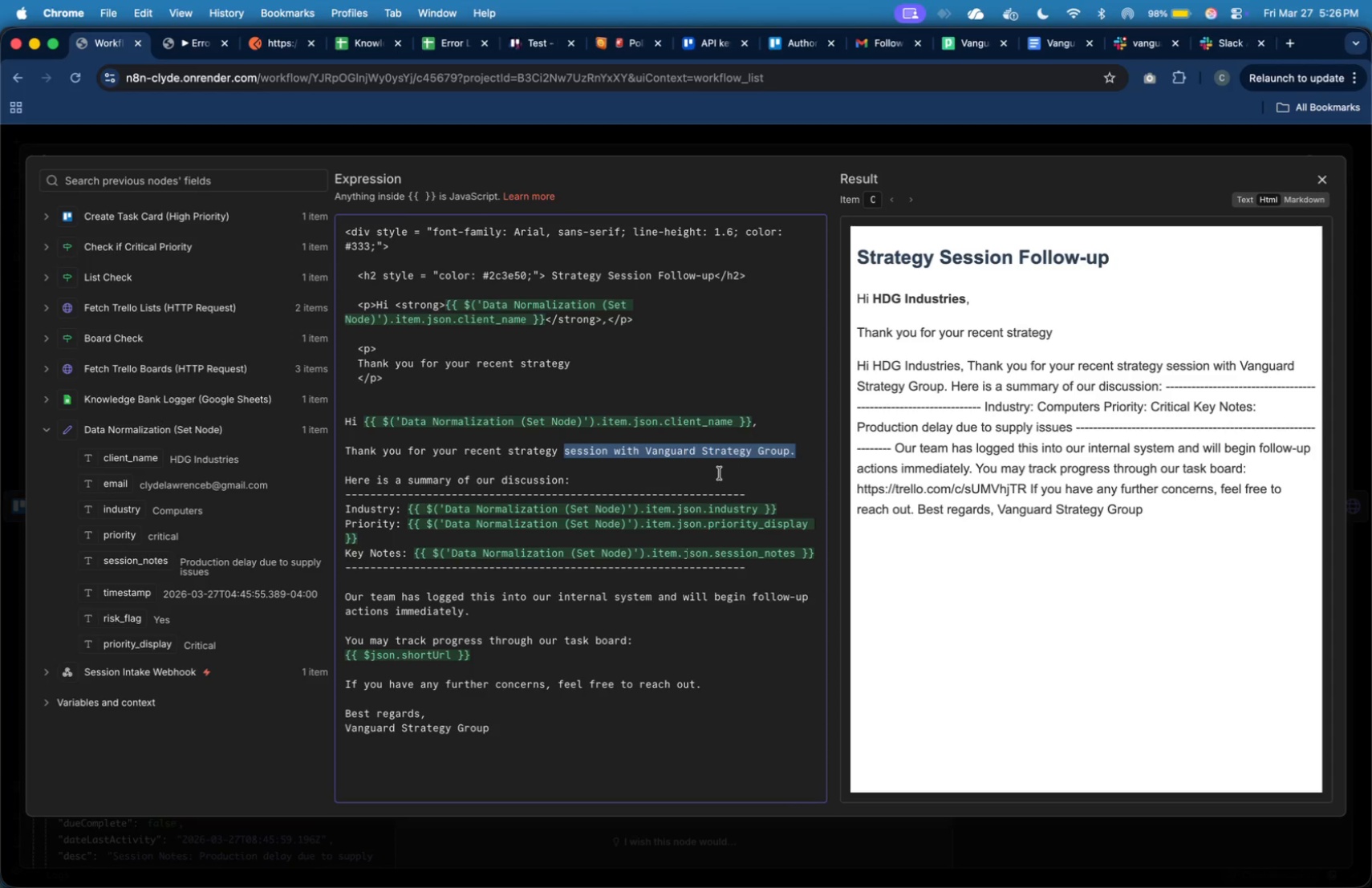 
key(Meta+X)
 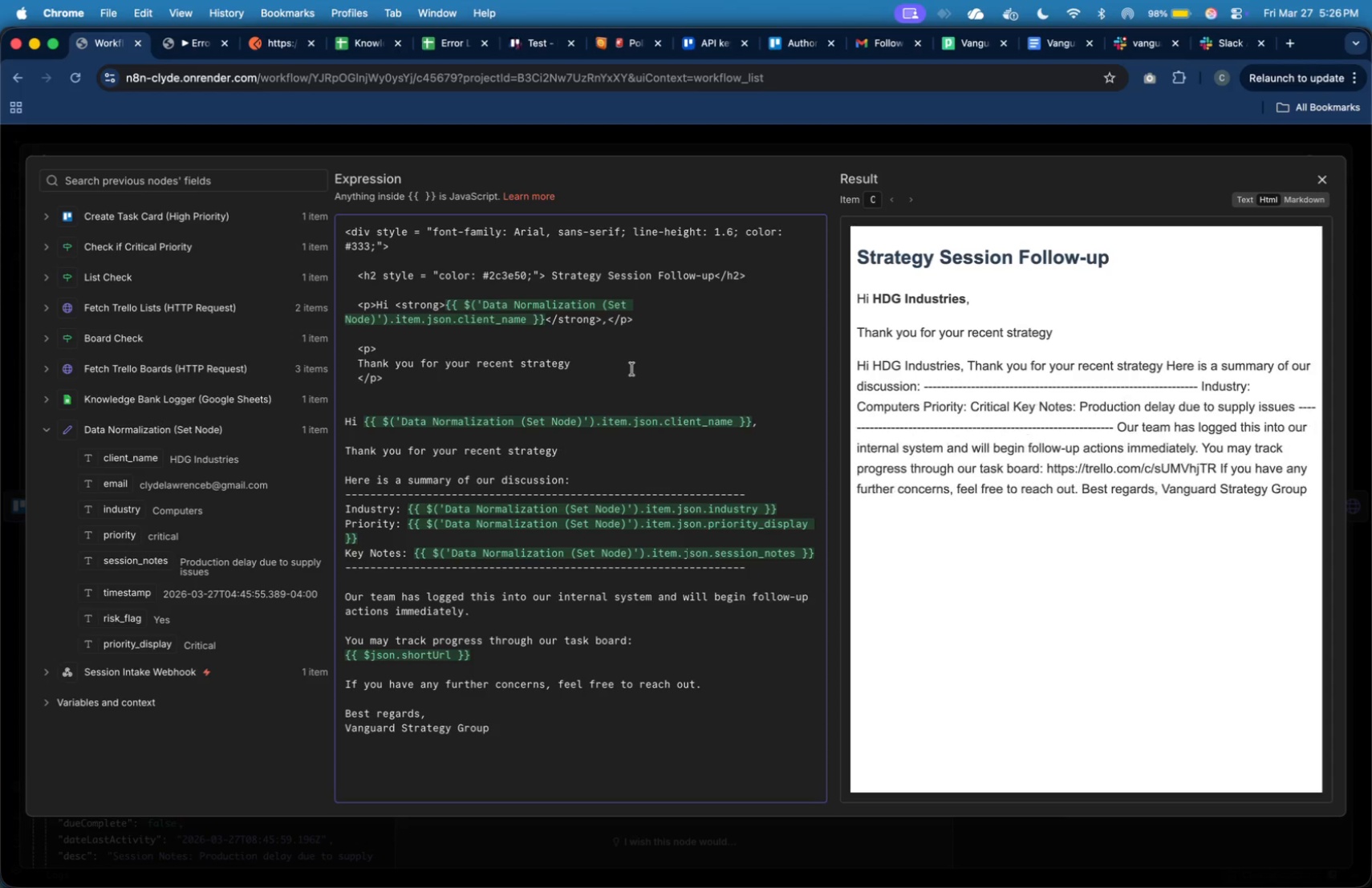 
left_click([631, 364])
 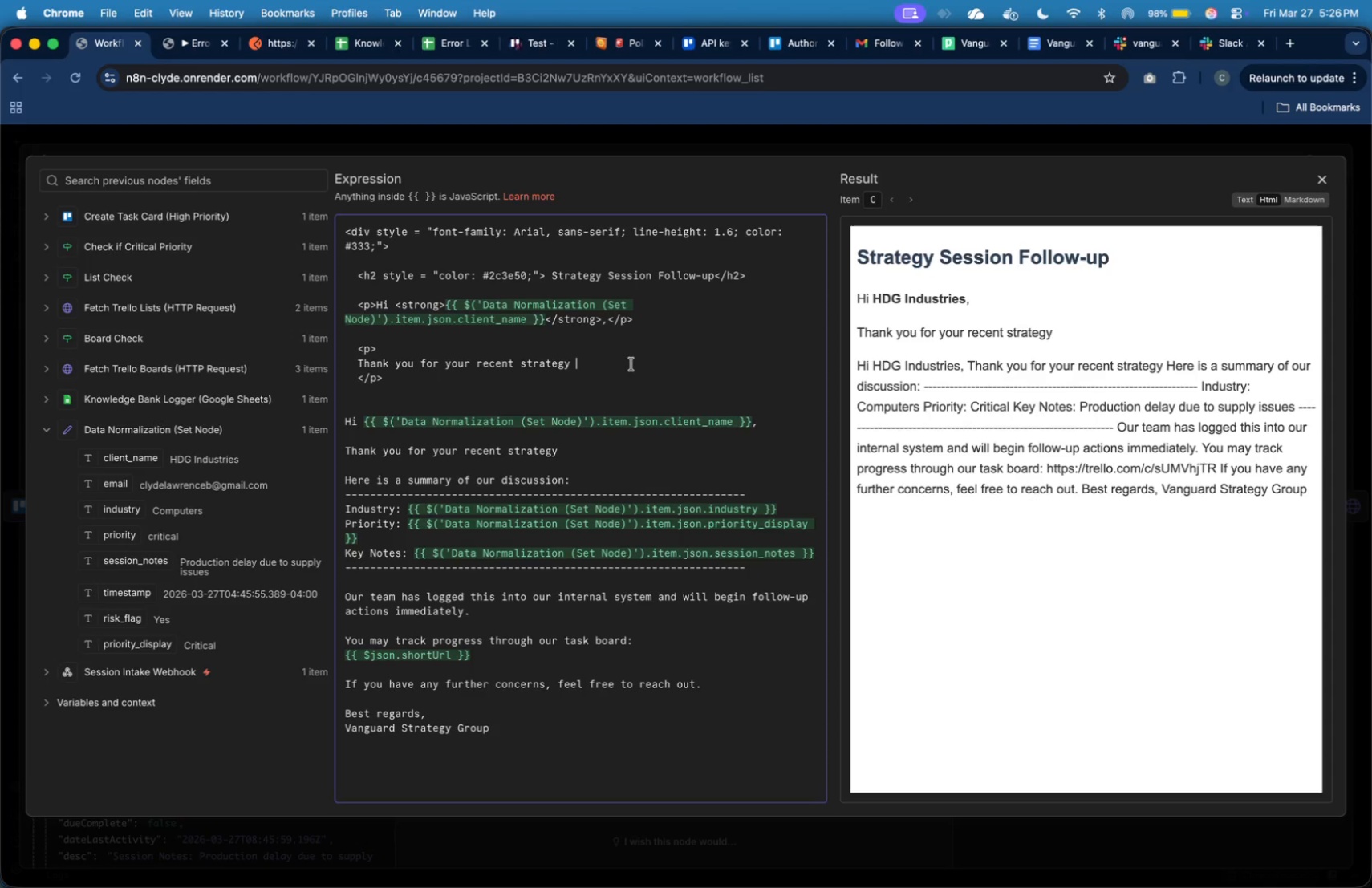 
key(Meta+V)
 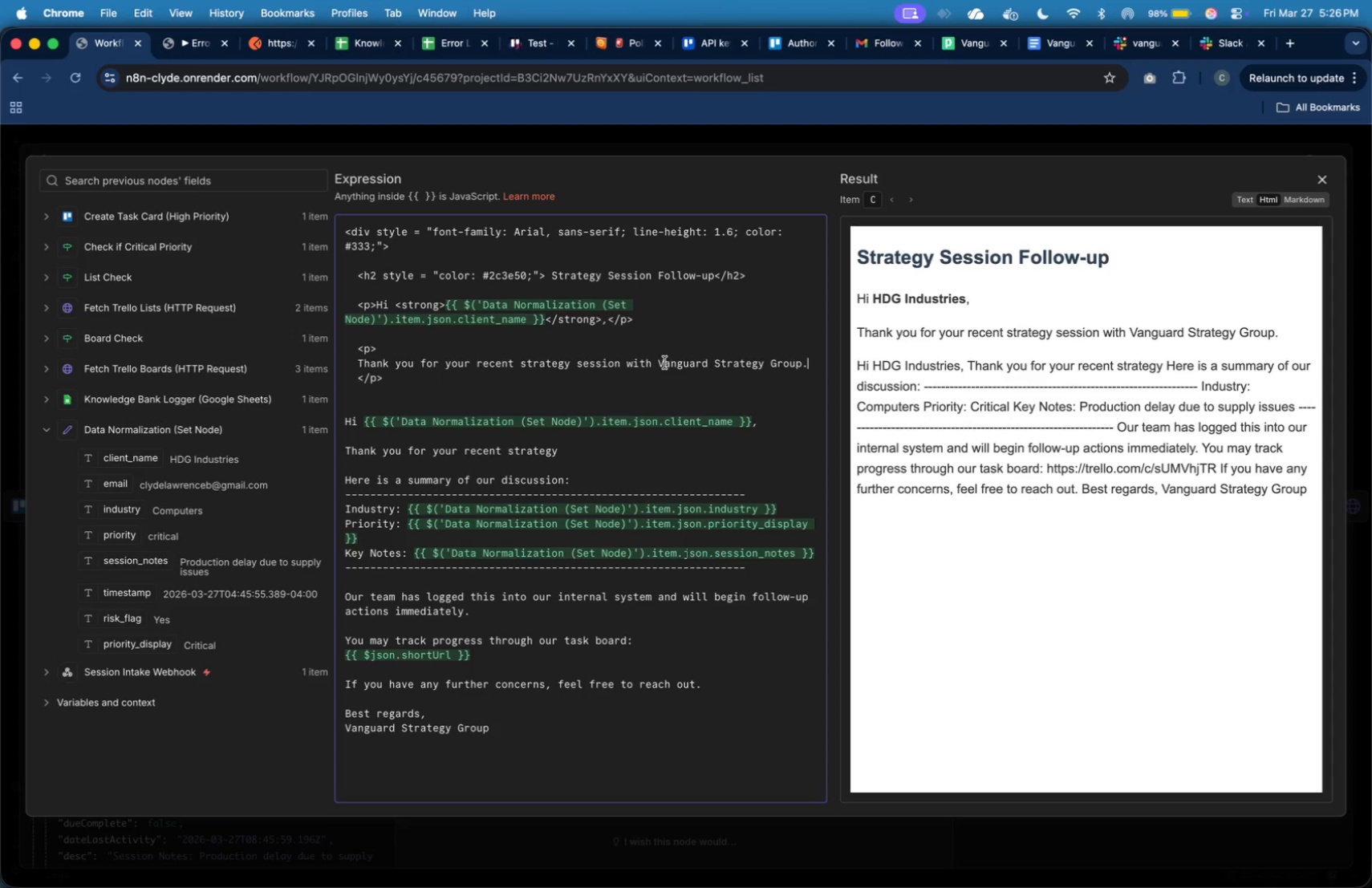 
left_click([662, 363])
 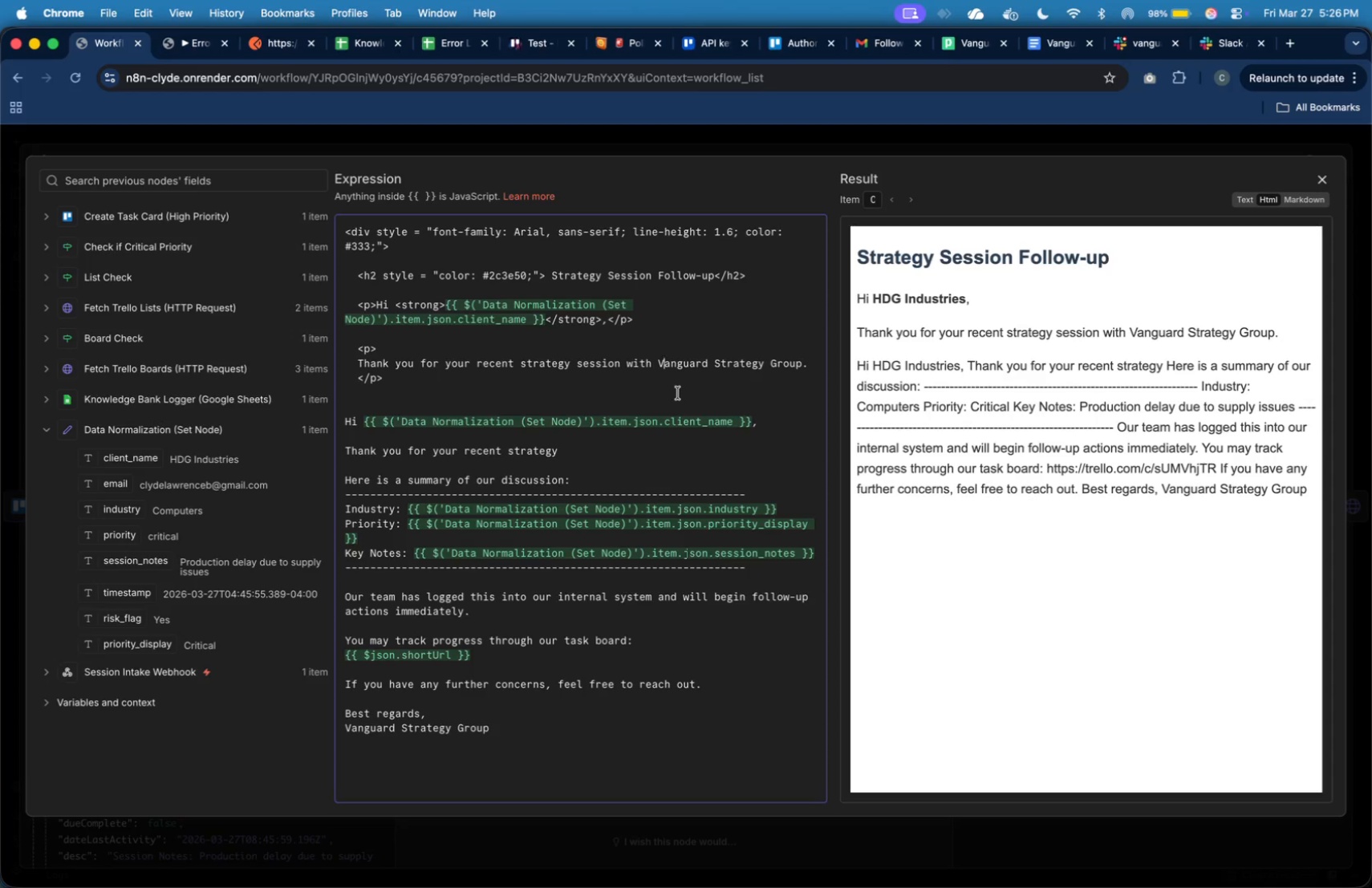 
key(ArrowLeft)
 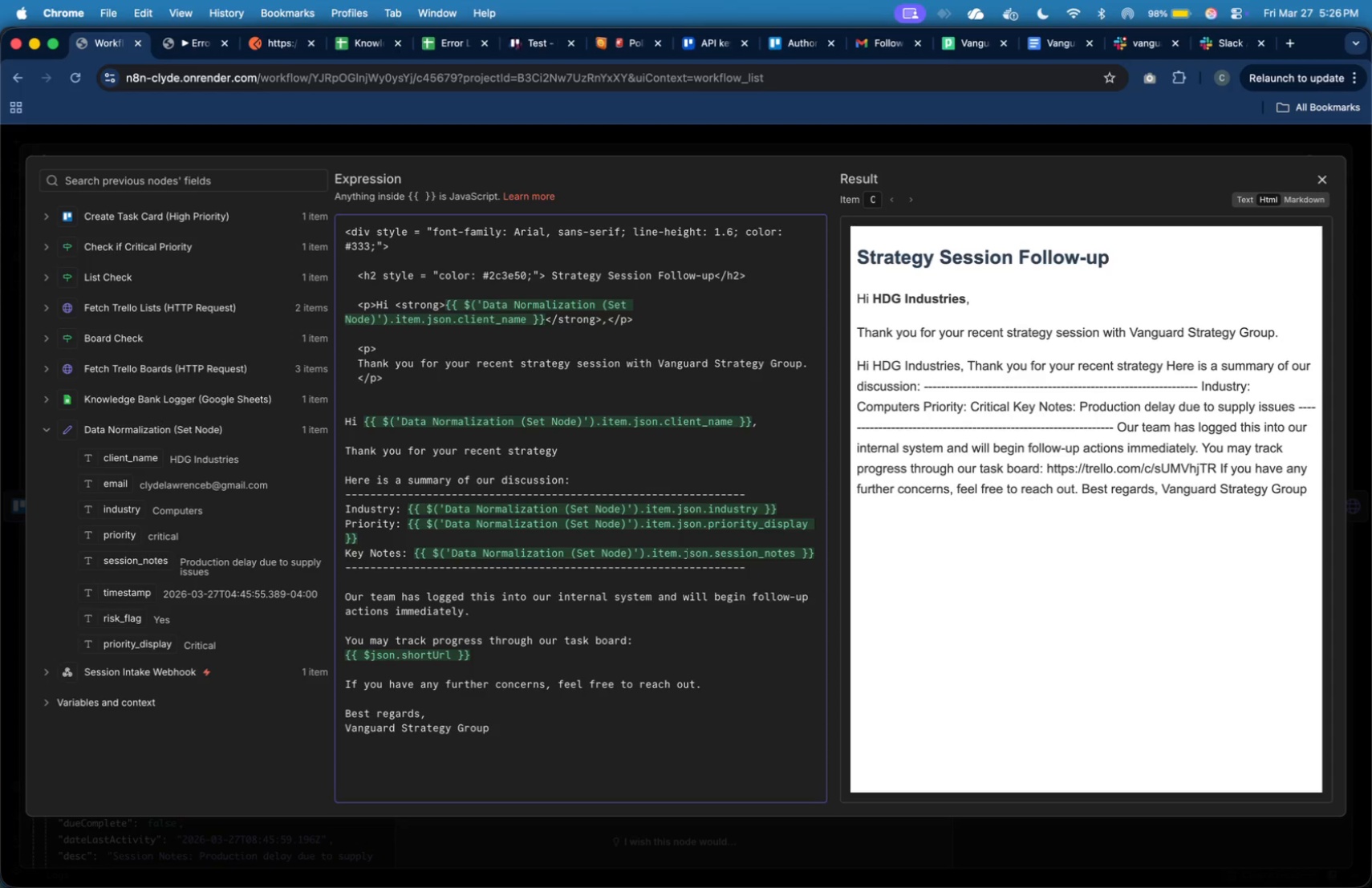 
type(<strong>)
 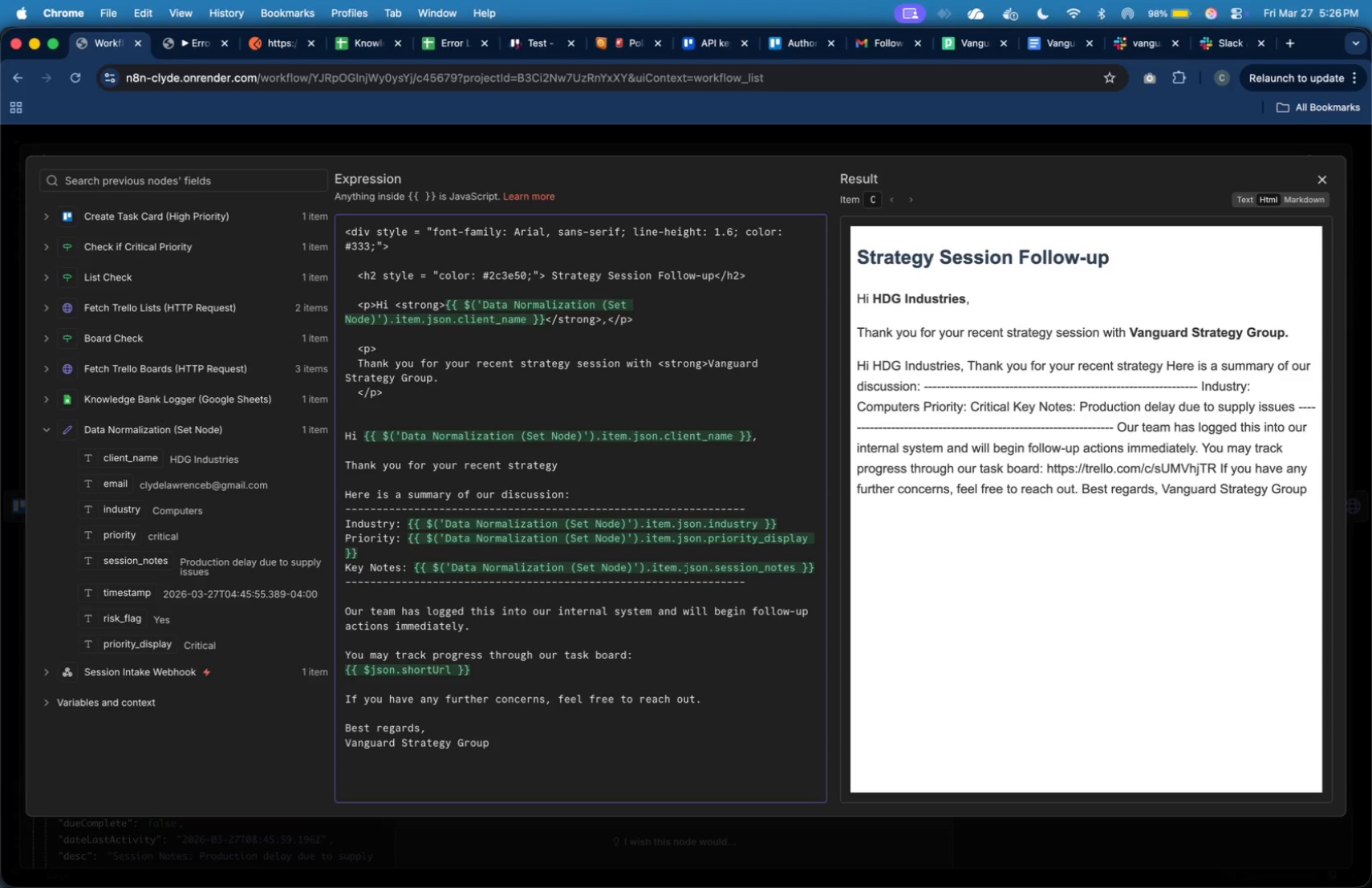 
key(ArrowDown)
 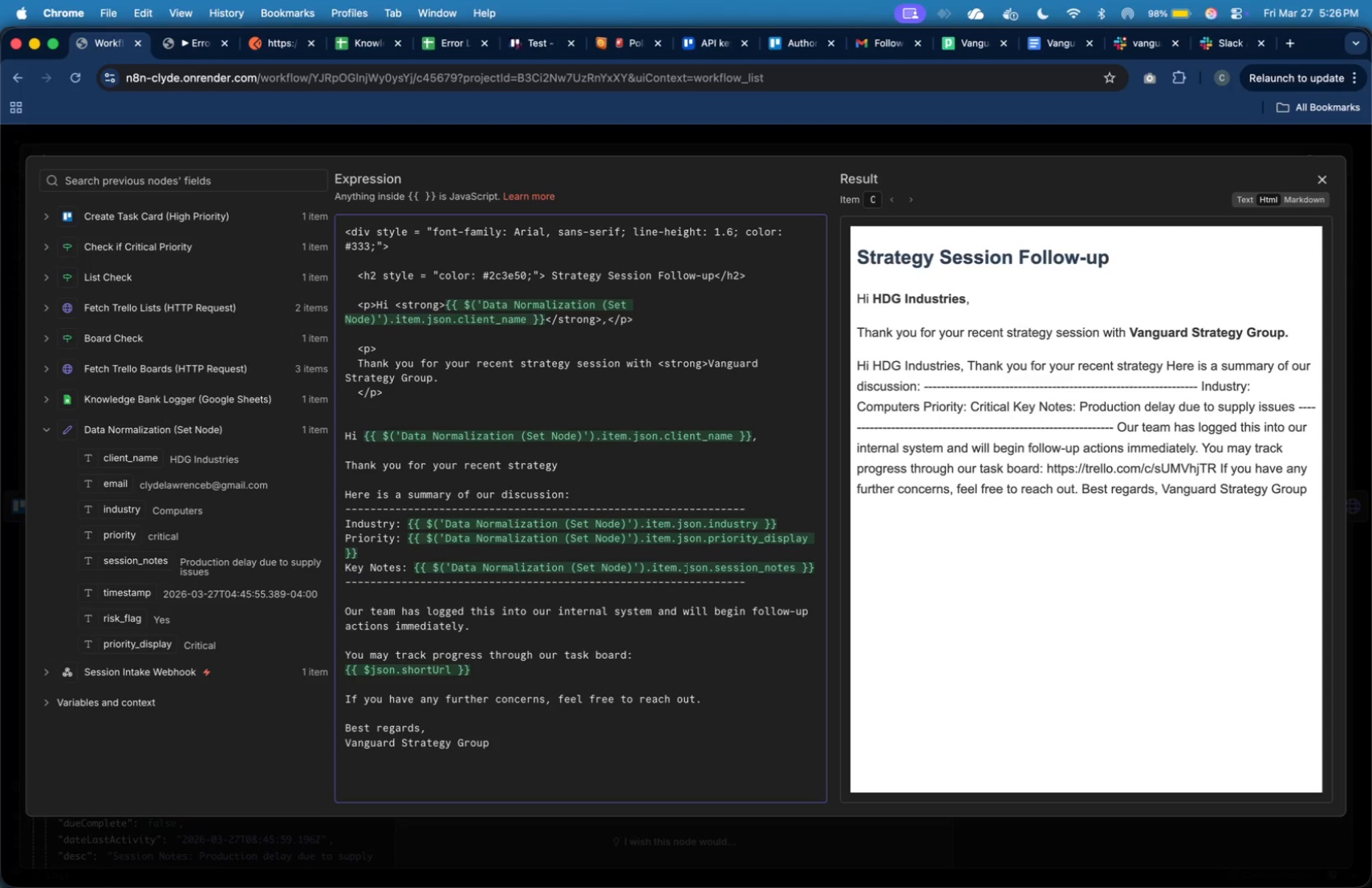 
type(</strong>)
 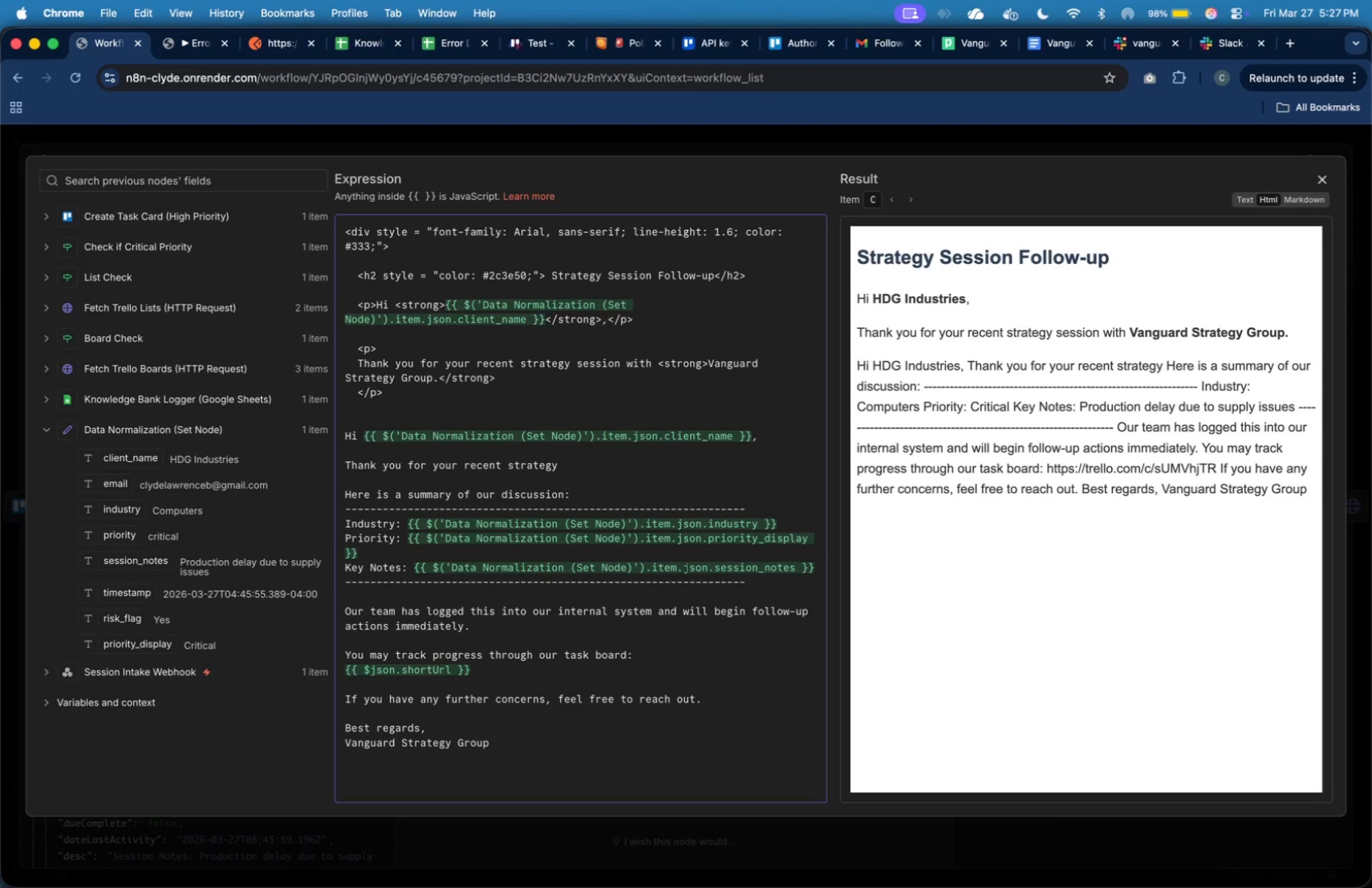 
hold_key(key=ArrowLeft, duration=1.09)
 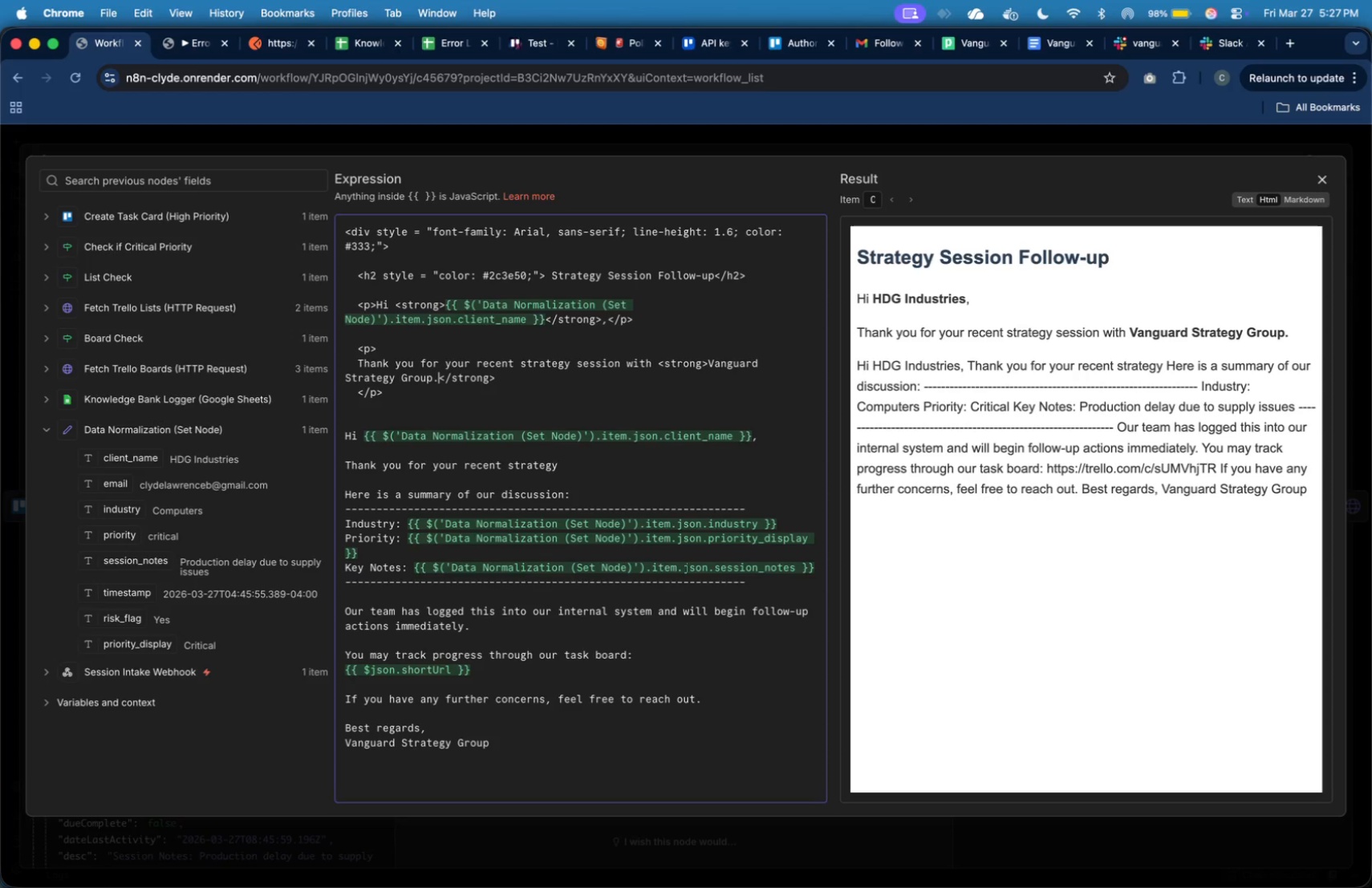 
key(ArrowLeft)
 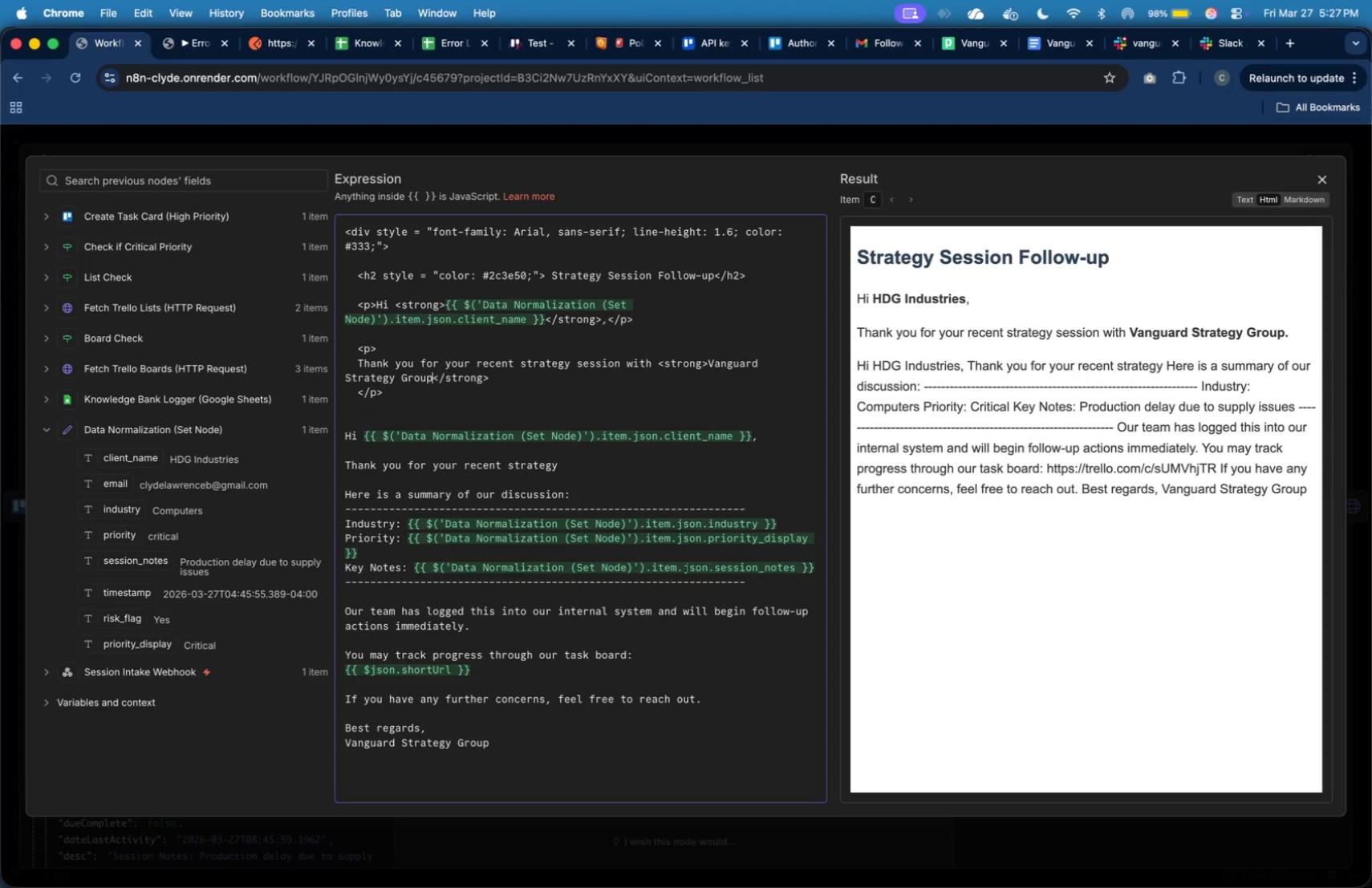 
key(Backspace)
 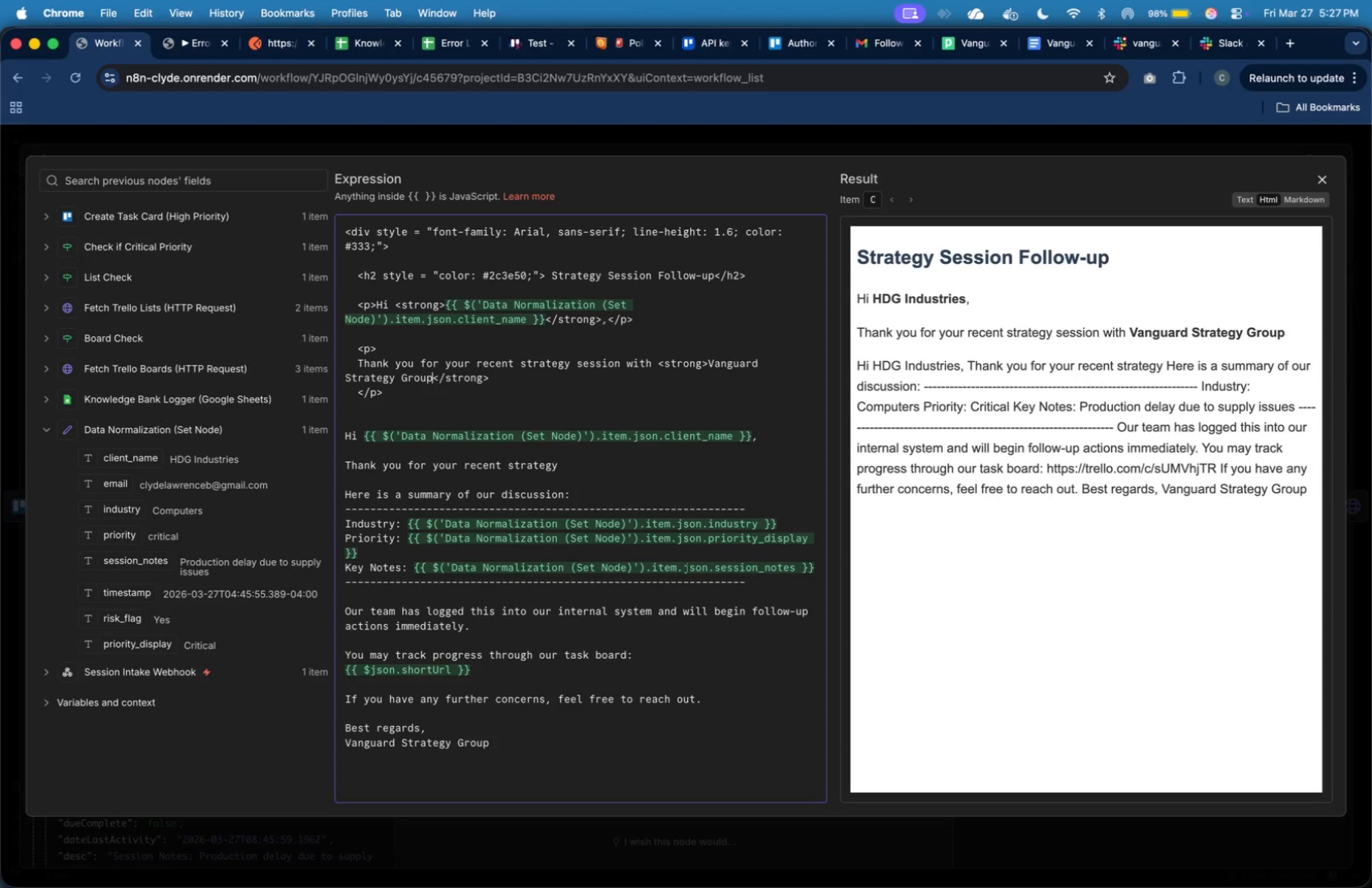 
hold_key(key=ArrowRight, duration=1.0)
 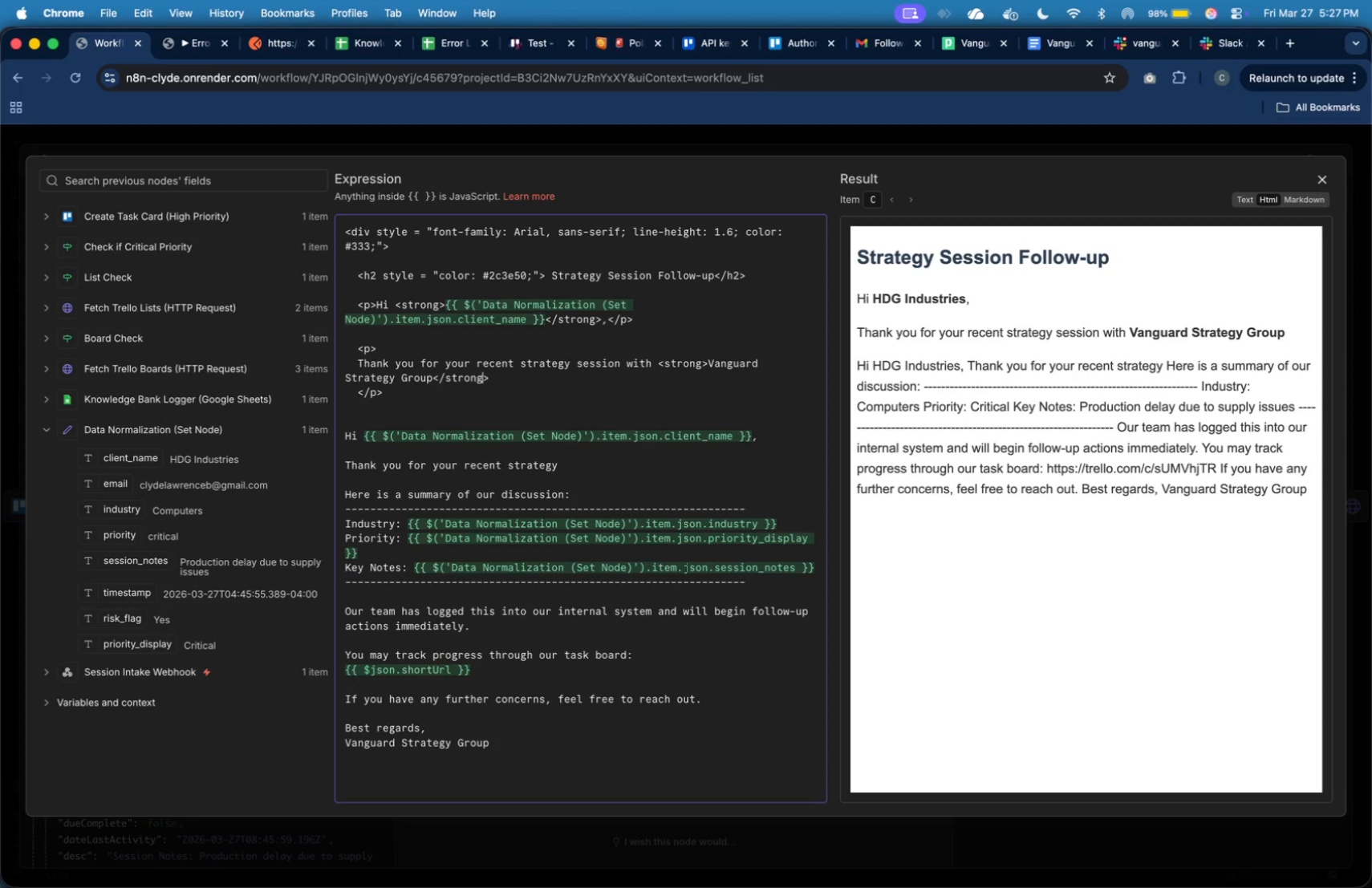 
key(ArrowRight)
 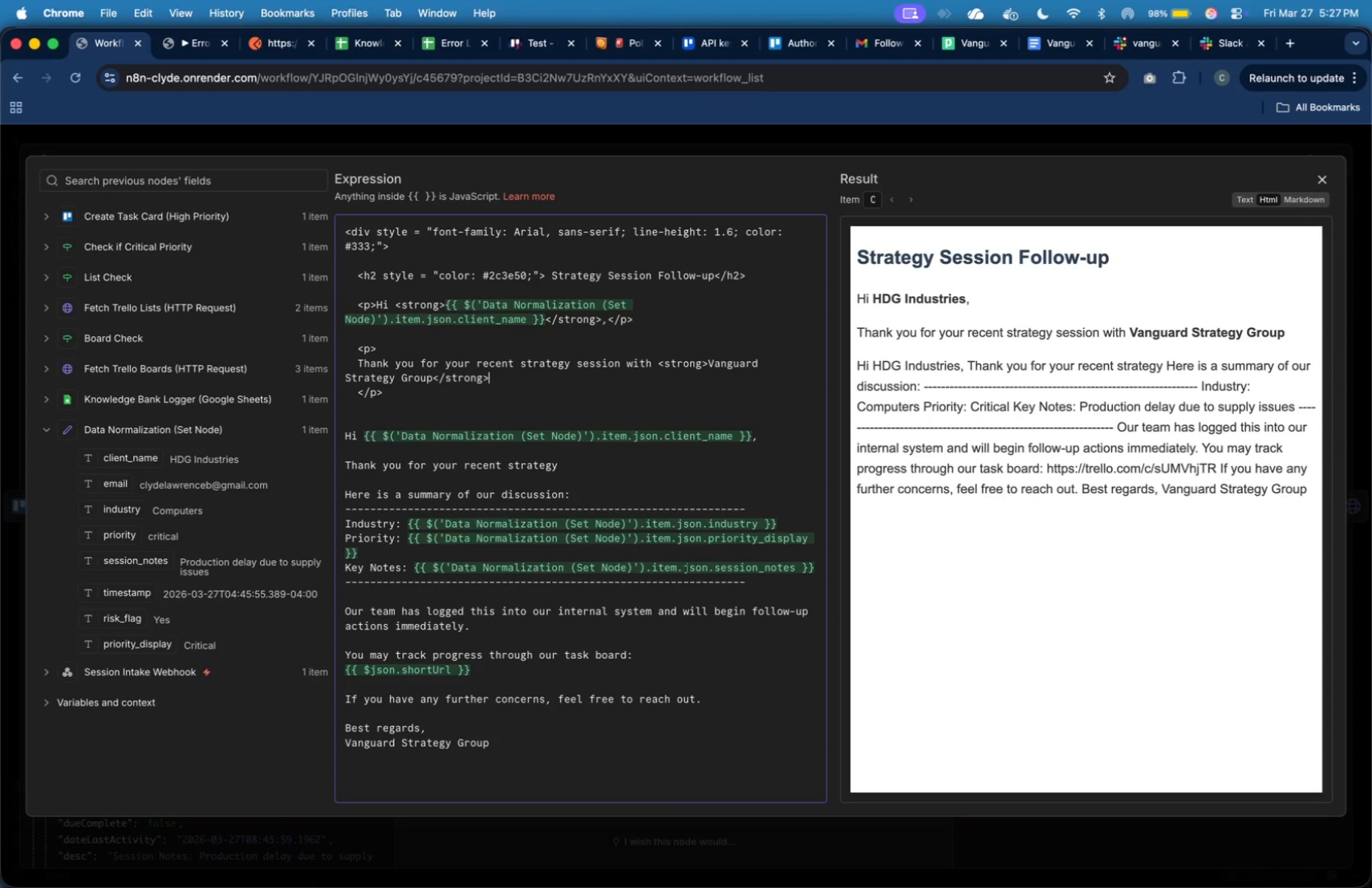 
key(ArrowRight)
 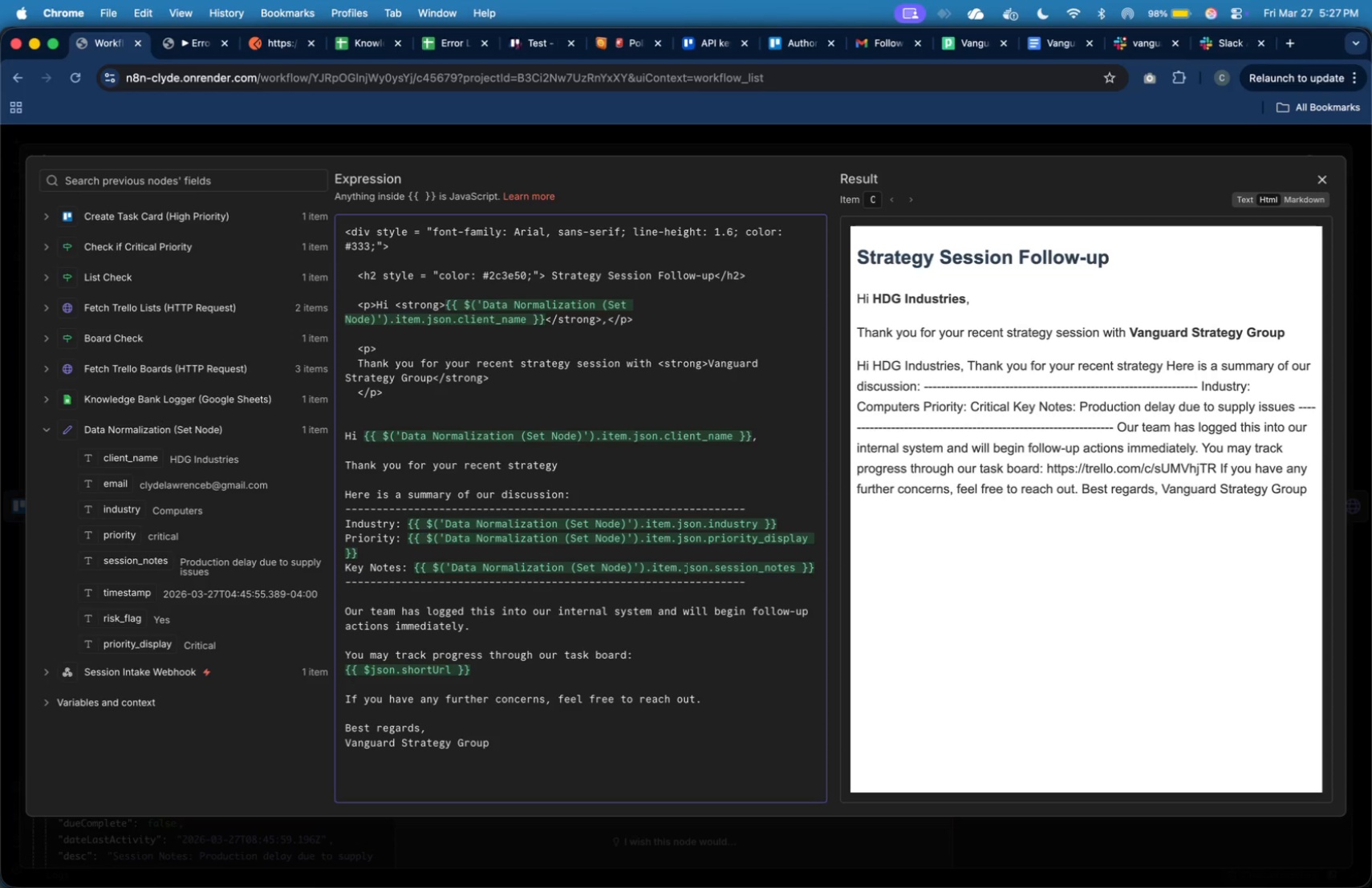 
key(Period)
 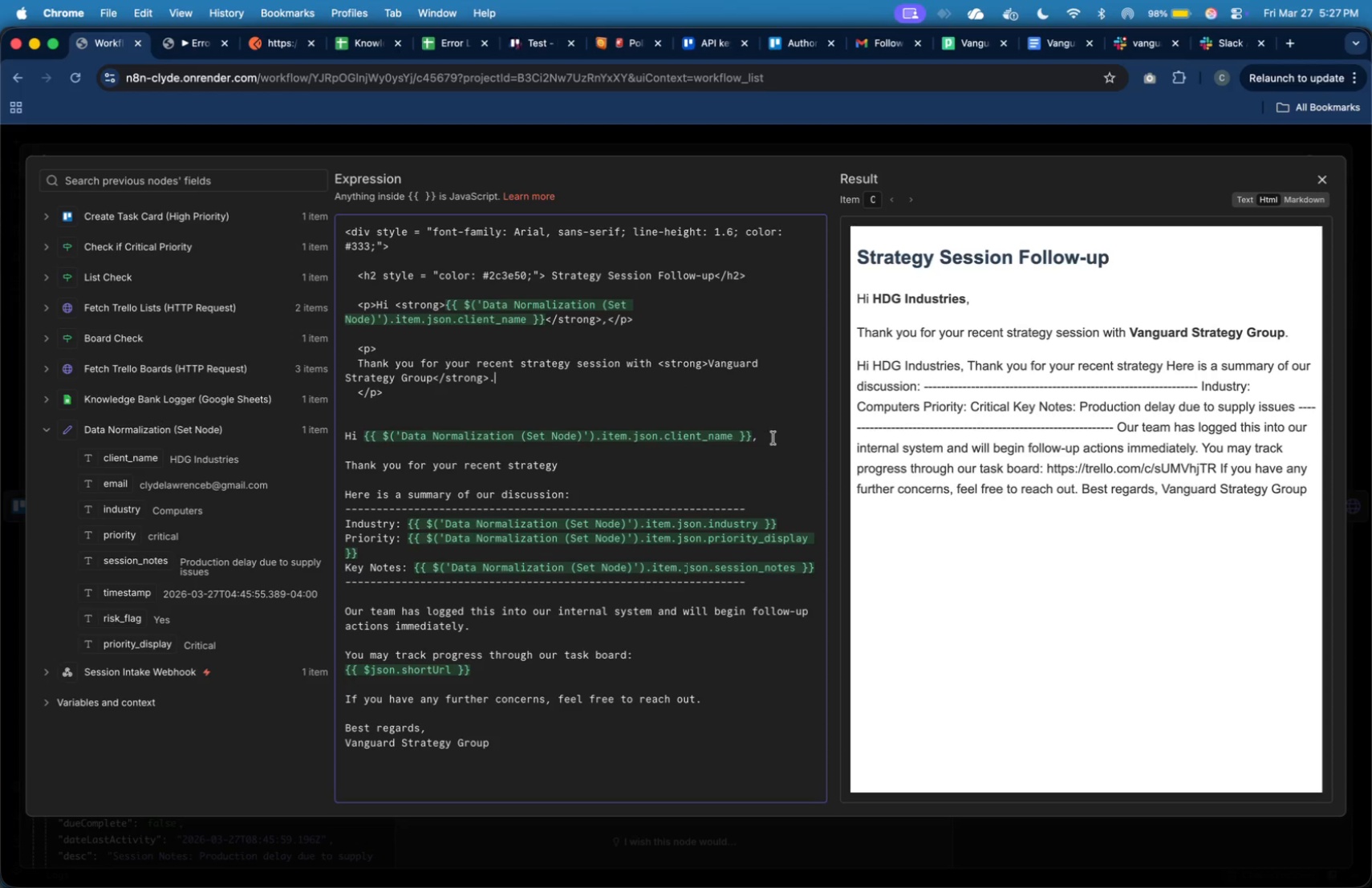 
wait(5.46)
 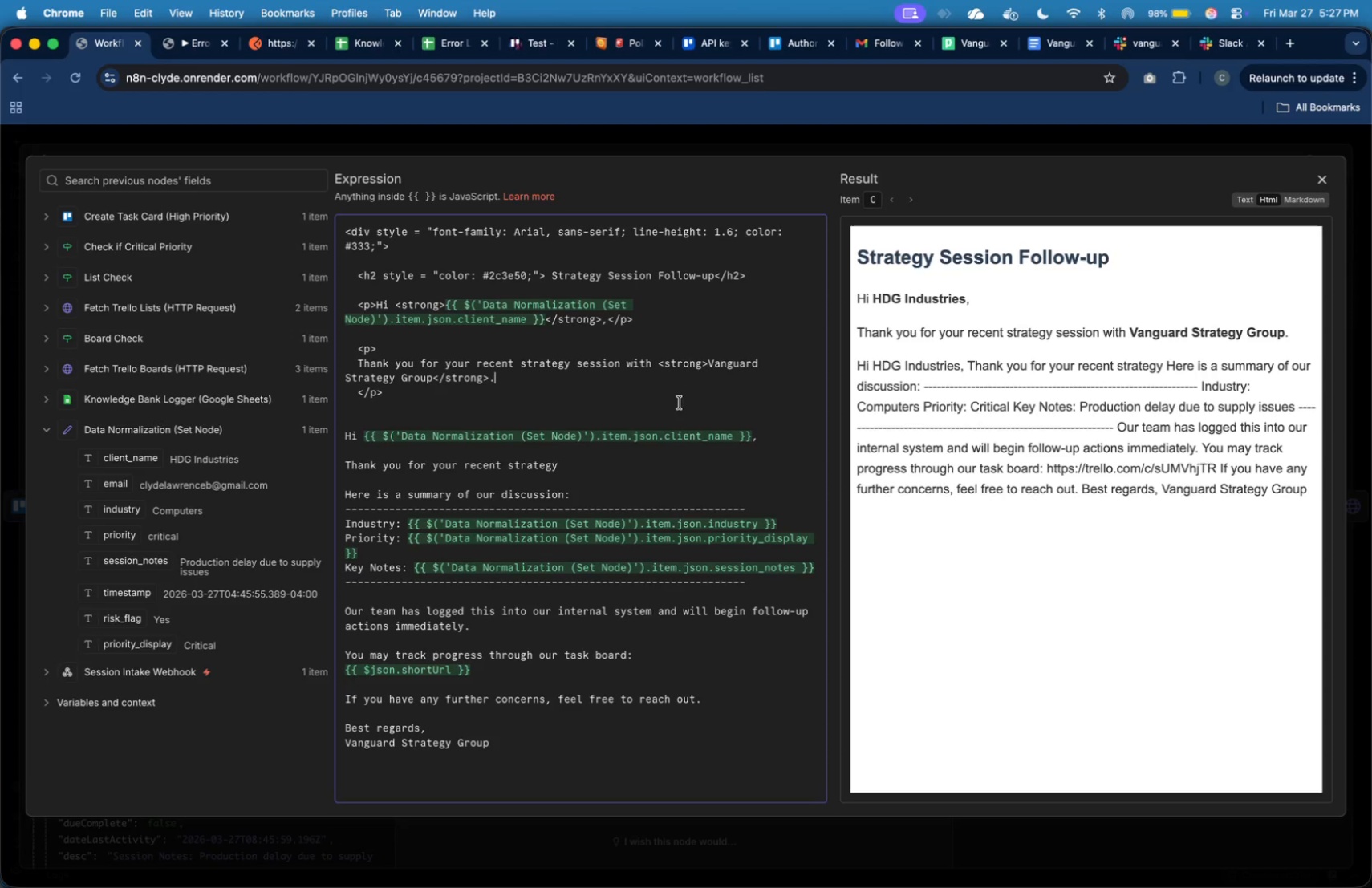 
left_click_drag(start_coordinate=[689, 467], to_coordinate=[682, 417])
 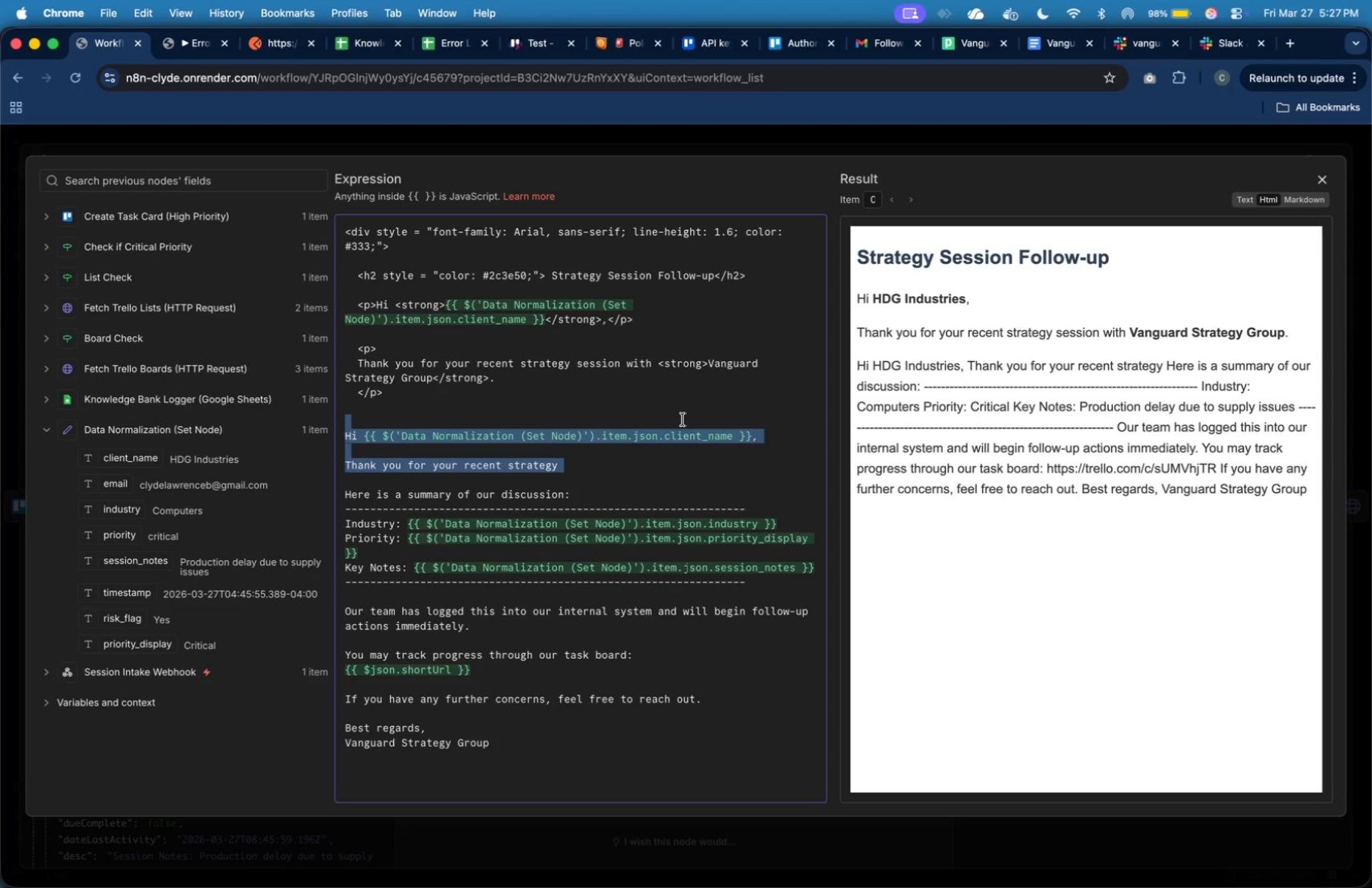 
key(Backspace)
 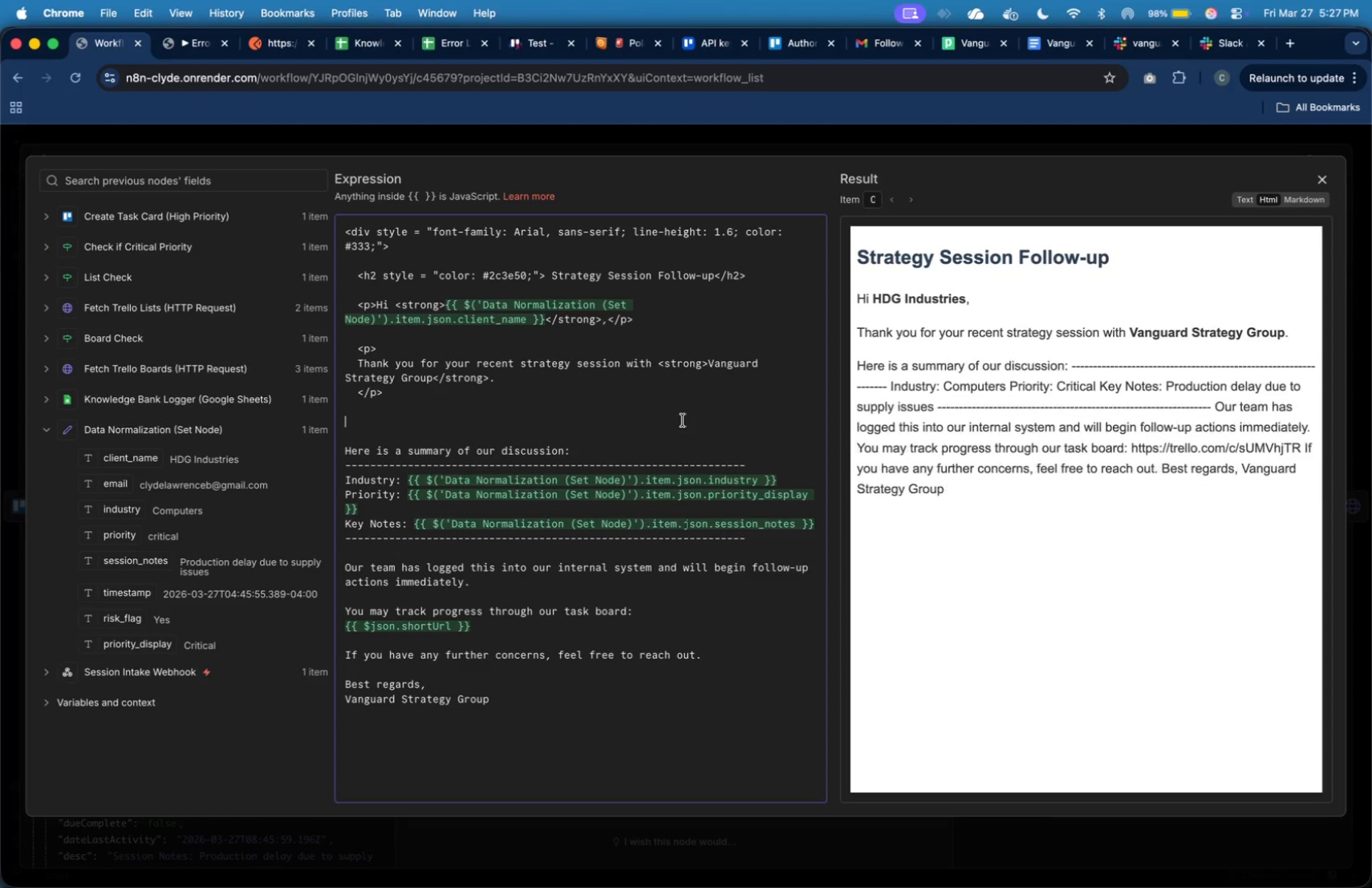 
key(Backspace)
 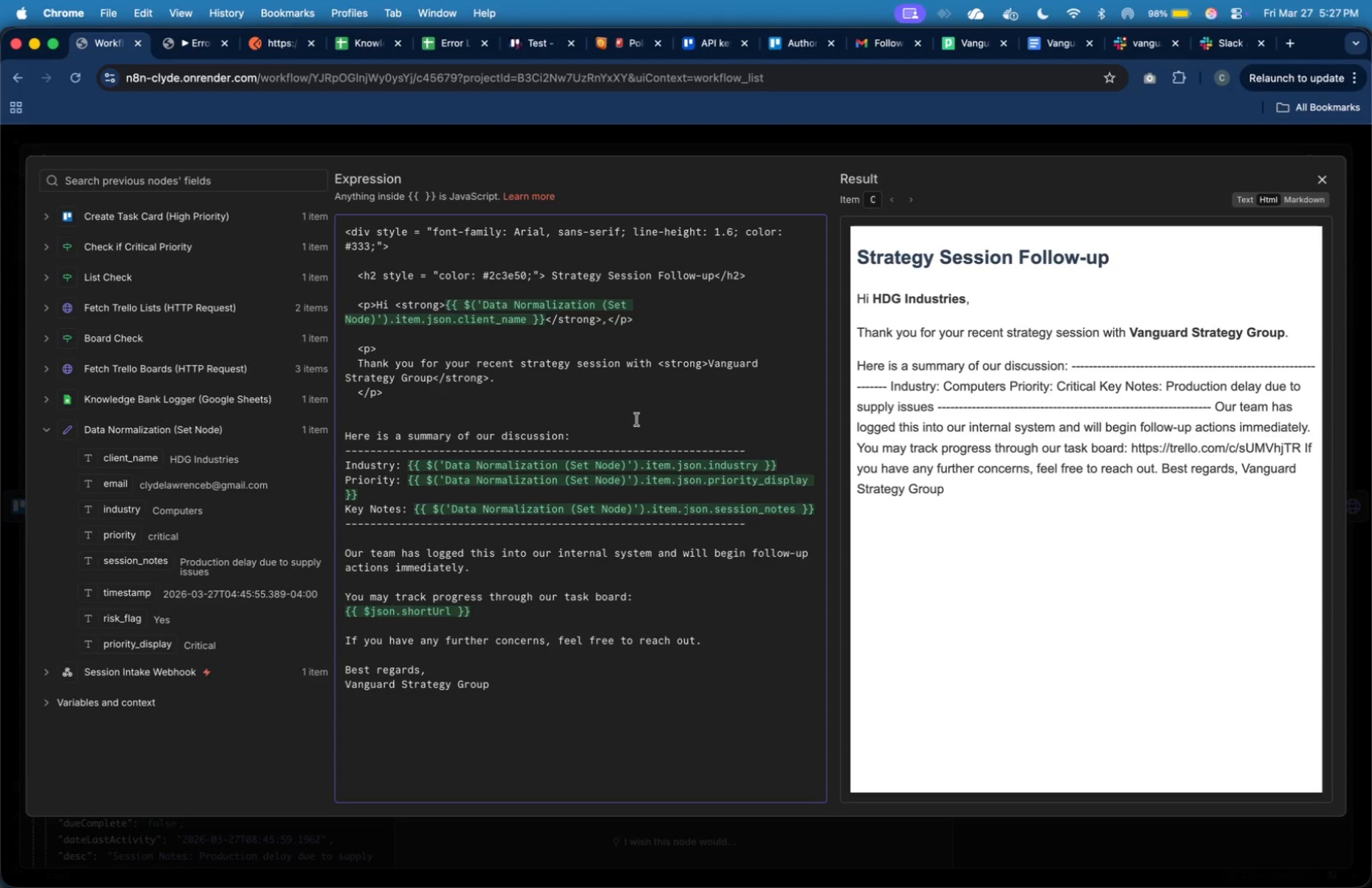 
key(Backspace)
 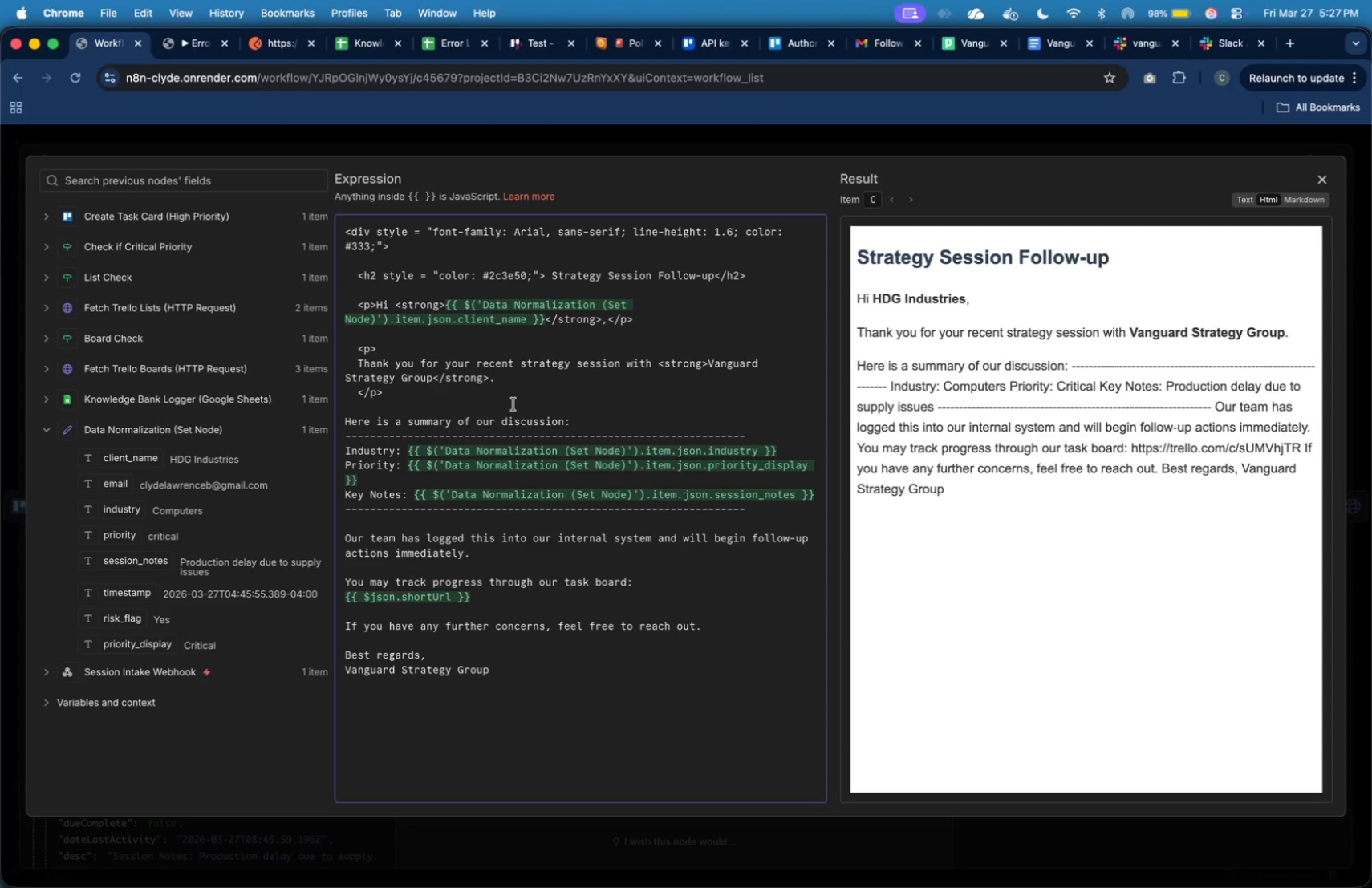 
key(ArrowRight)
 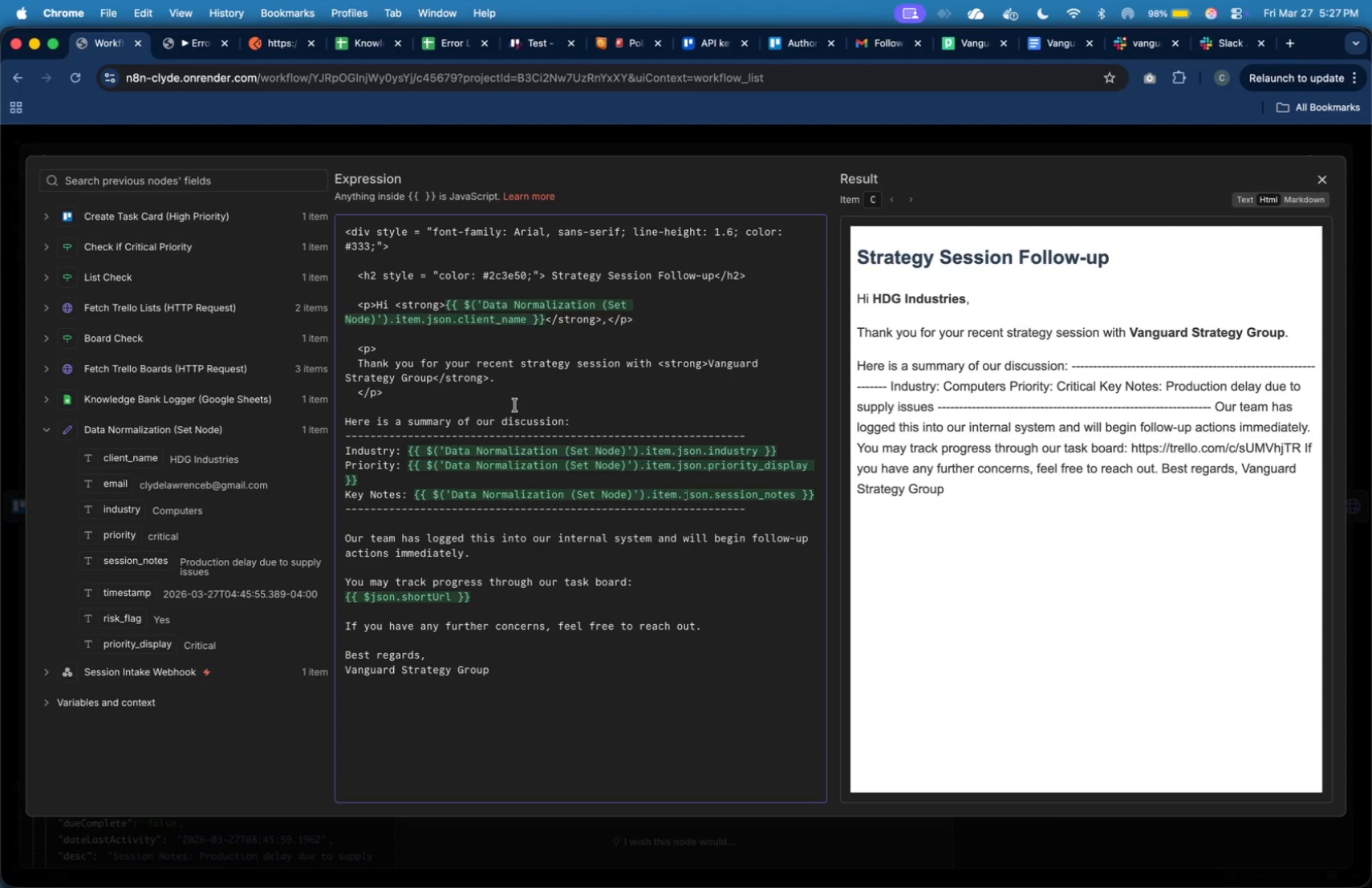 
key(ArrowDown)
 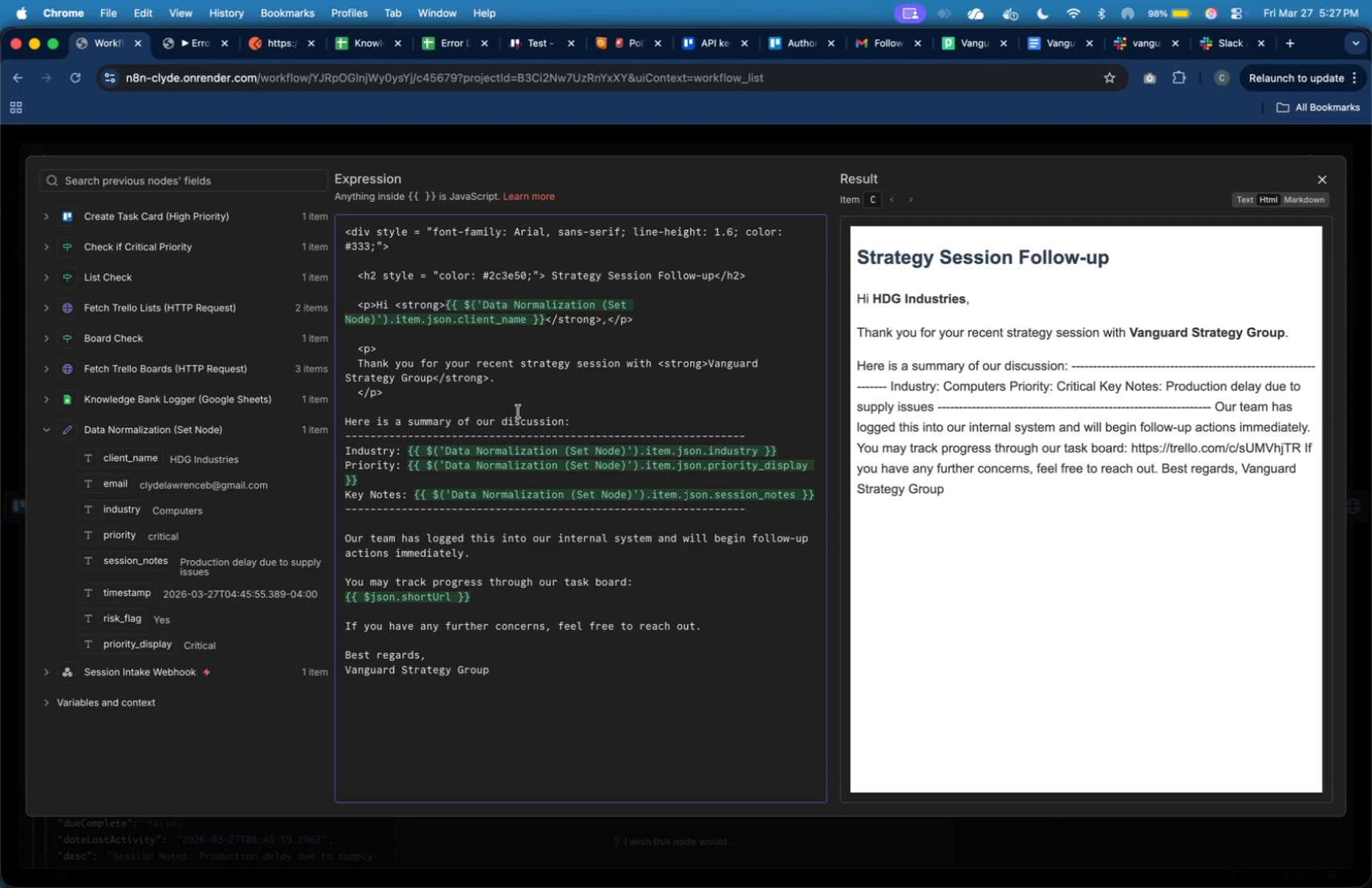 
key(Shift+Comma)
 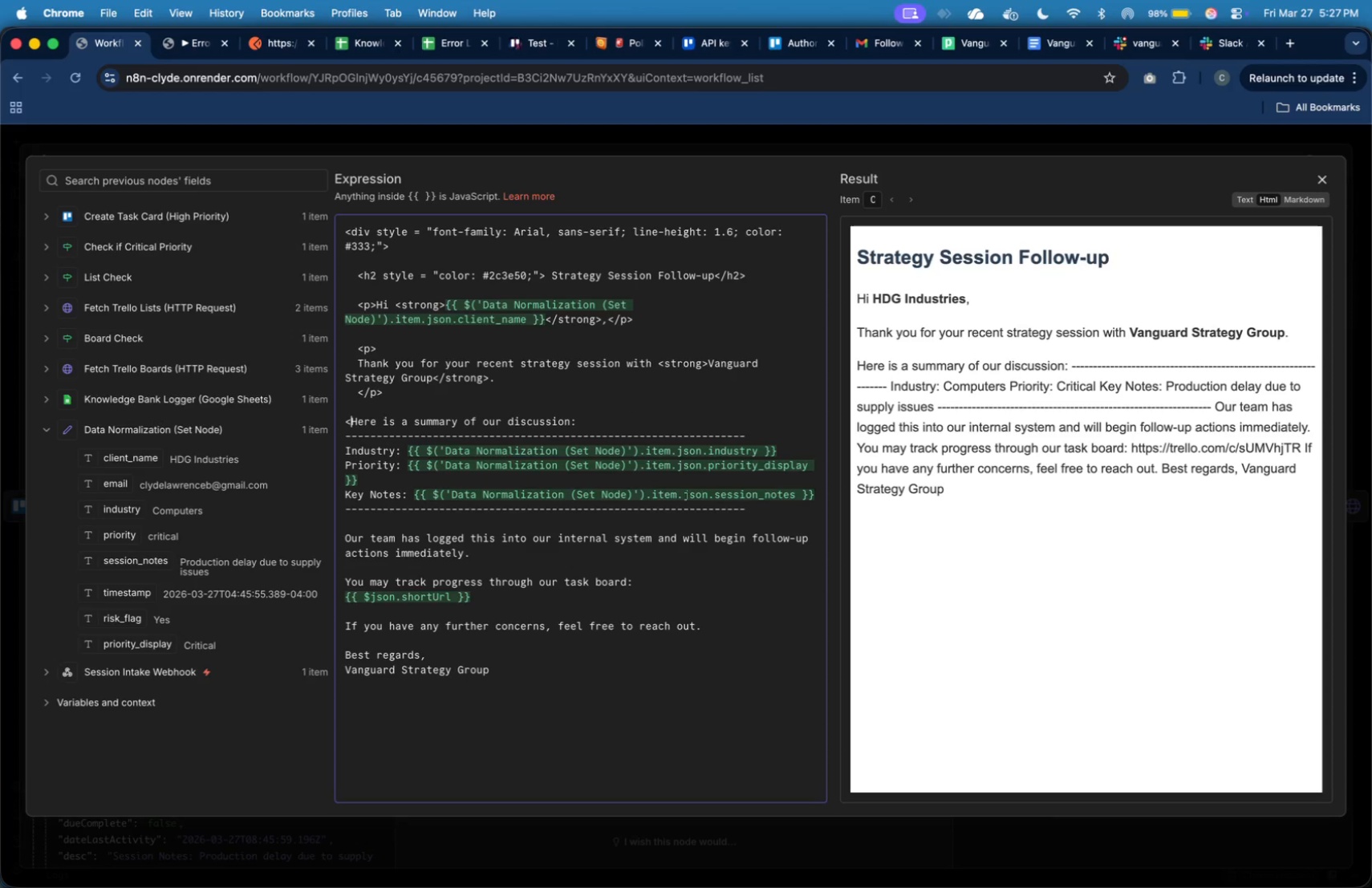 
key(P)
 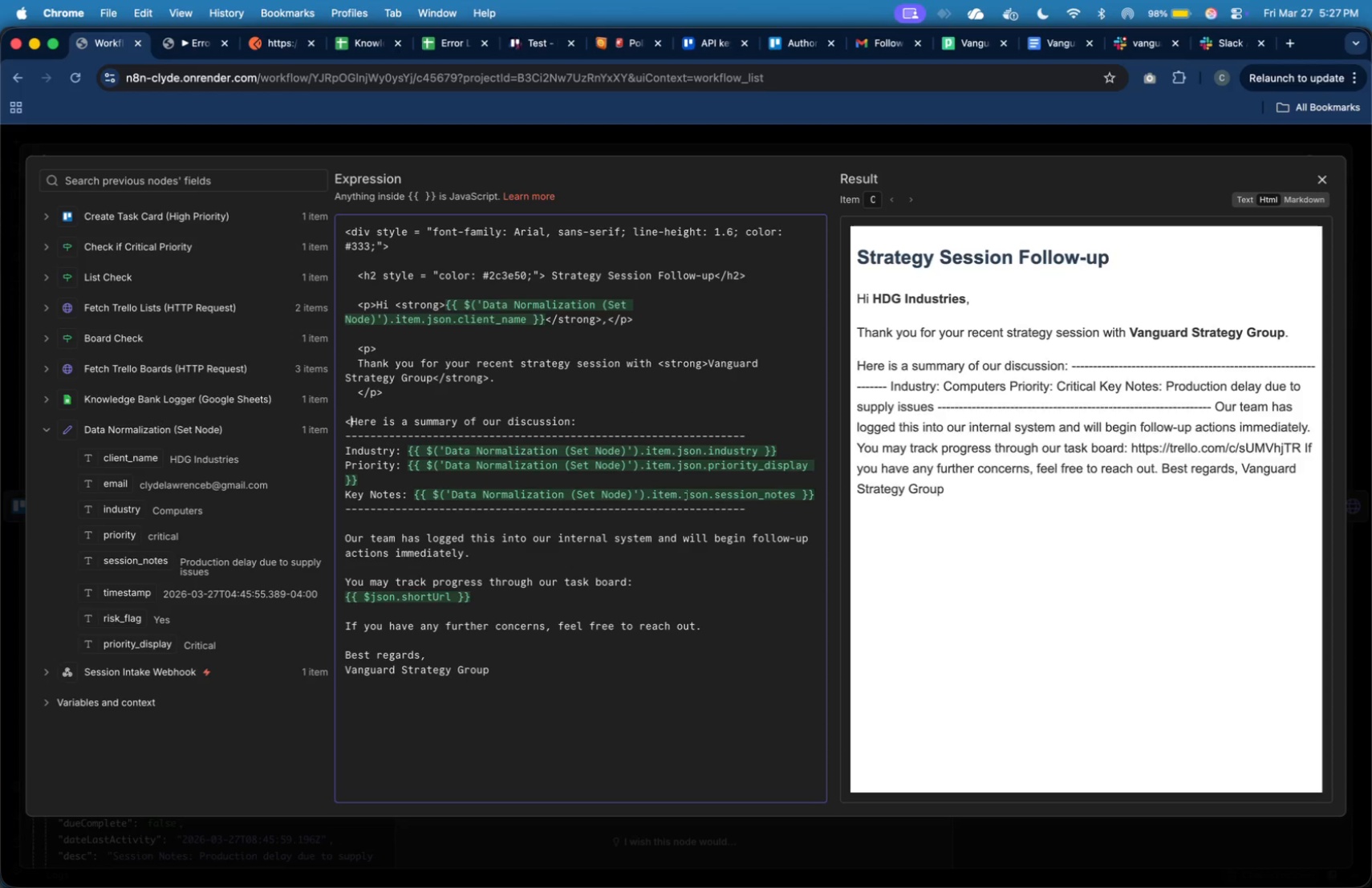 
key(Shift+Period)
 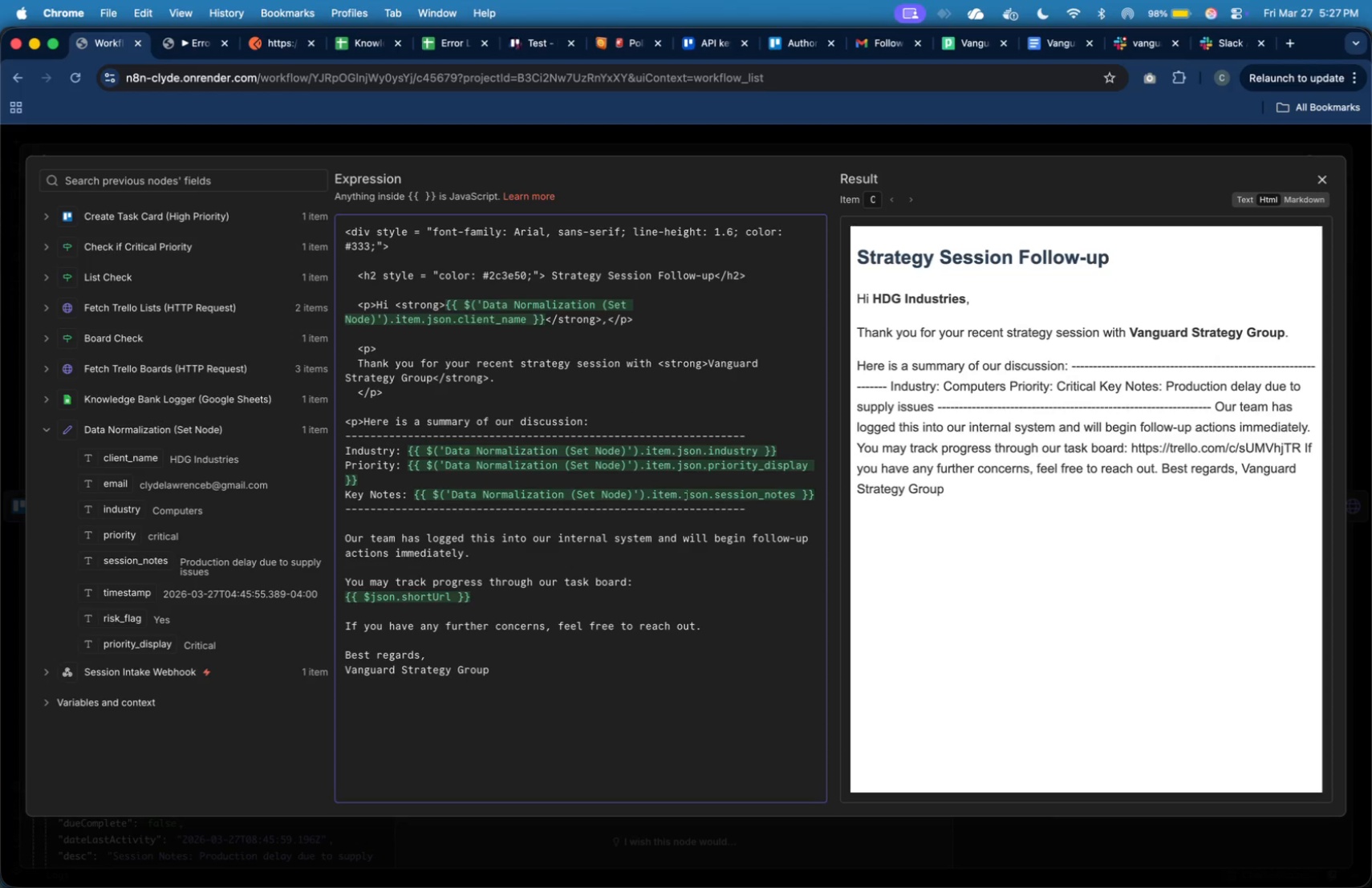 
key(ArrowLeft)
 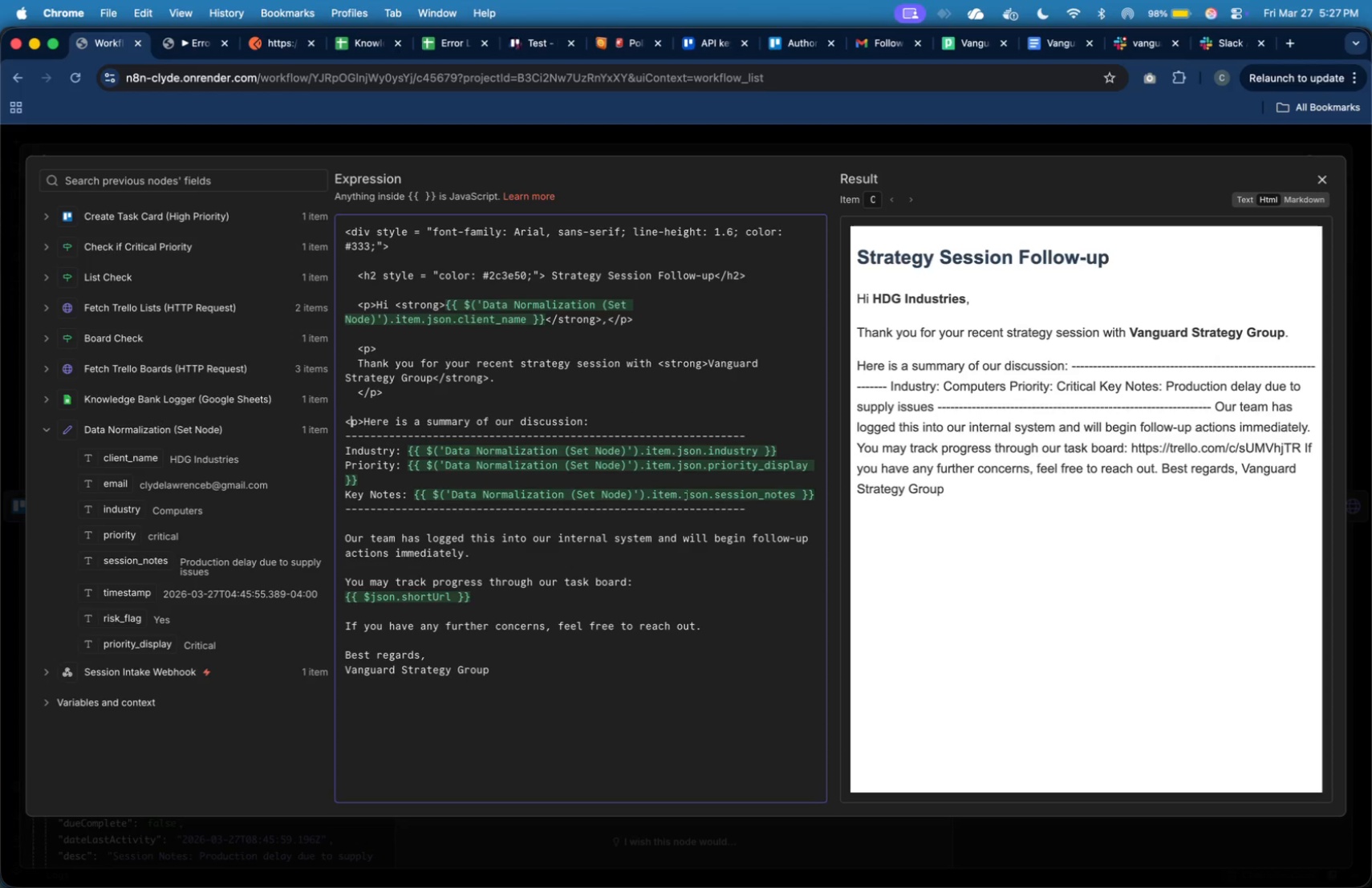 
key(ArrowLeft)
 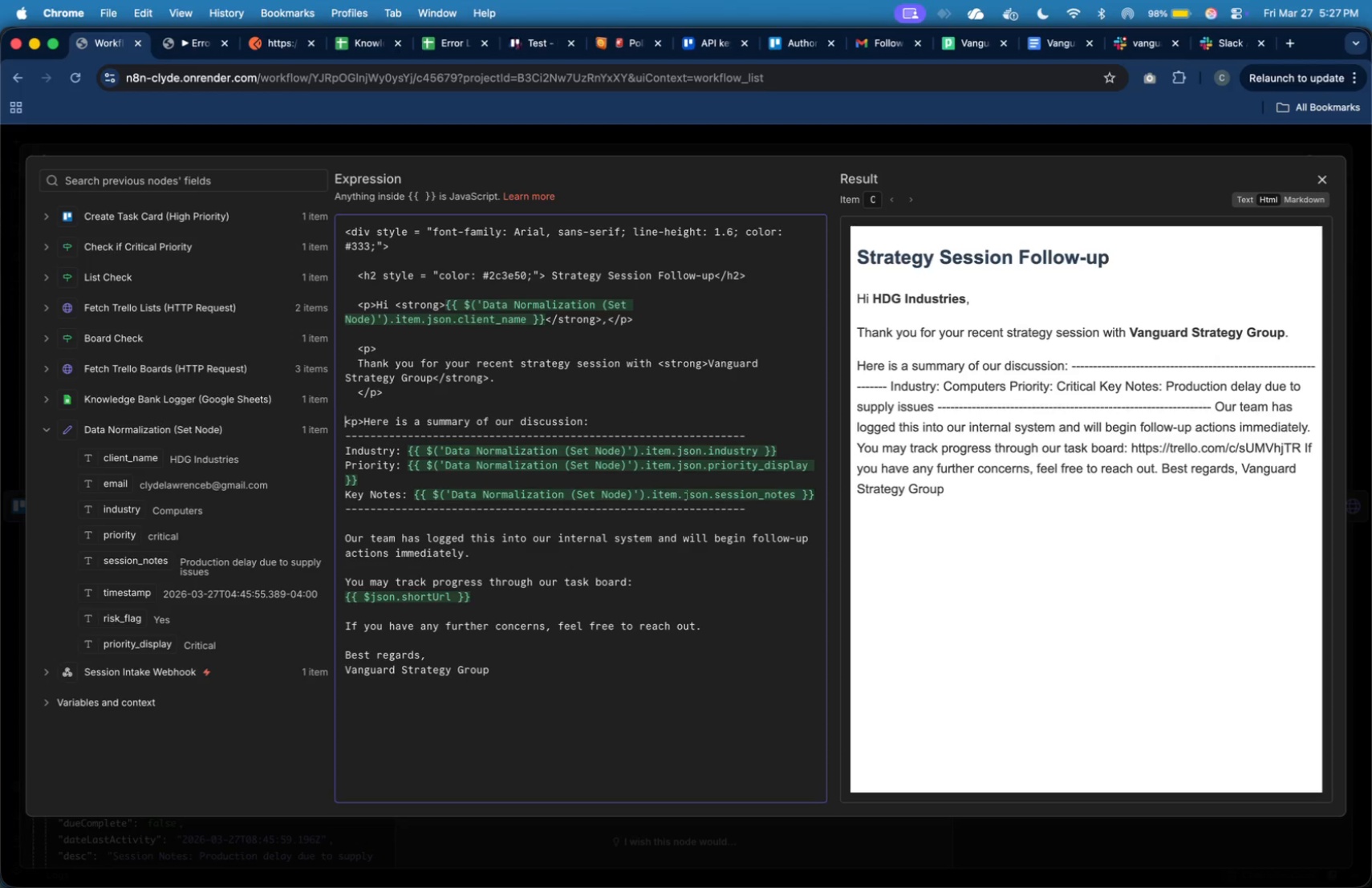 
key(ArrowLeft)
 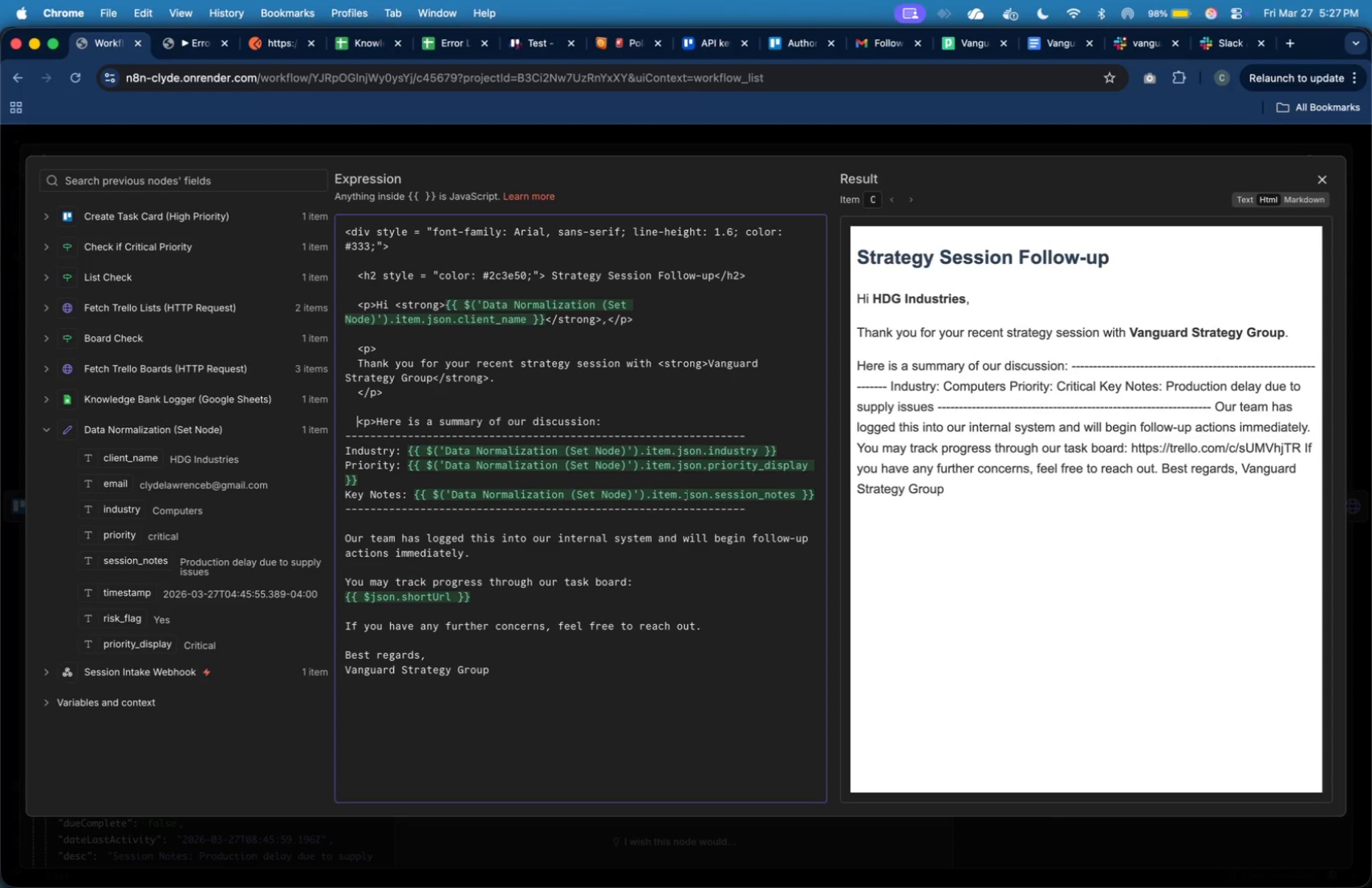 
key(Tab)
 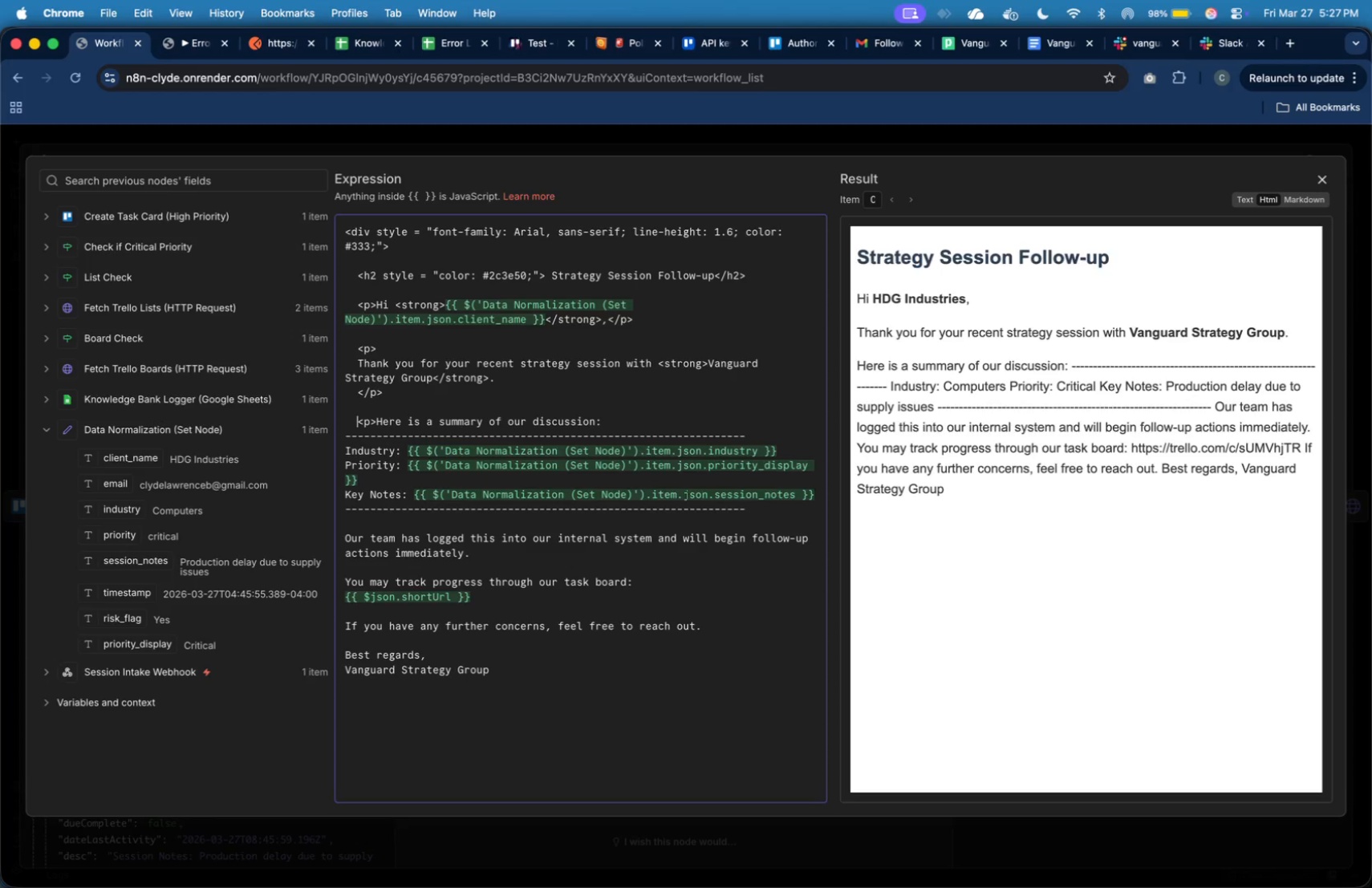 
key(ArrowRight)
 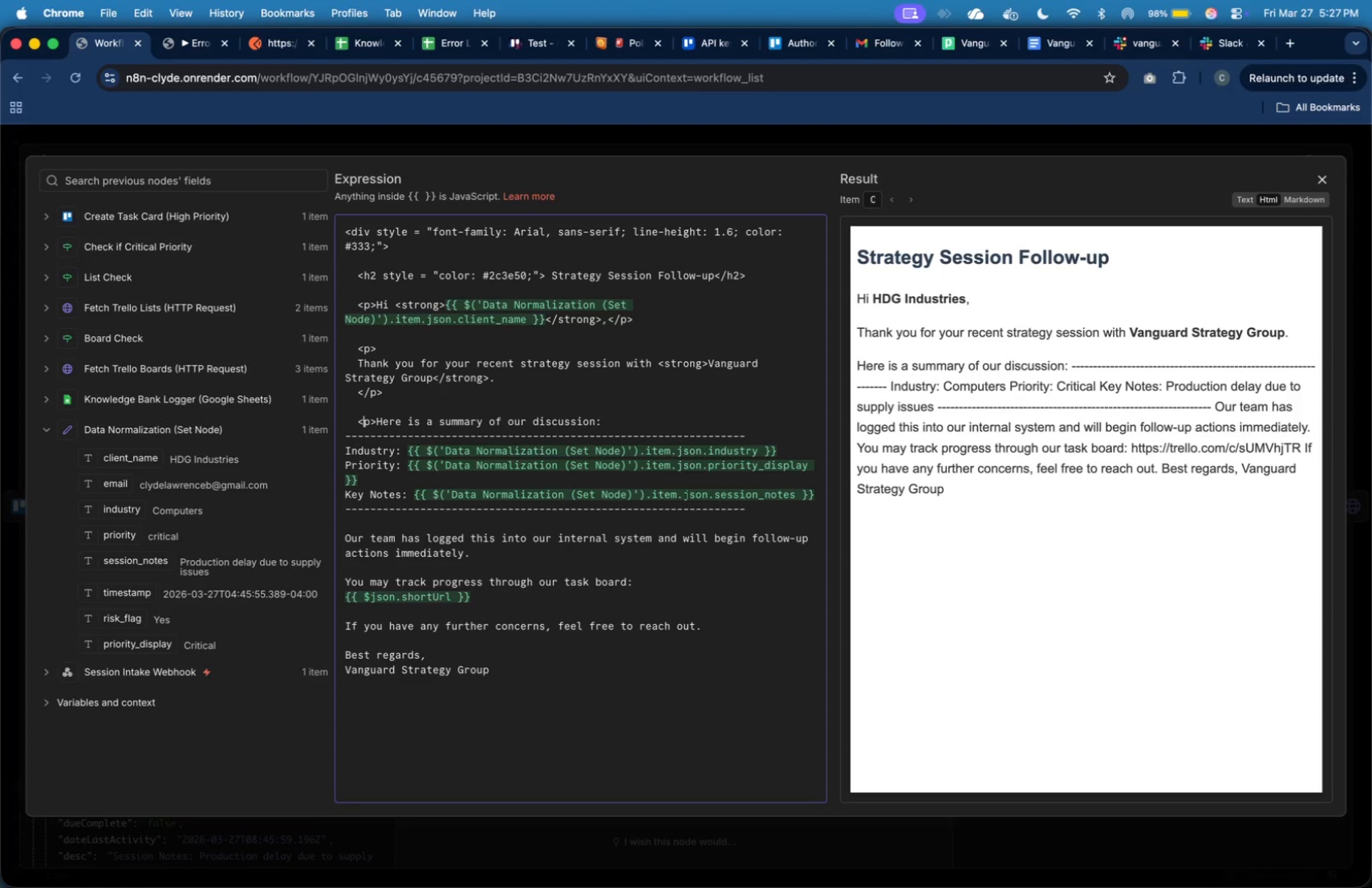 
key(ArrowRight)
 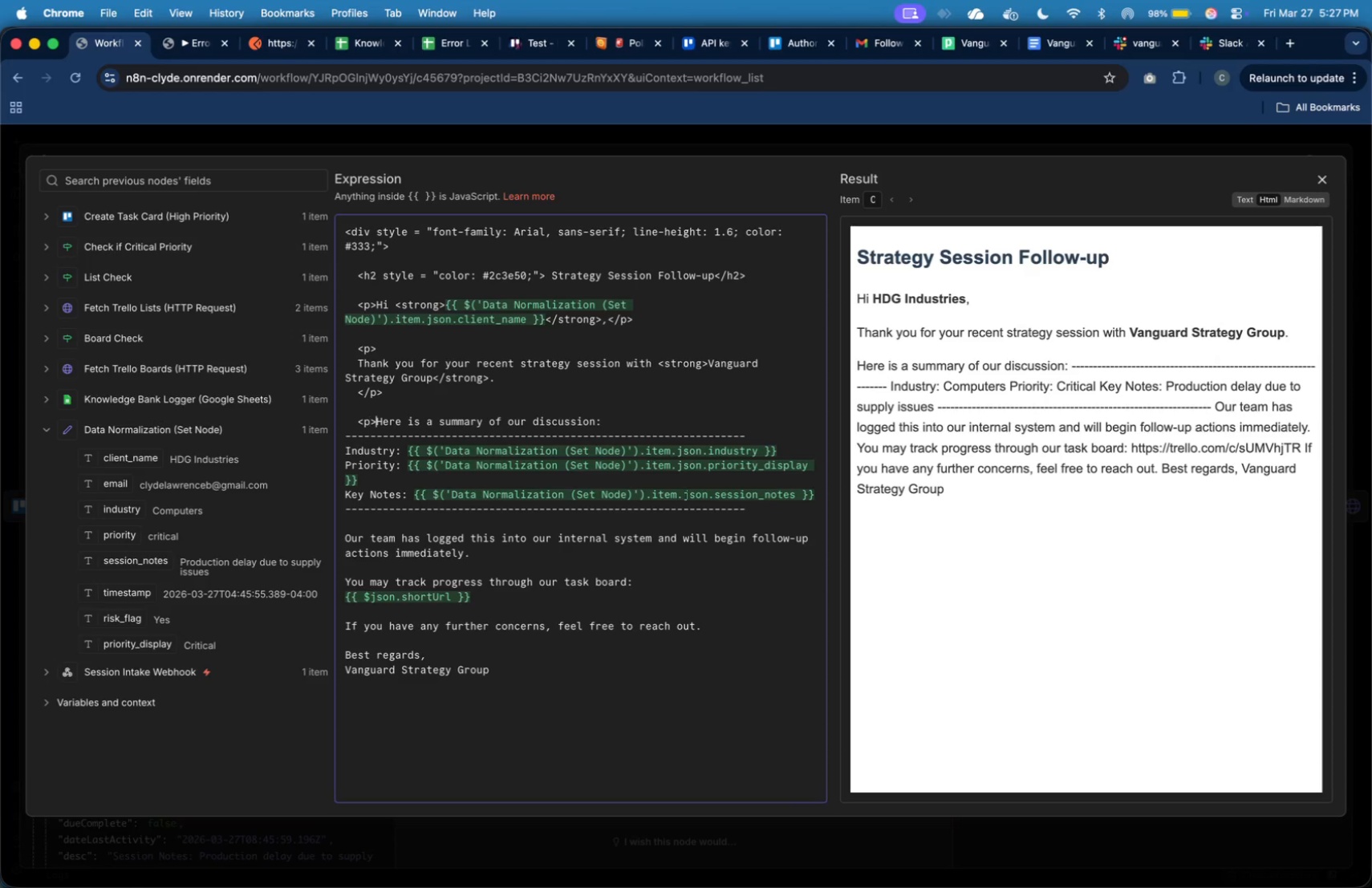 
key(ArrowRight)
 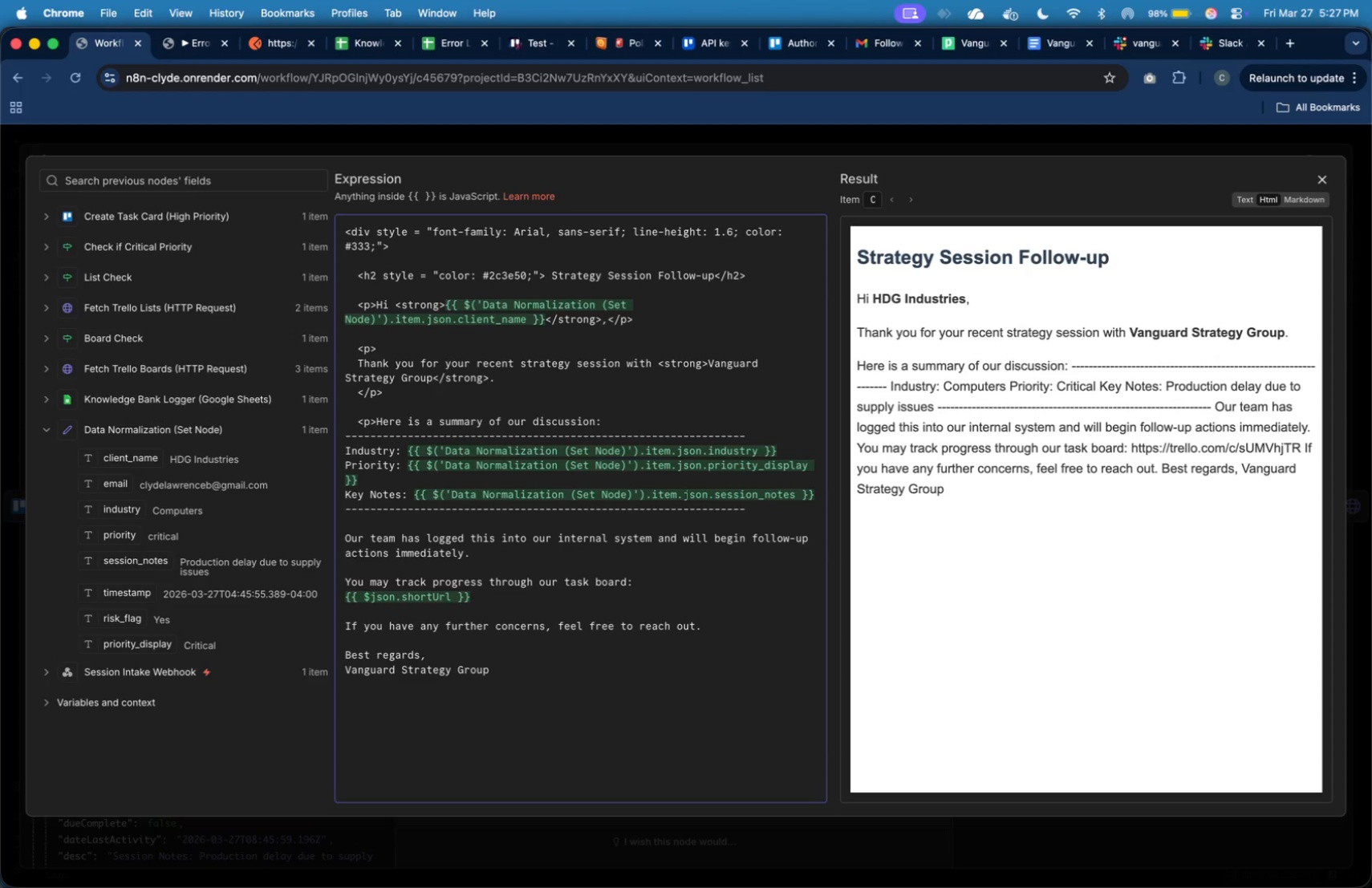 
key(ArrowDown)
 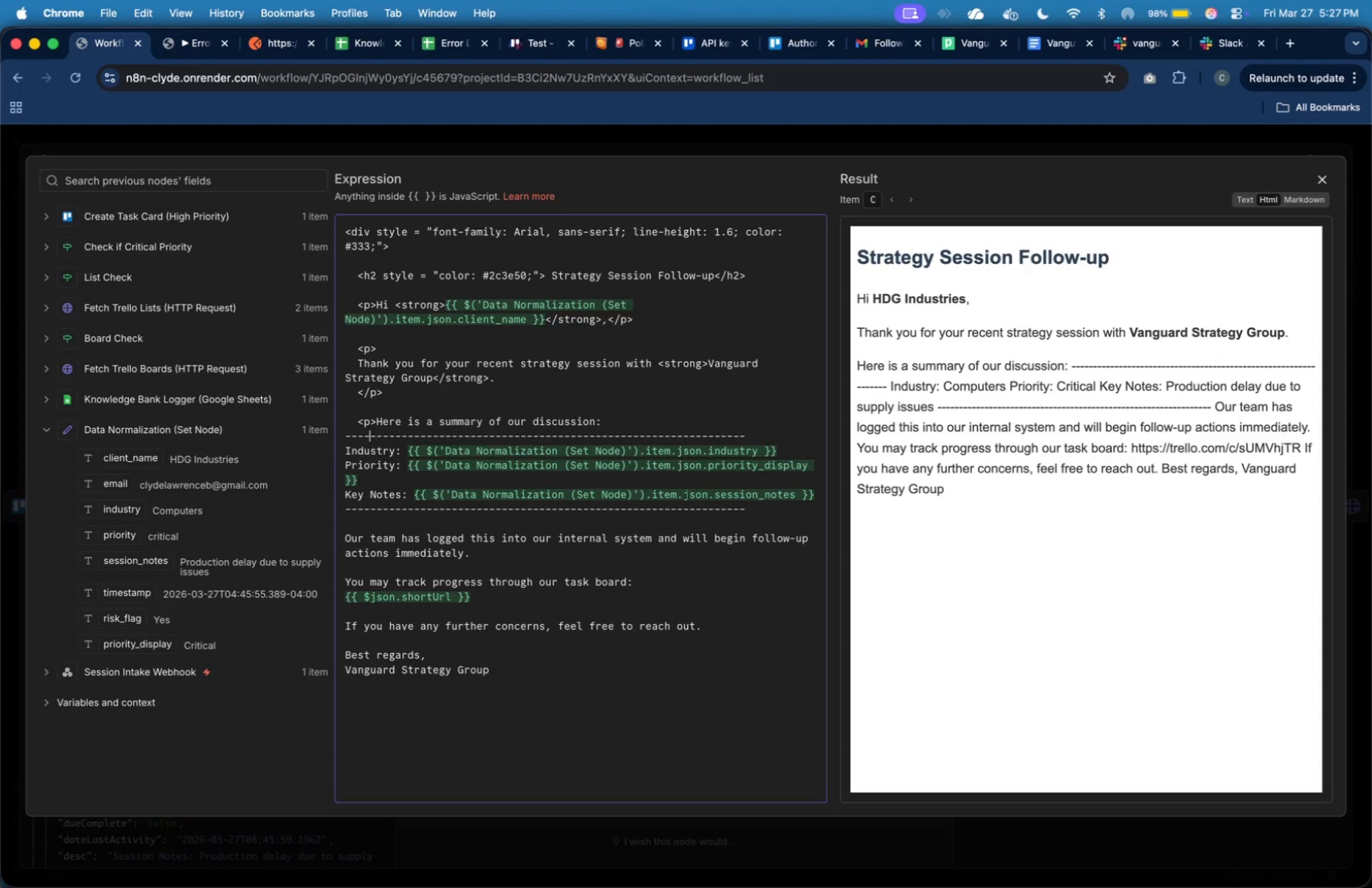 
key(ArrowLeft)
 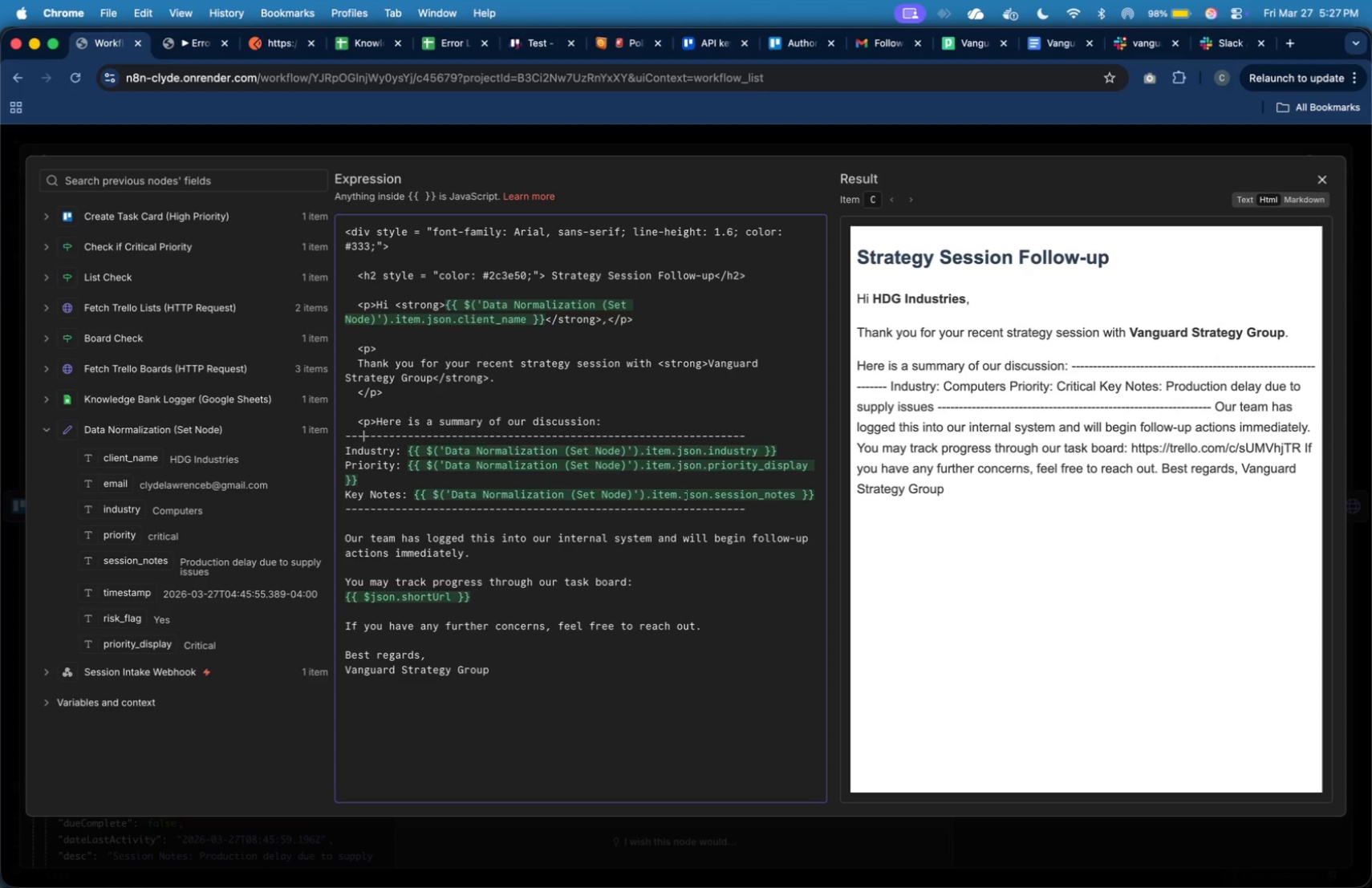 
key(ArrowLeft)
 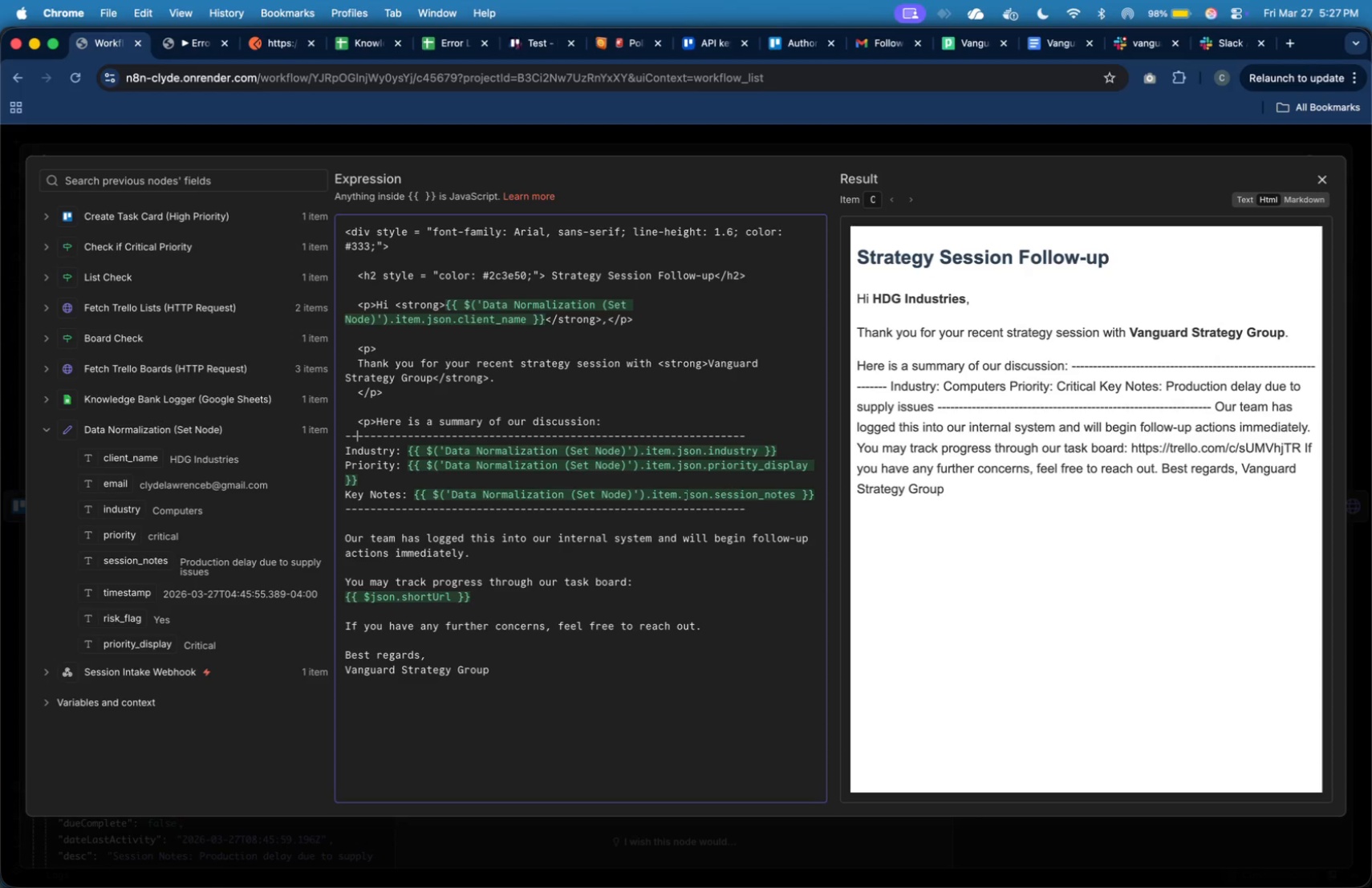 
key(ArrowLeft)
 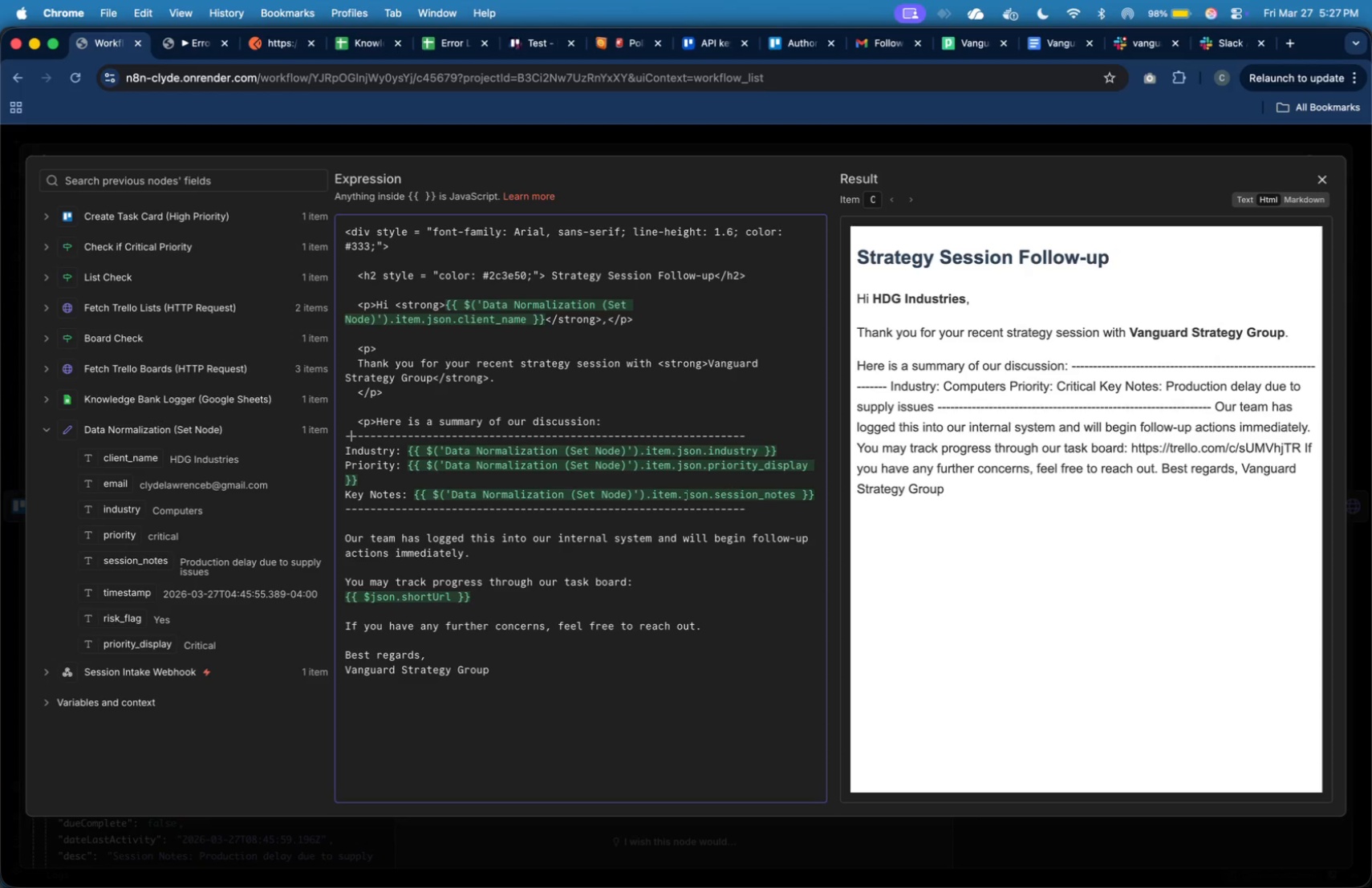 
key(ArrowLeft)
 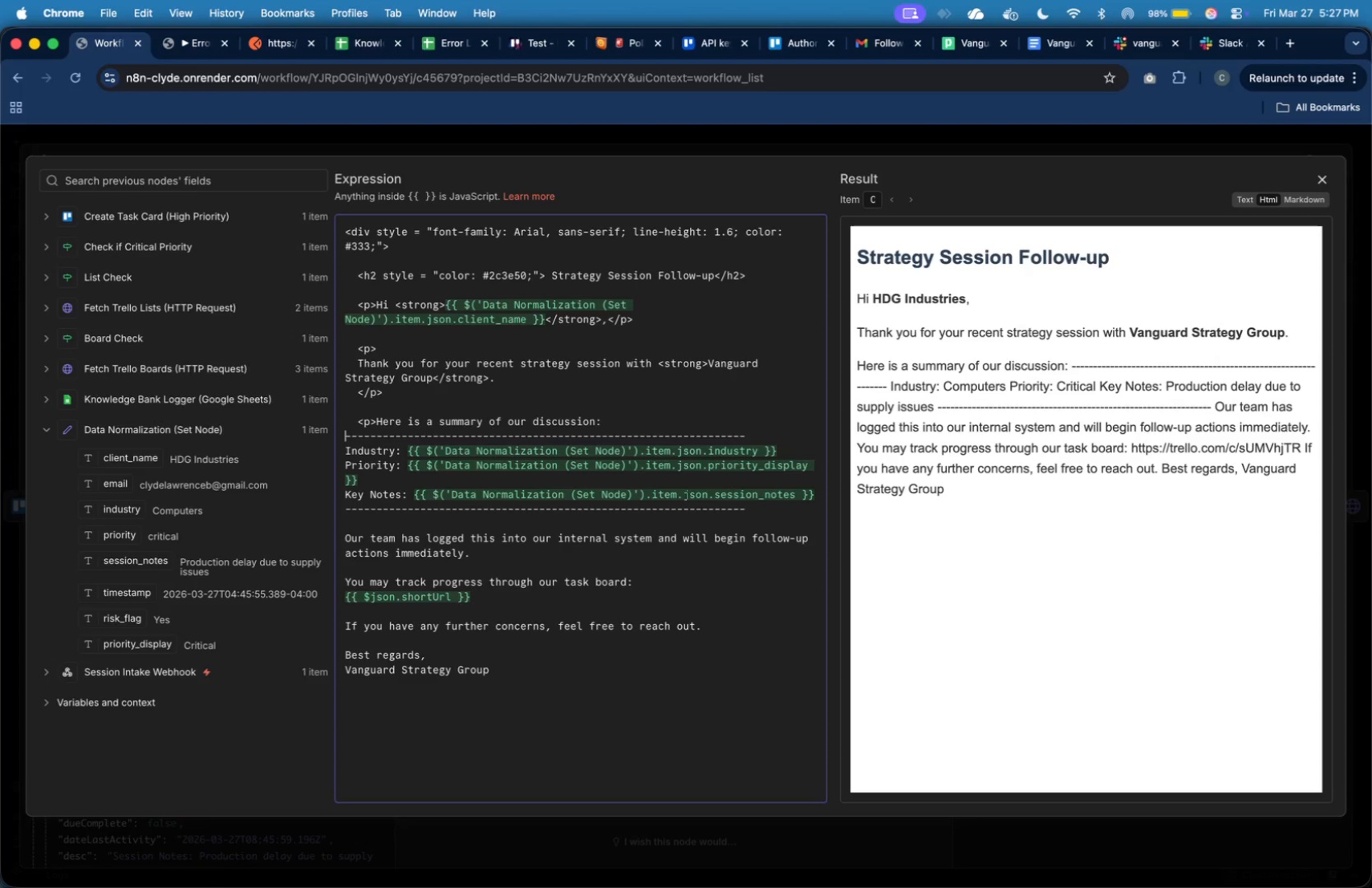 
key(ArrowLeft)
 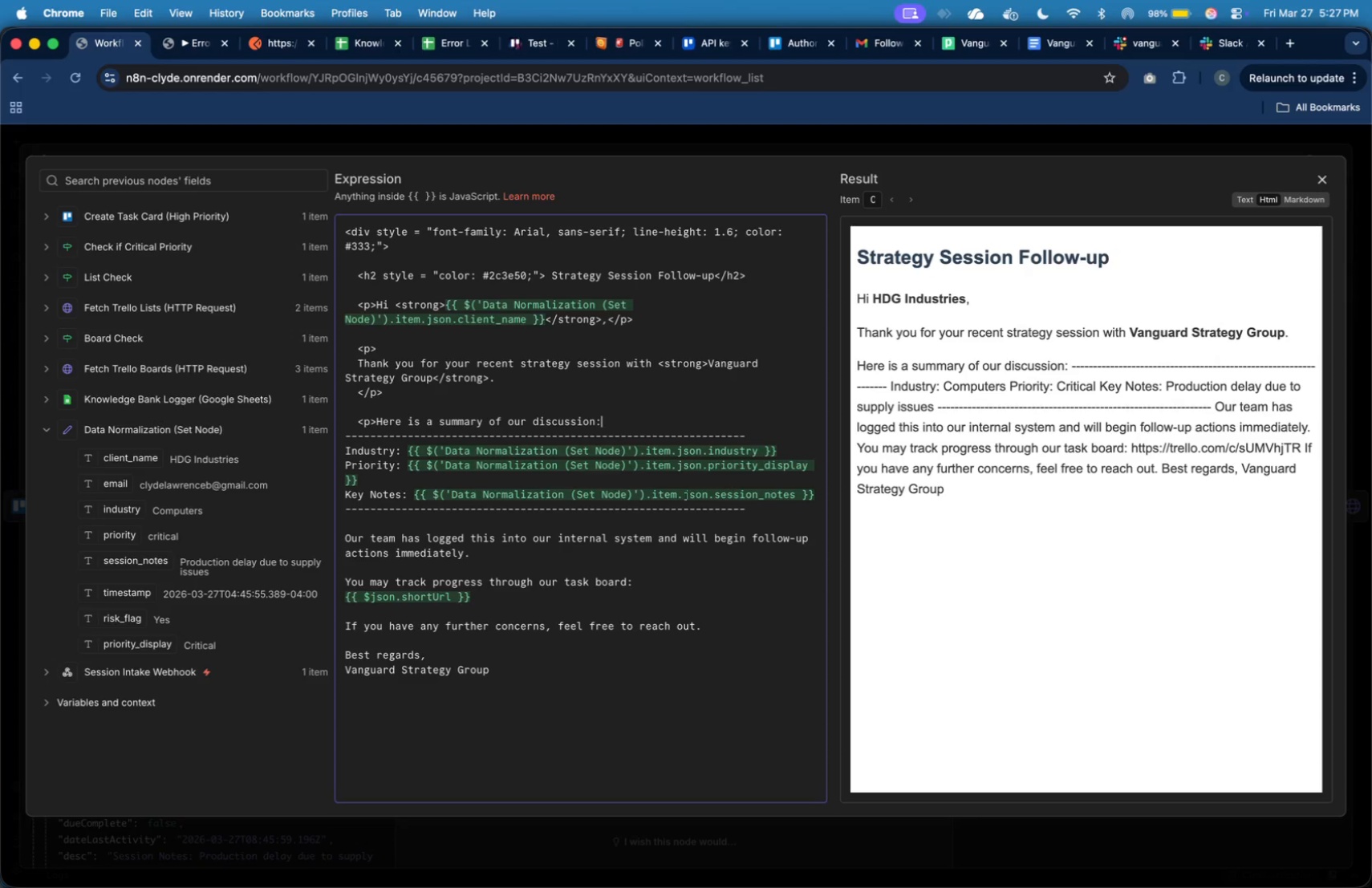 
key(ArrowLeft)
 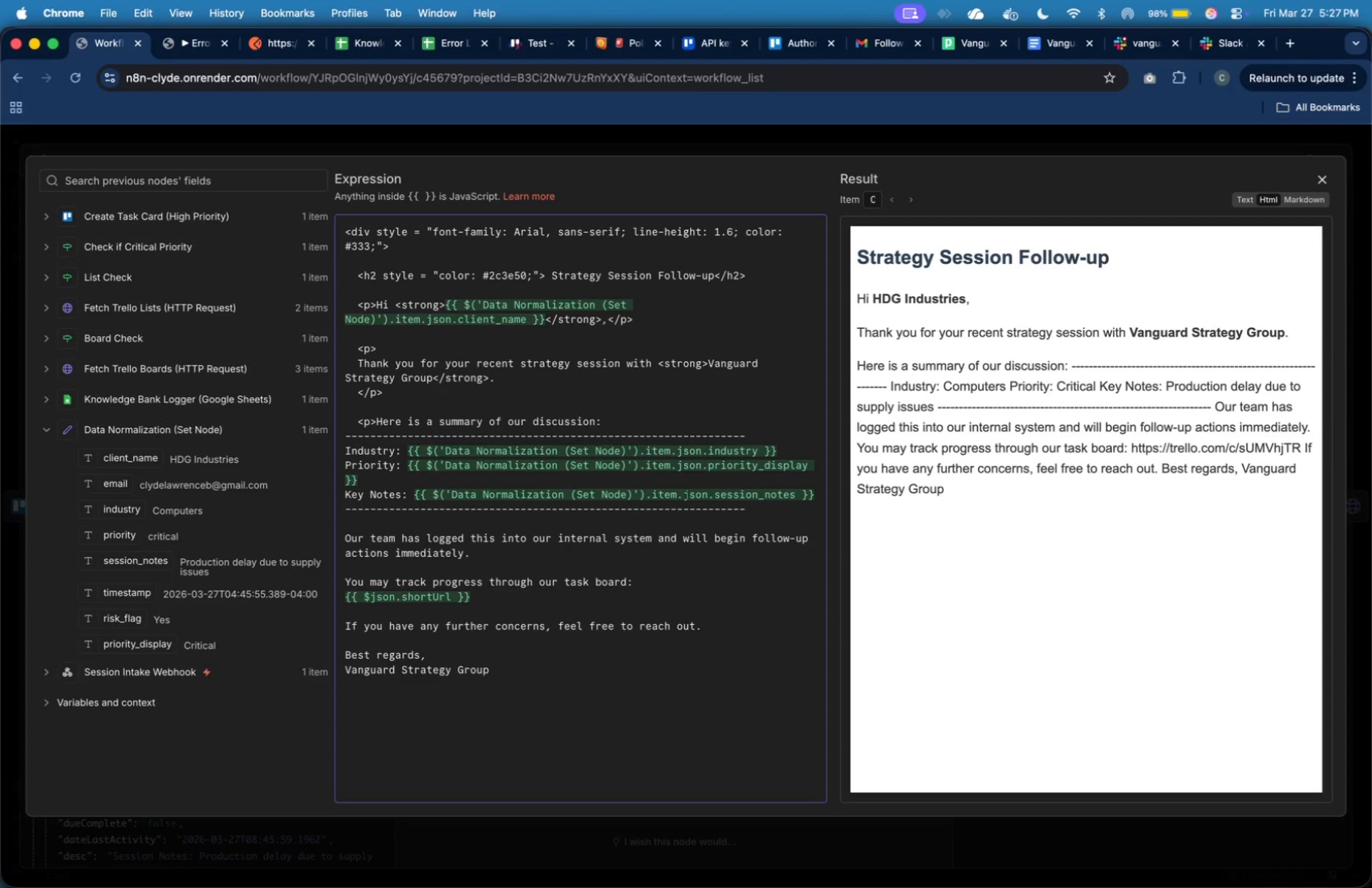 
key(Shift+Comma)
 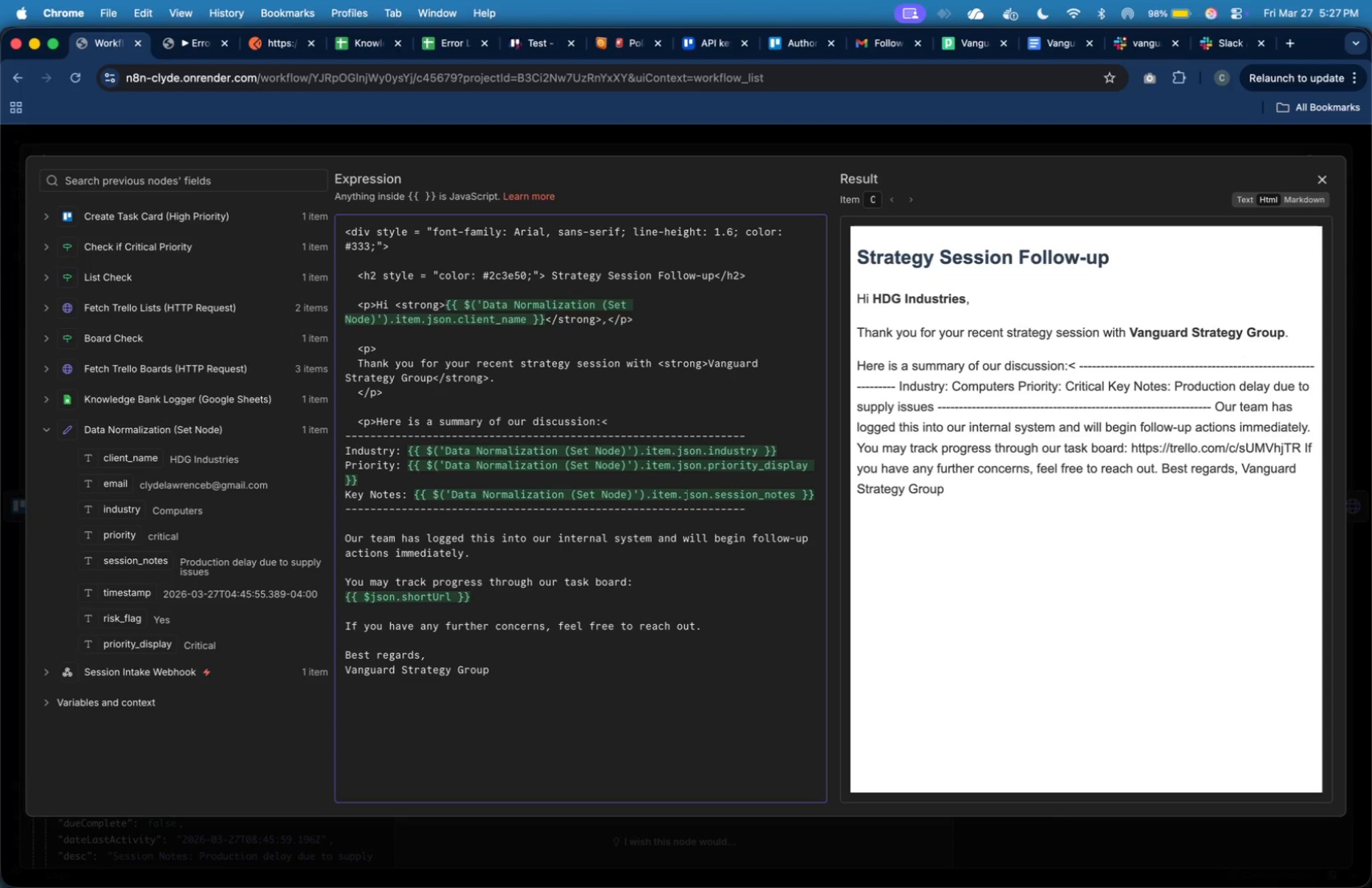 
key(Slash)
 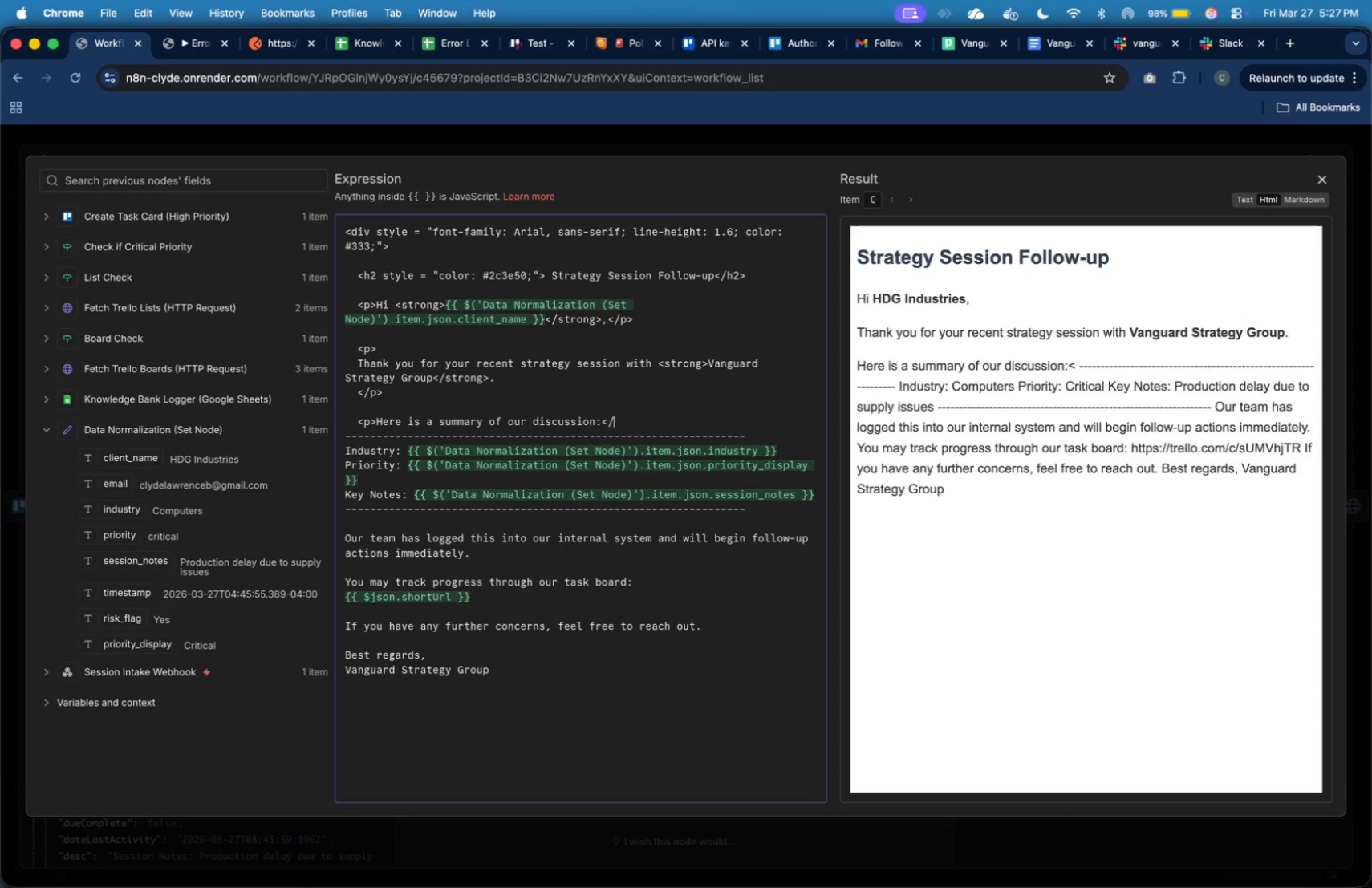 
key(P)
 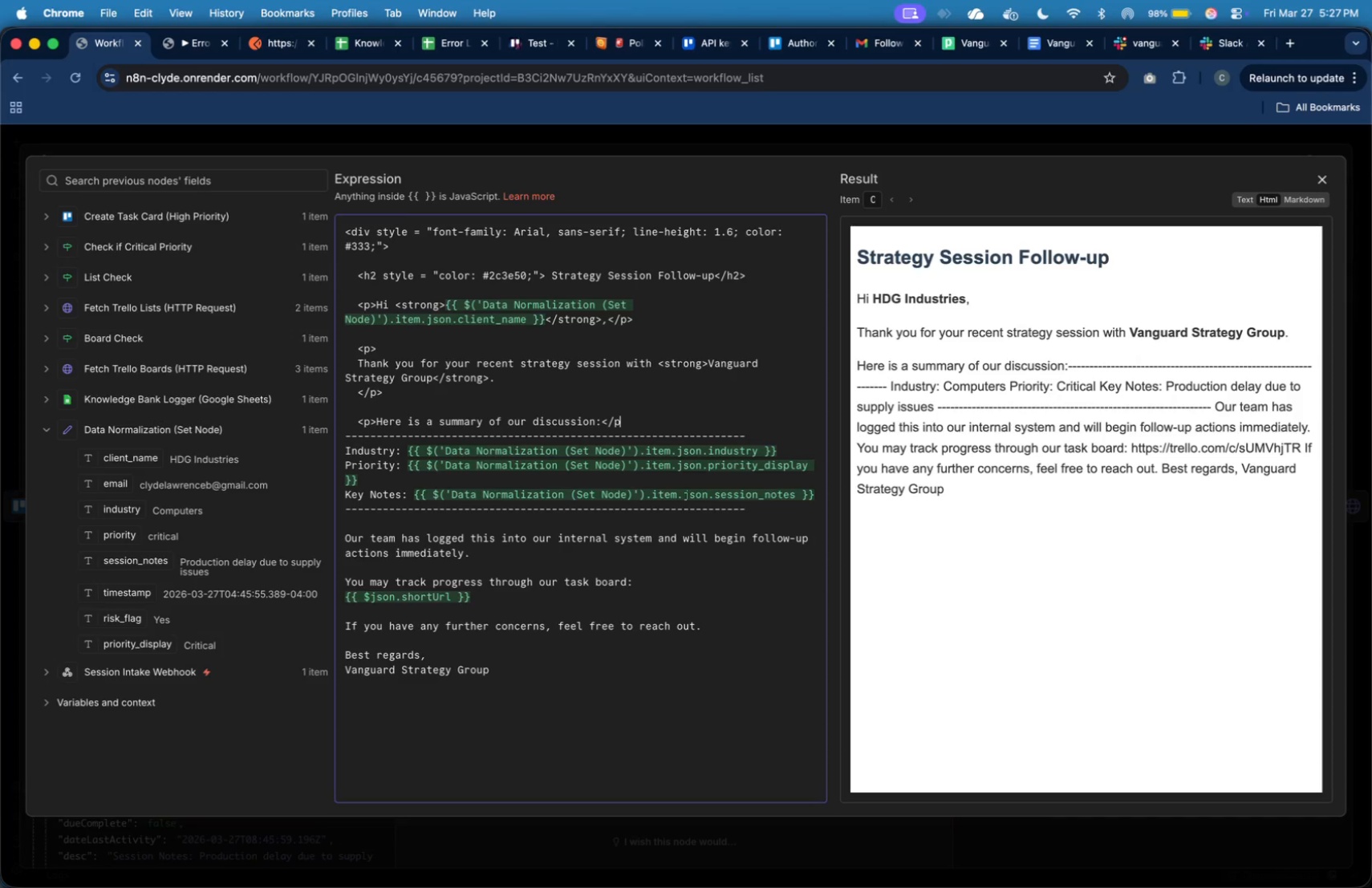 
key(Shift+Period)
 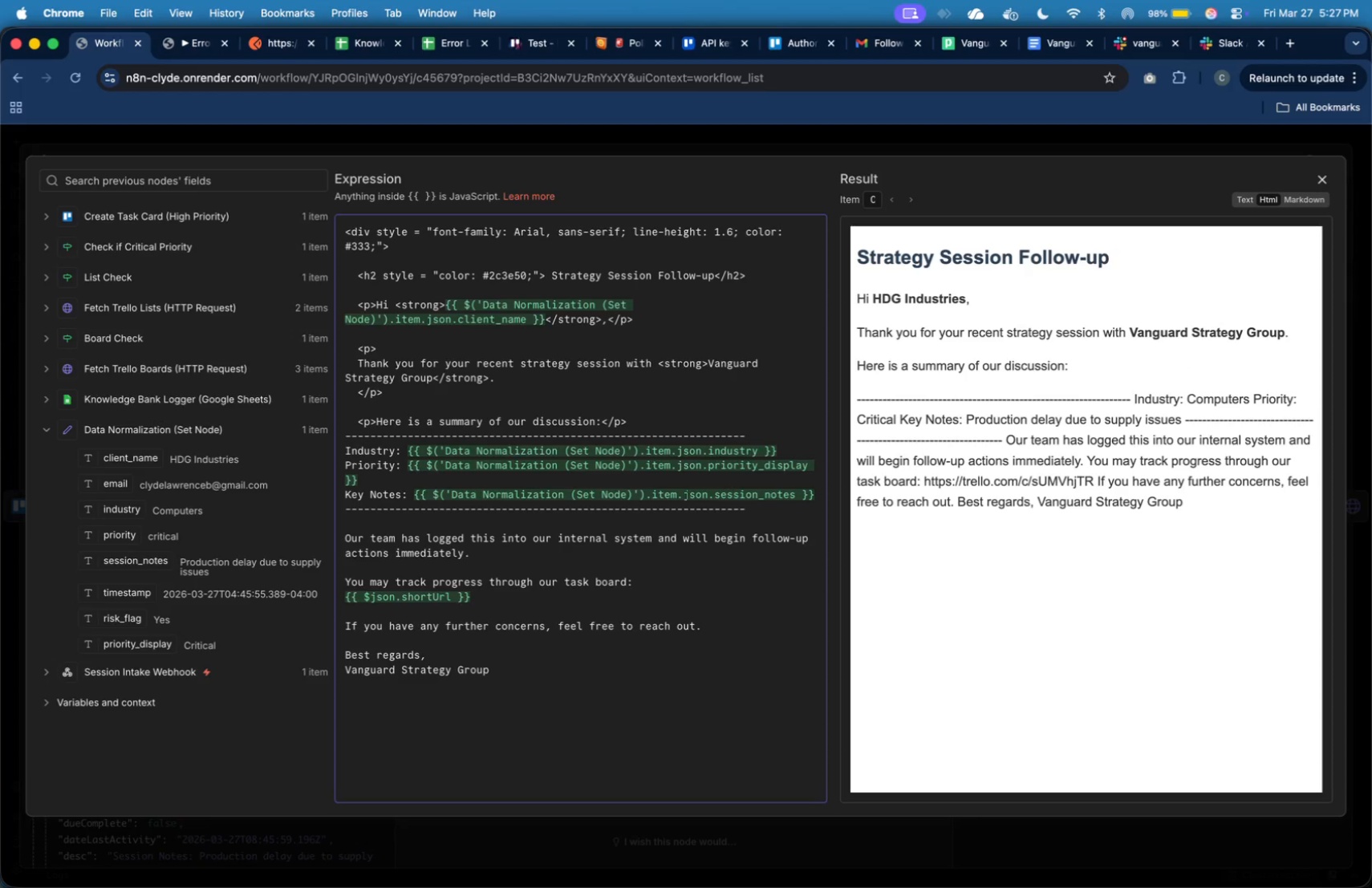 
key(Enter)
 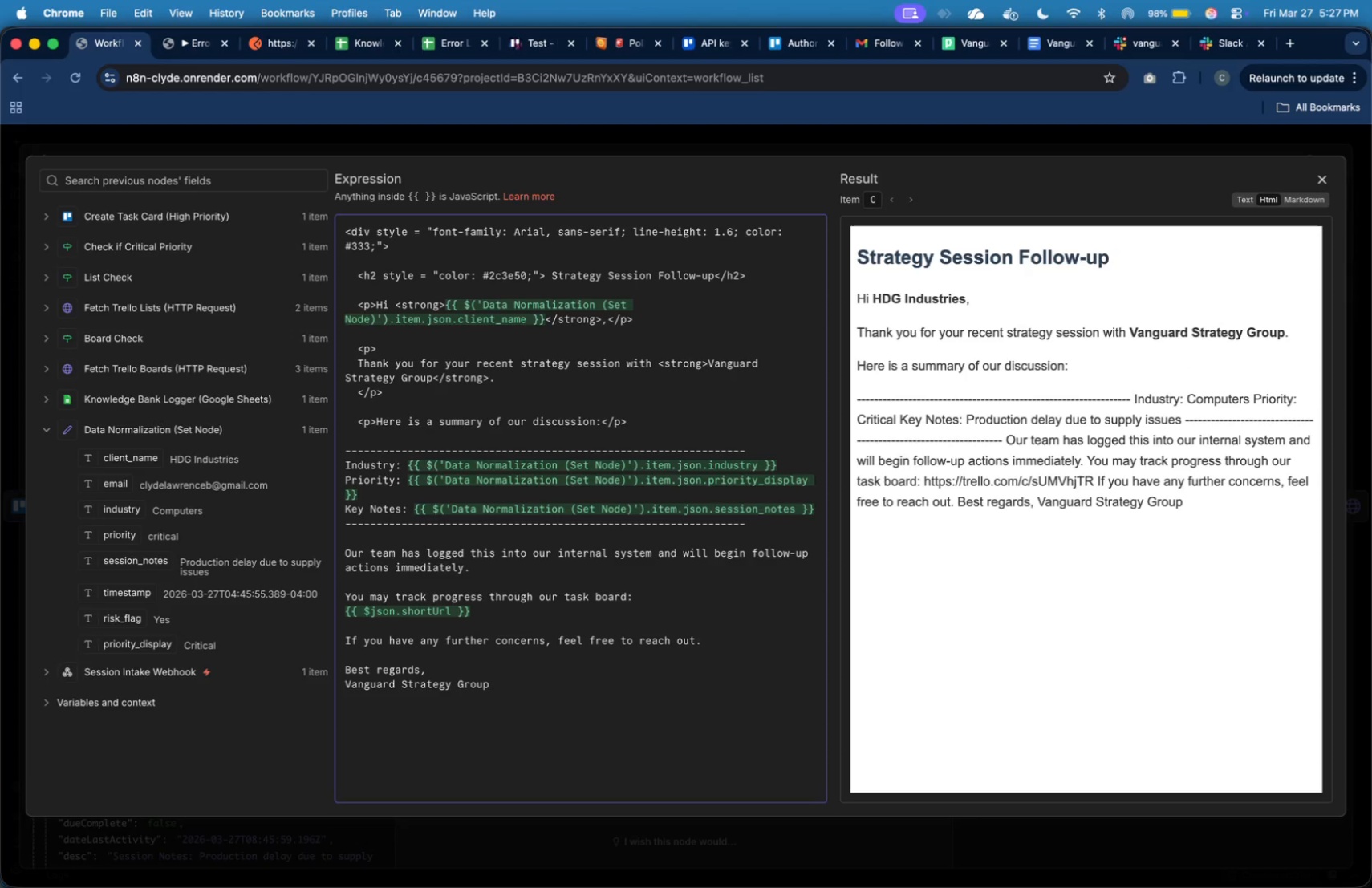 
key(Enter)
 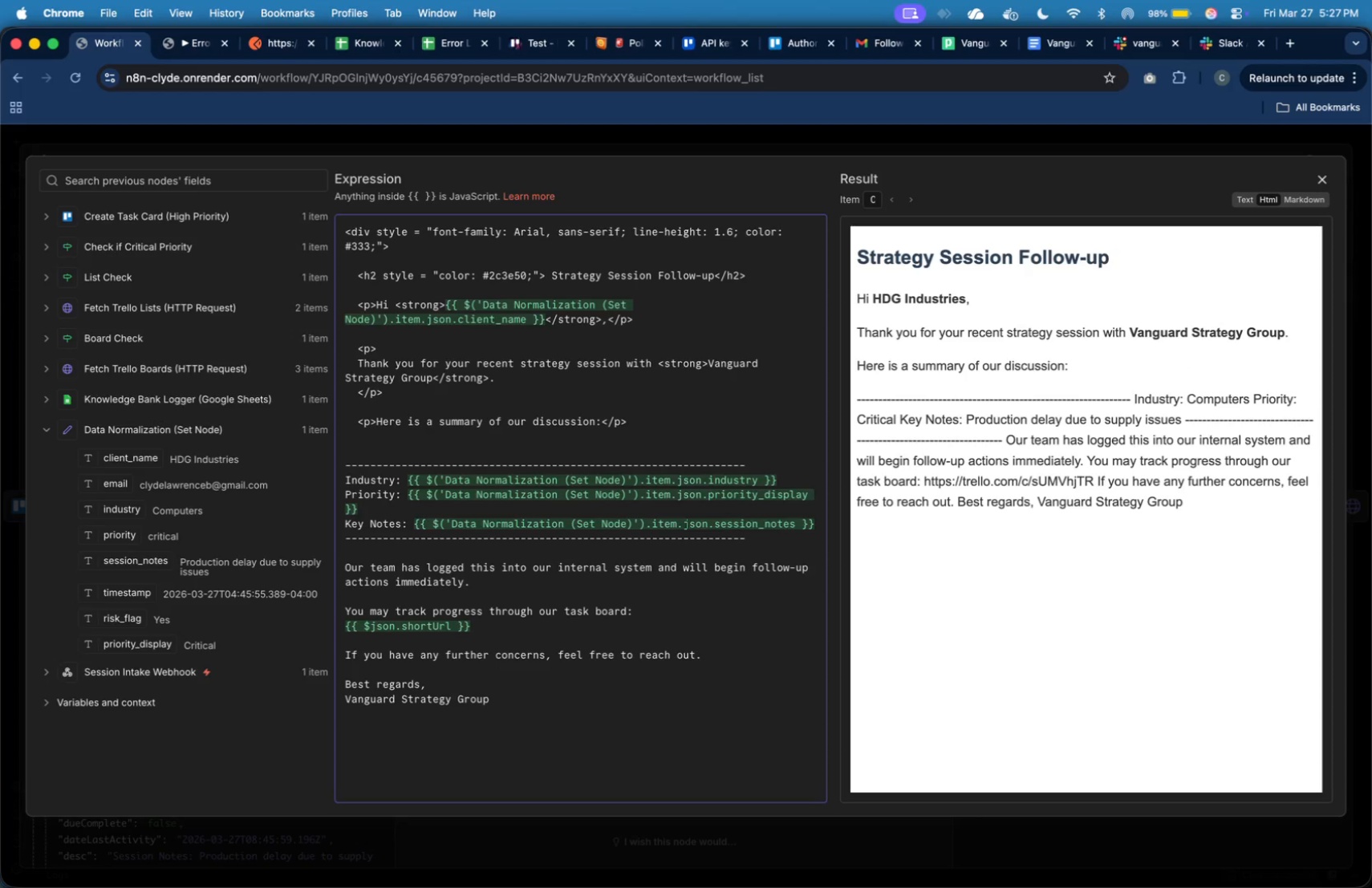 
key(Tab)
type(<div style="border: 1px solid #ddd; padding: 15px; border-radius: 8px; background-color: #f9f9f9;)
 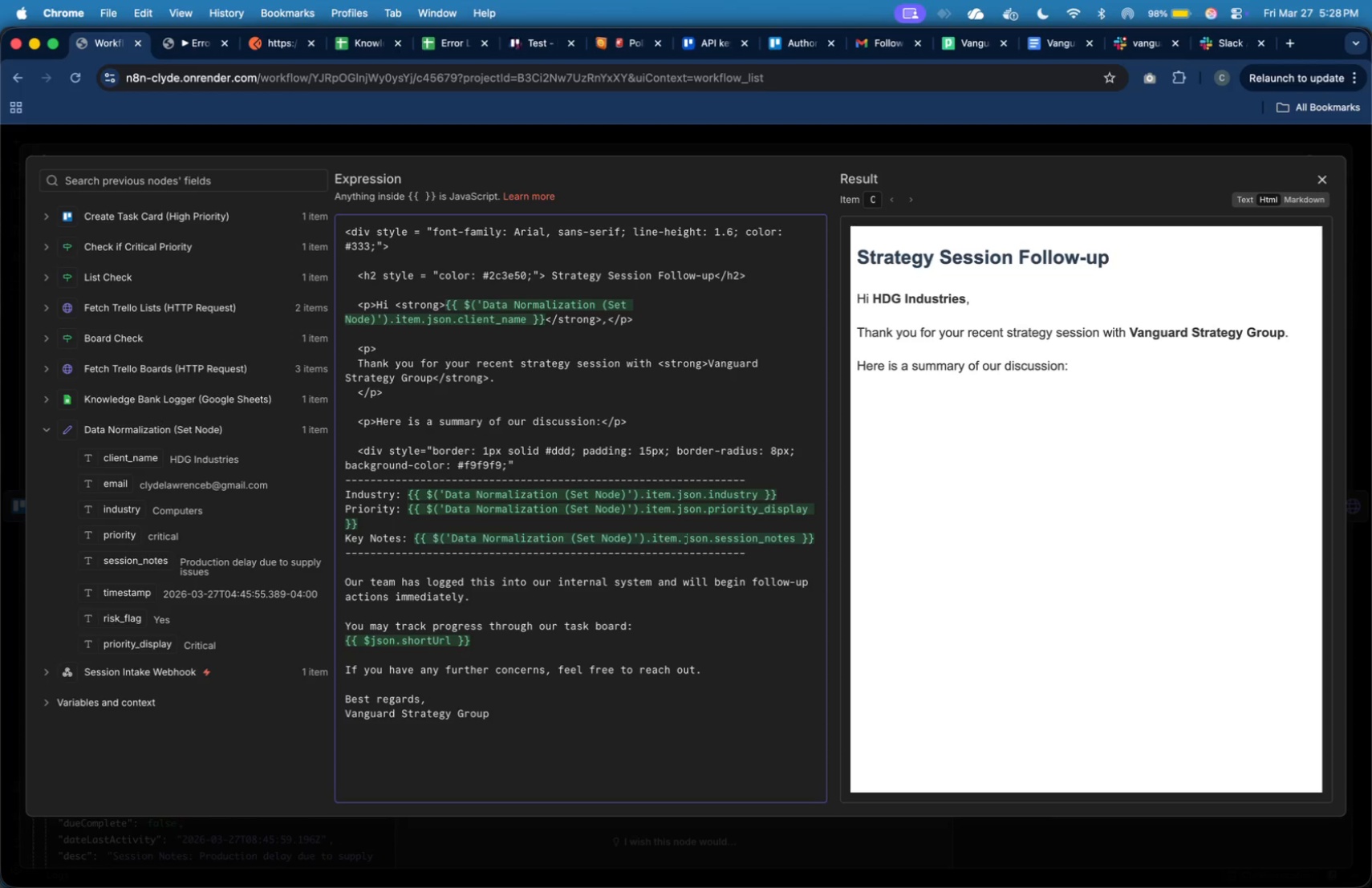 
key(ArrowRight)
 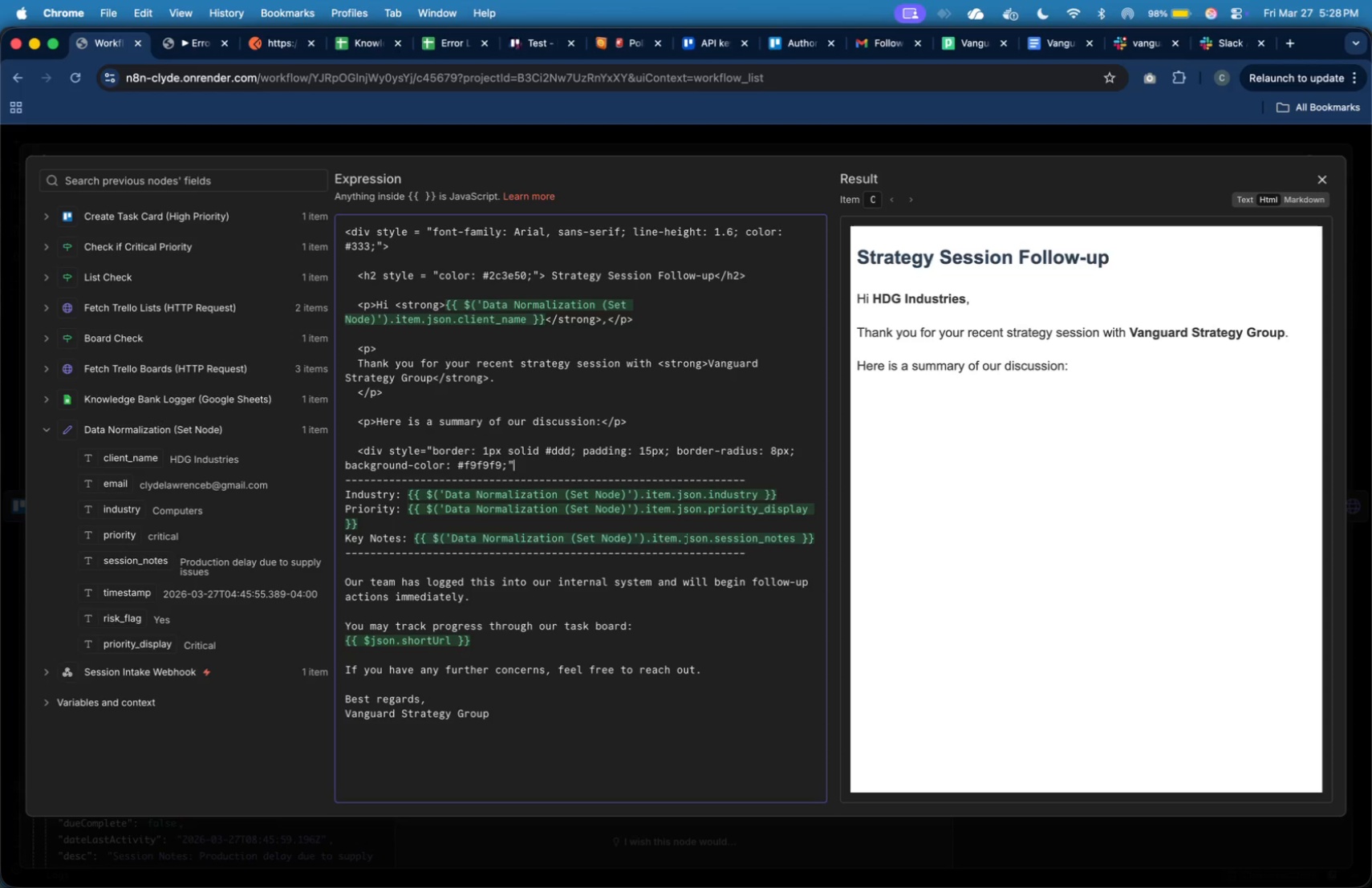 
key(Shift+Period)
 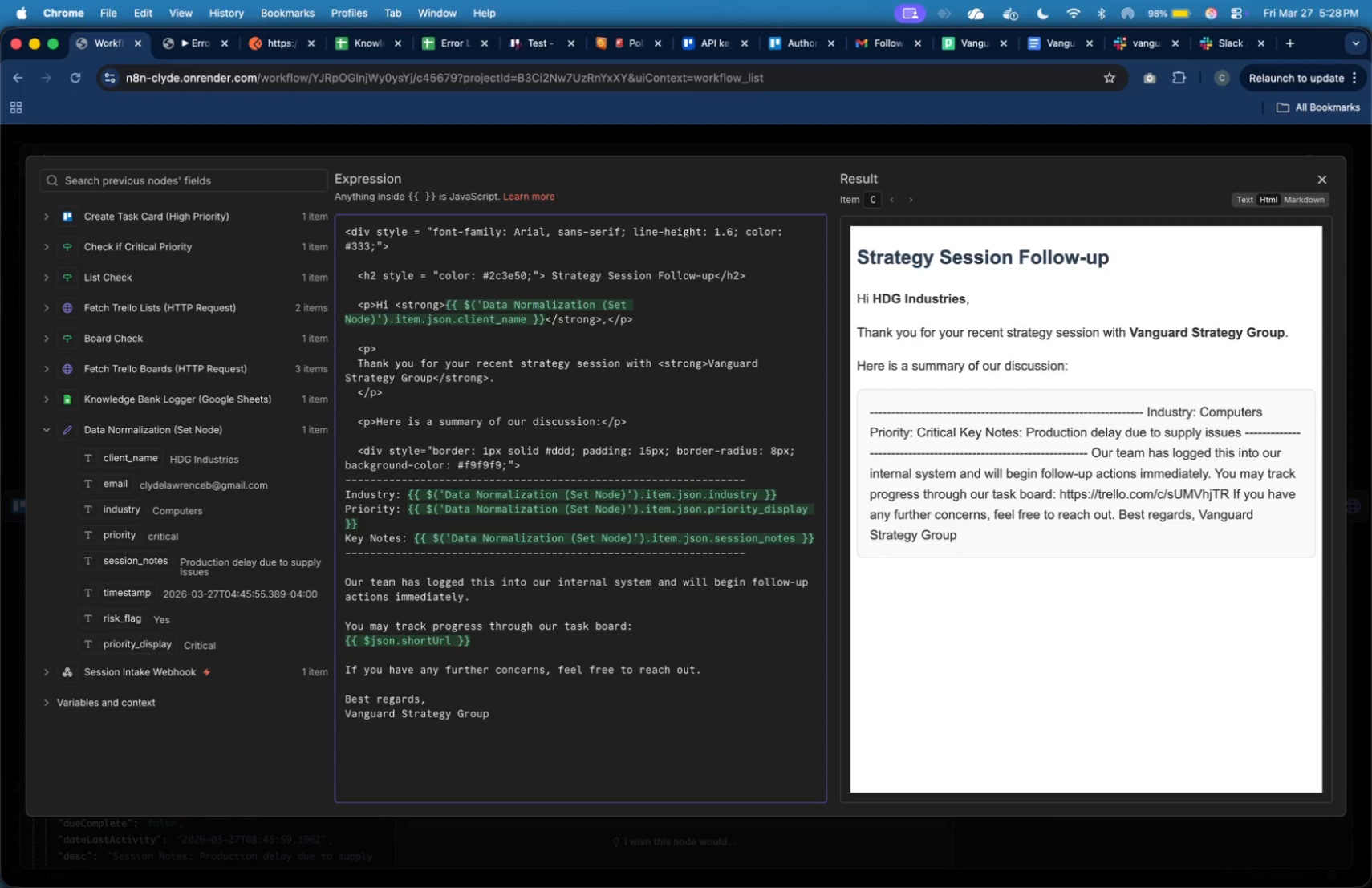 
key(Enter)
 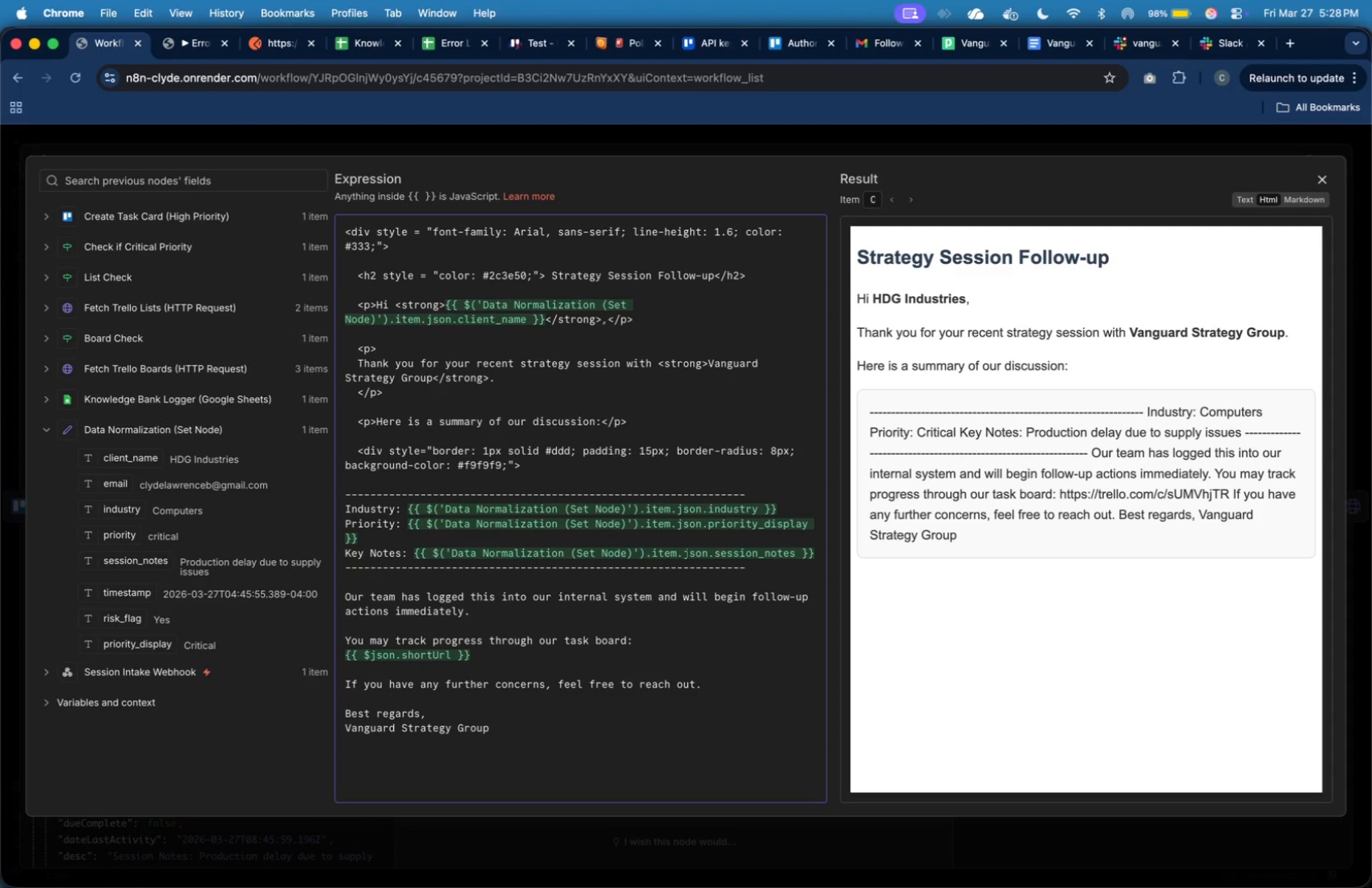 
key(Tab)
 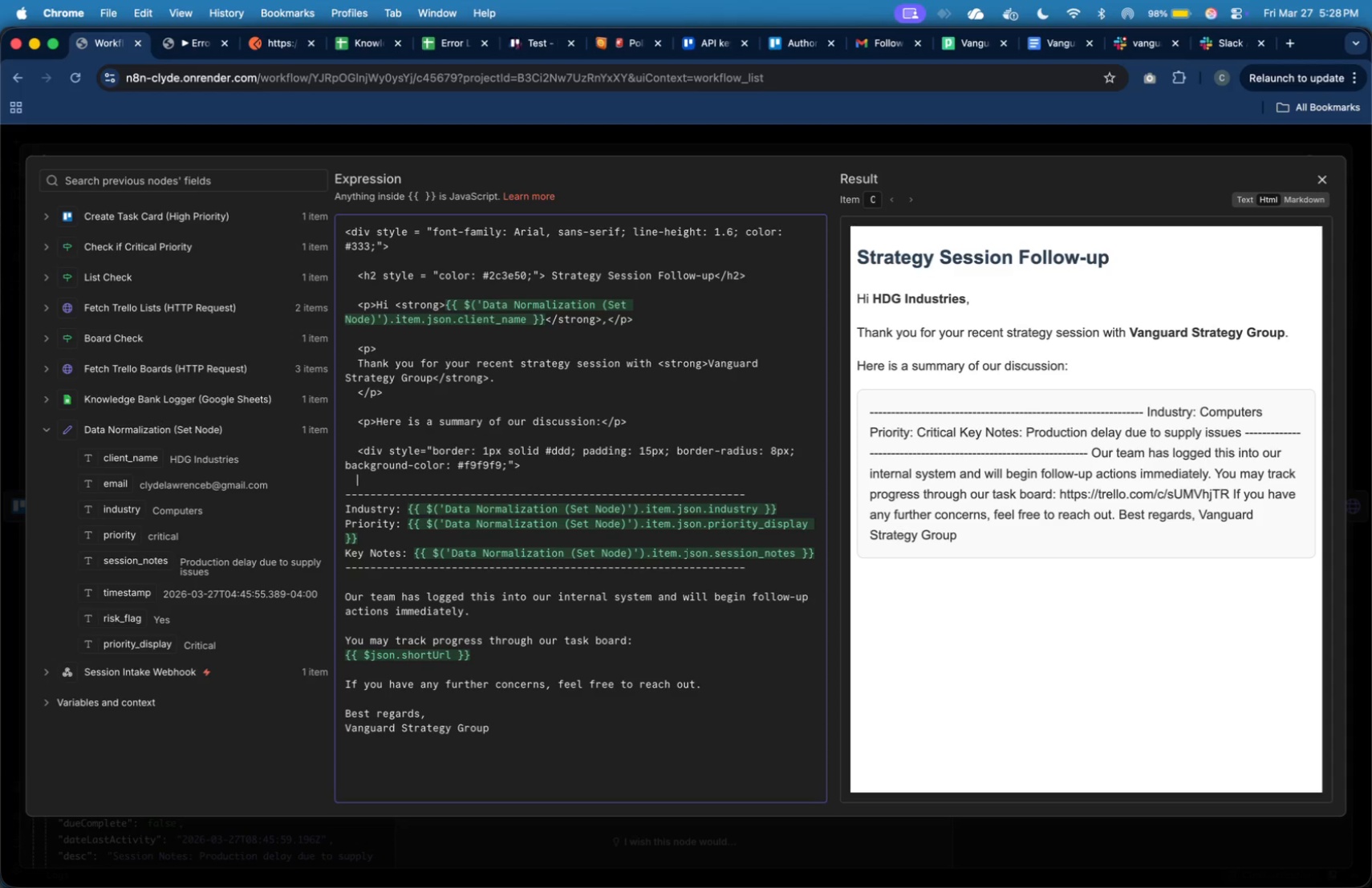 
key(Tab)
 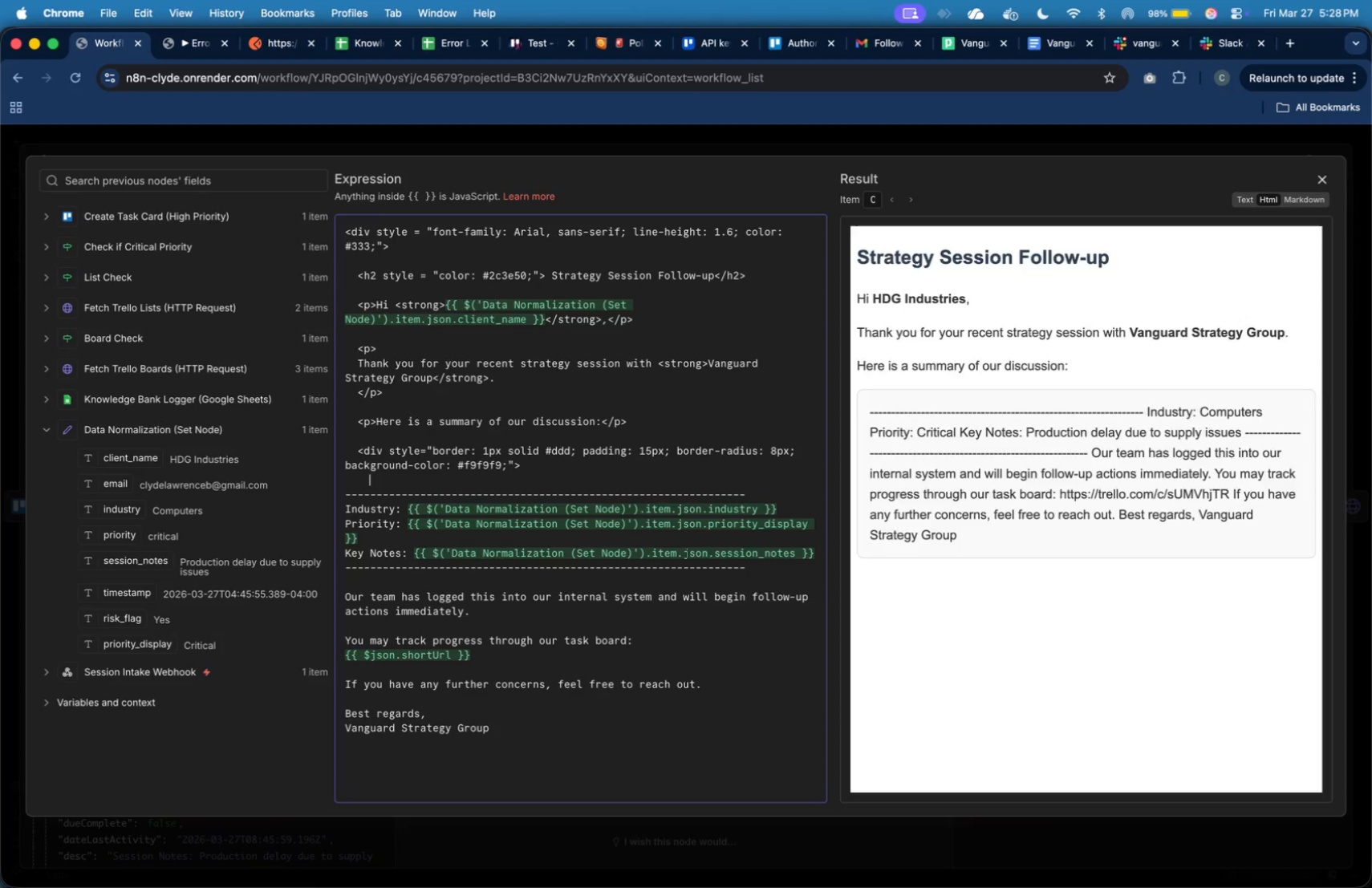 
key(Shift+Comma)
 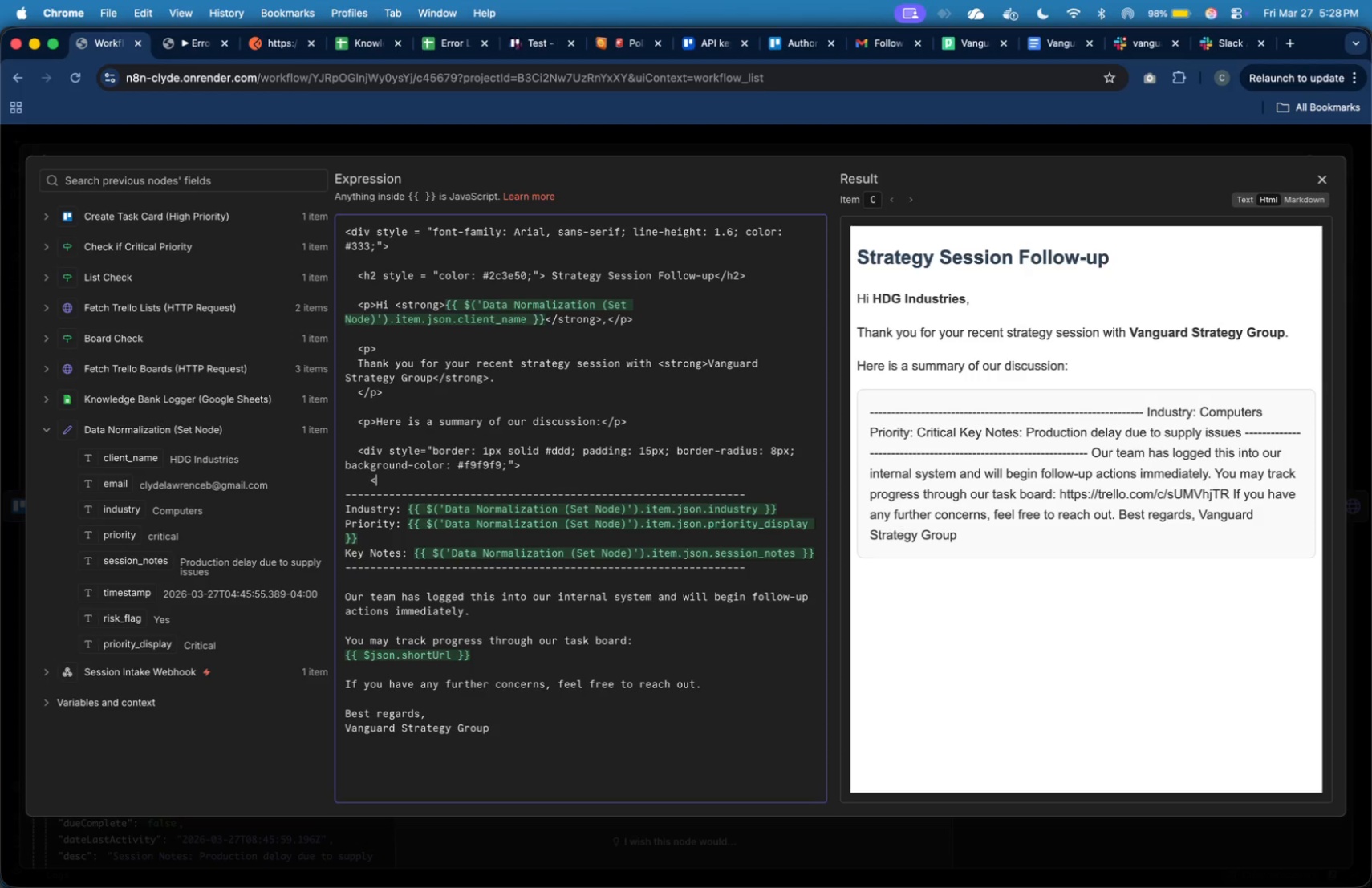 
key(P)
 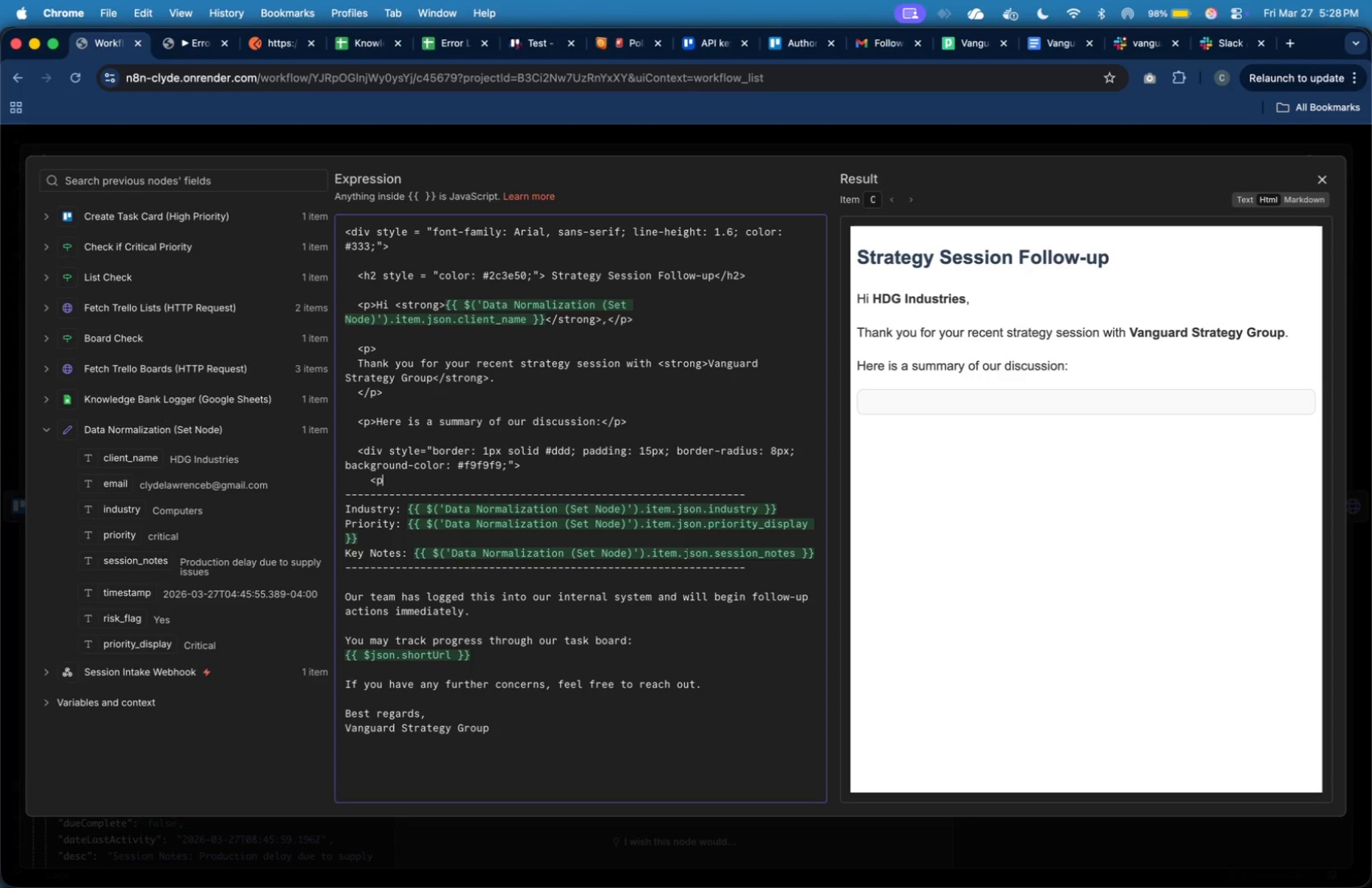 
key(Shift+Period)
 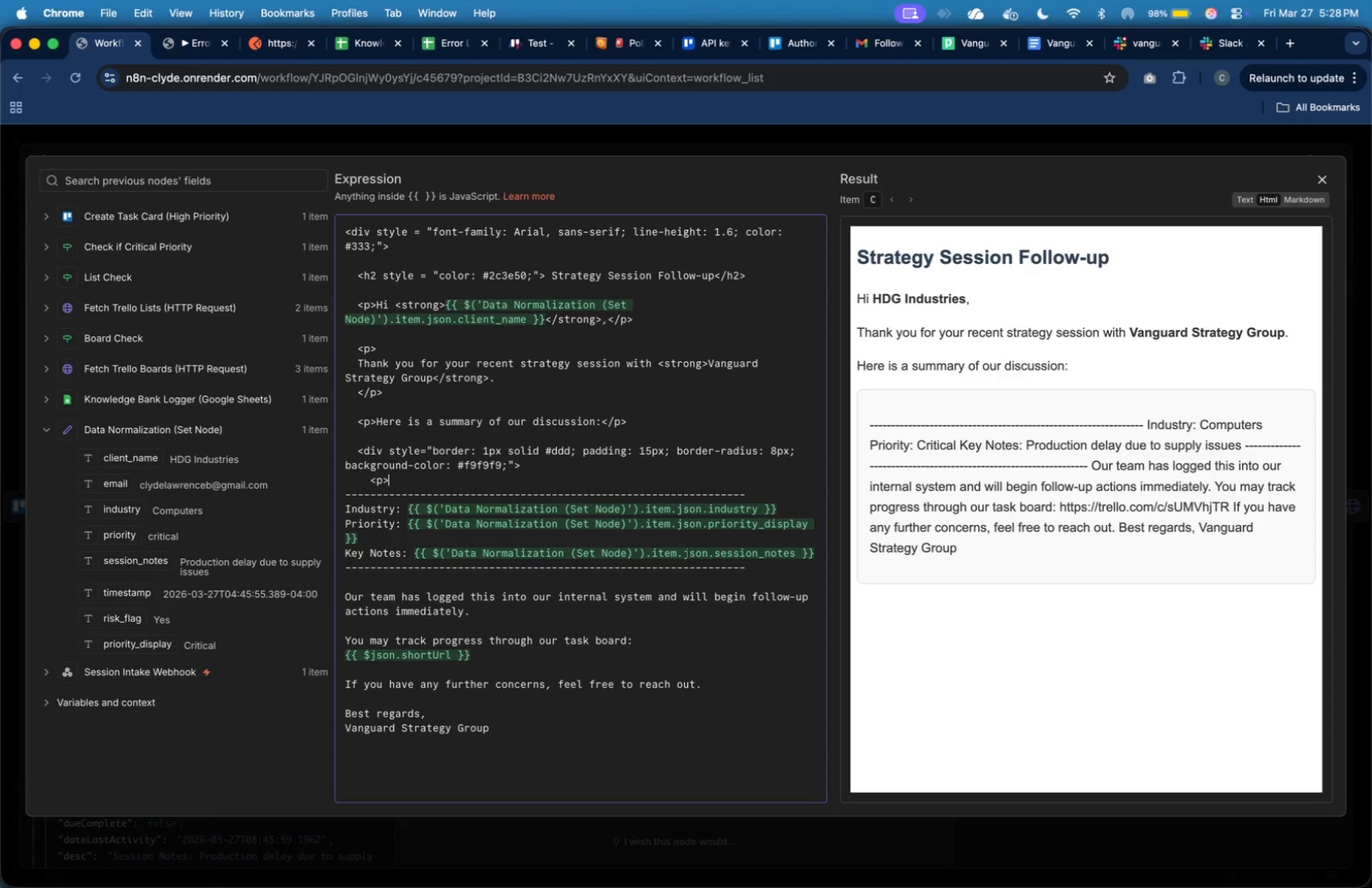 
key(Shift+Comma)
 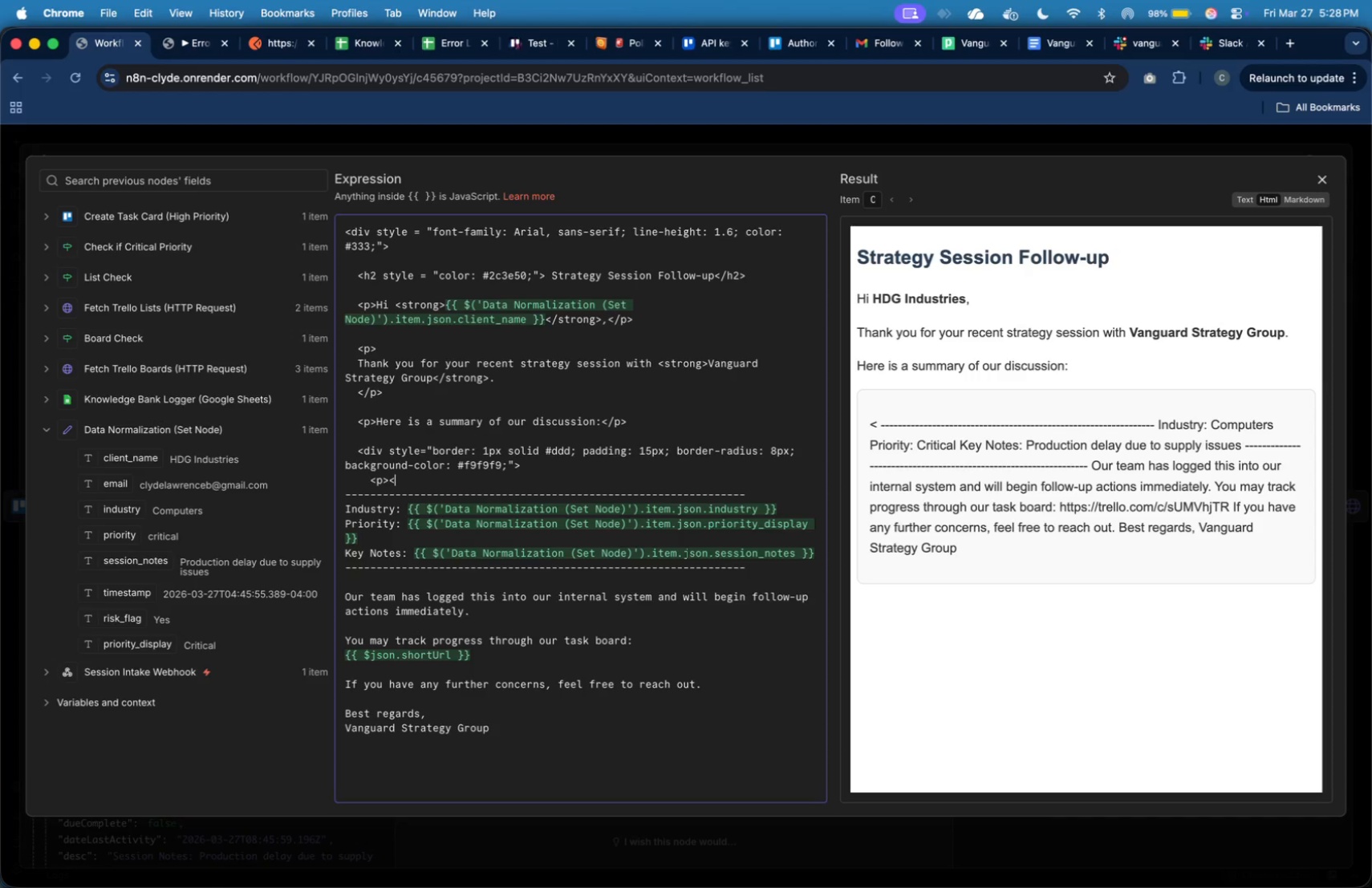 
key(Slash)
 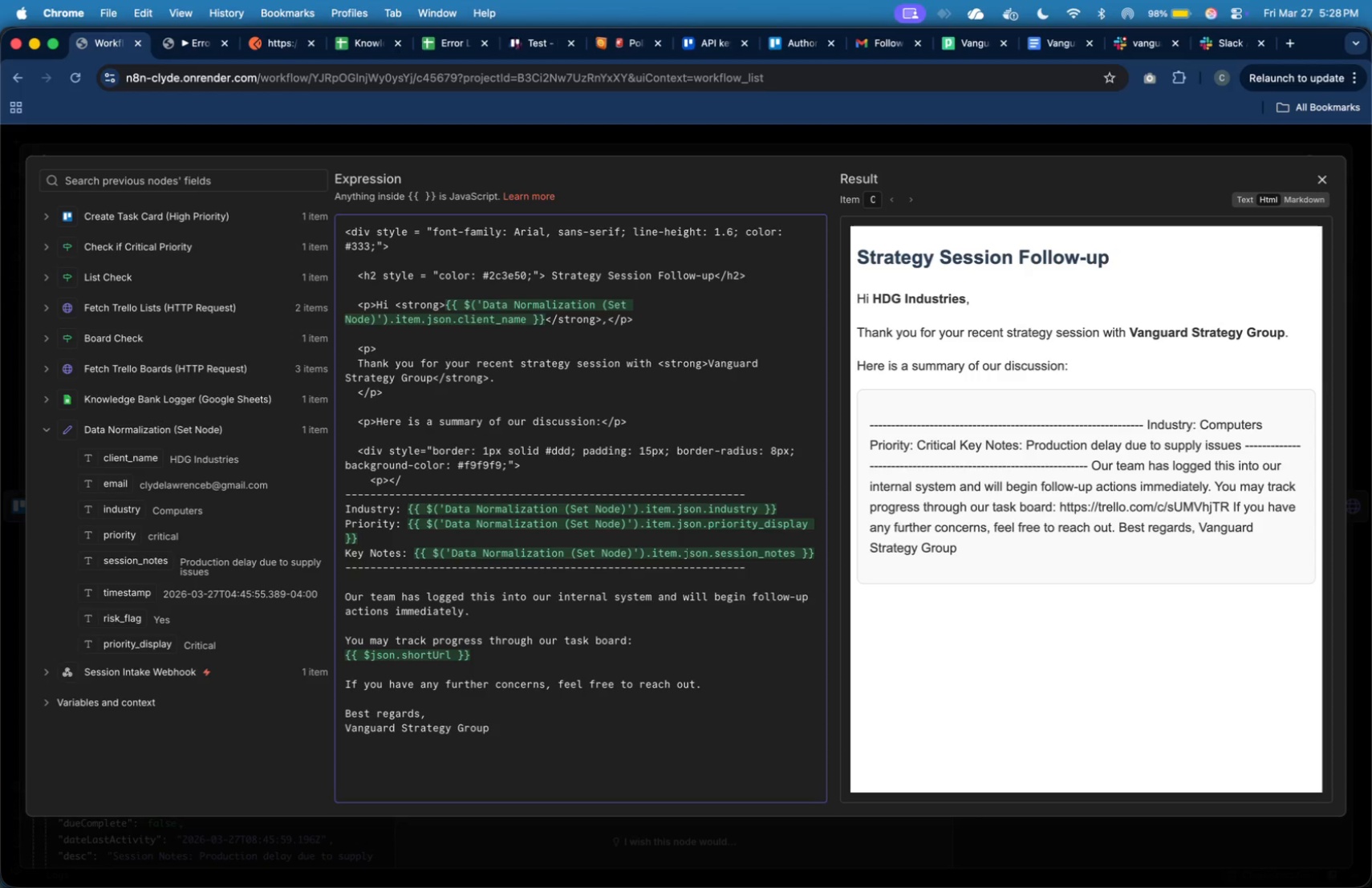 
key(P)
 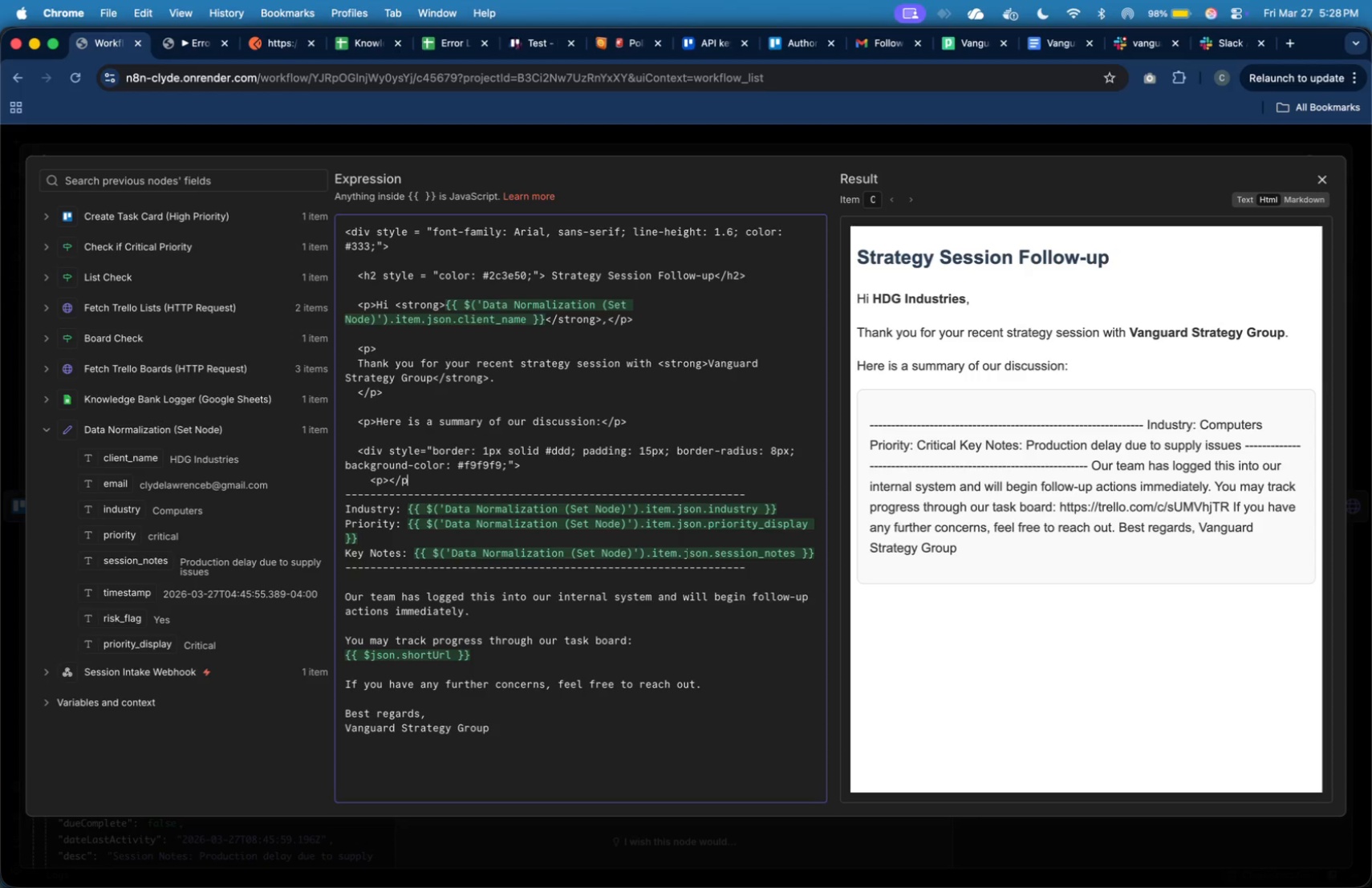 
key(Shift+Period)
 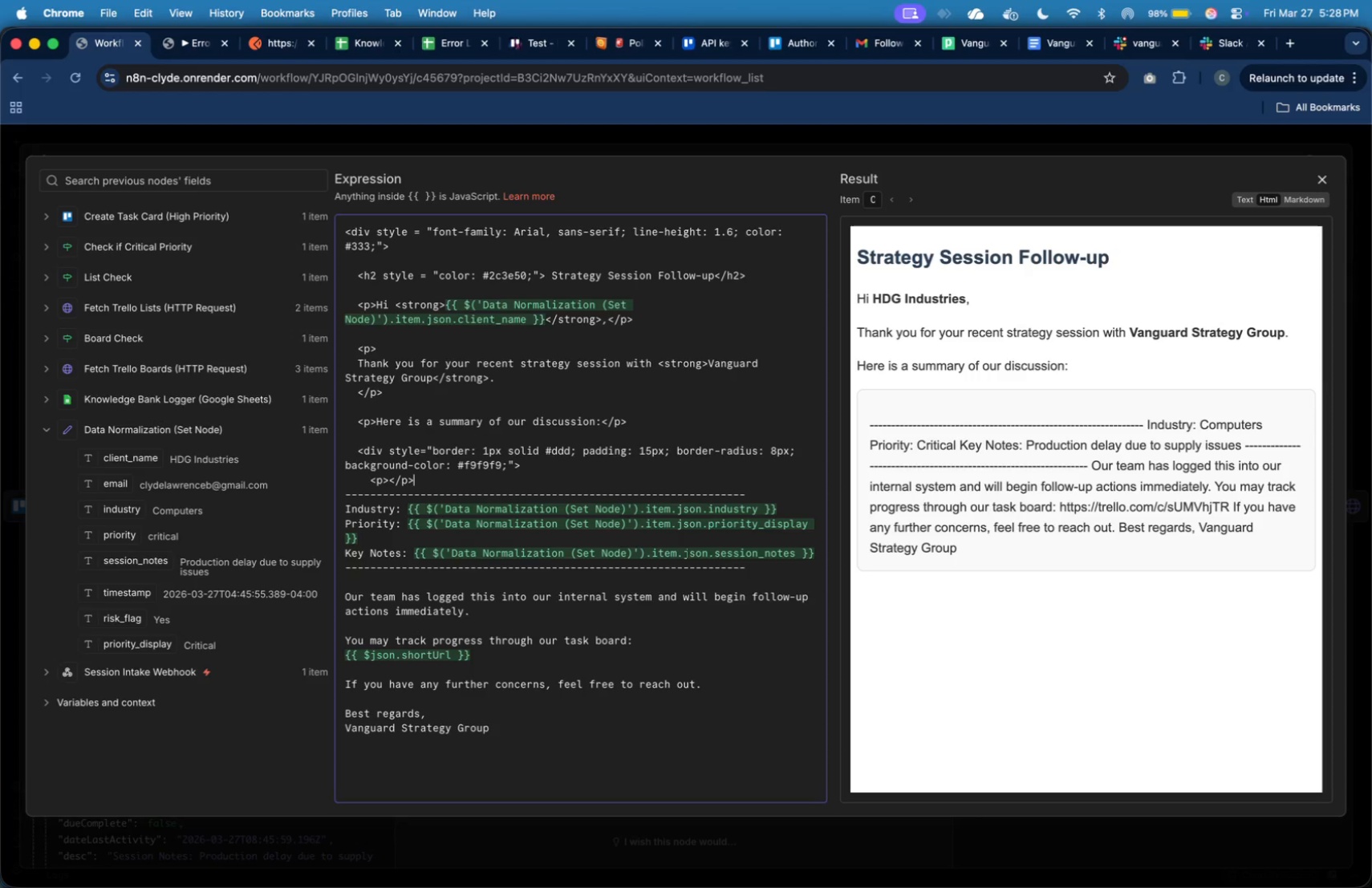 
key(ArrowLeft)
 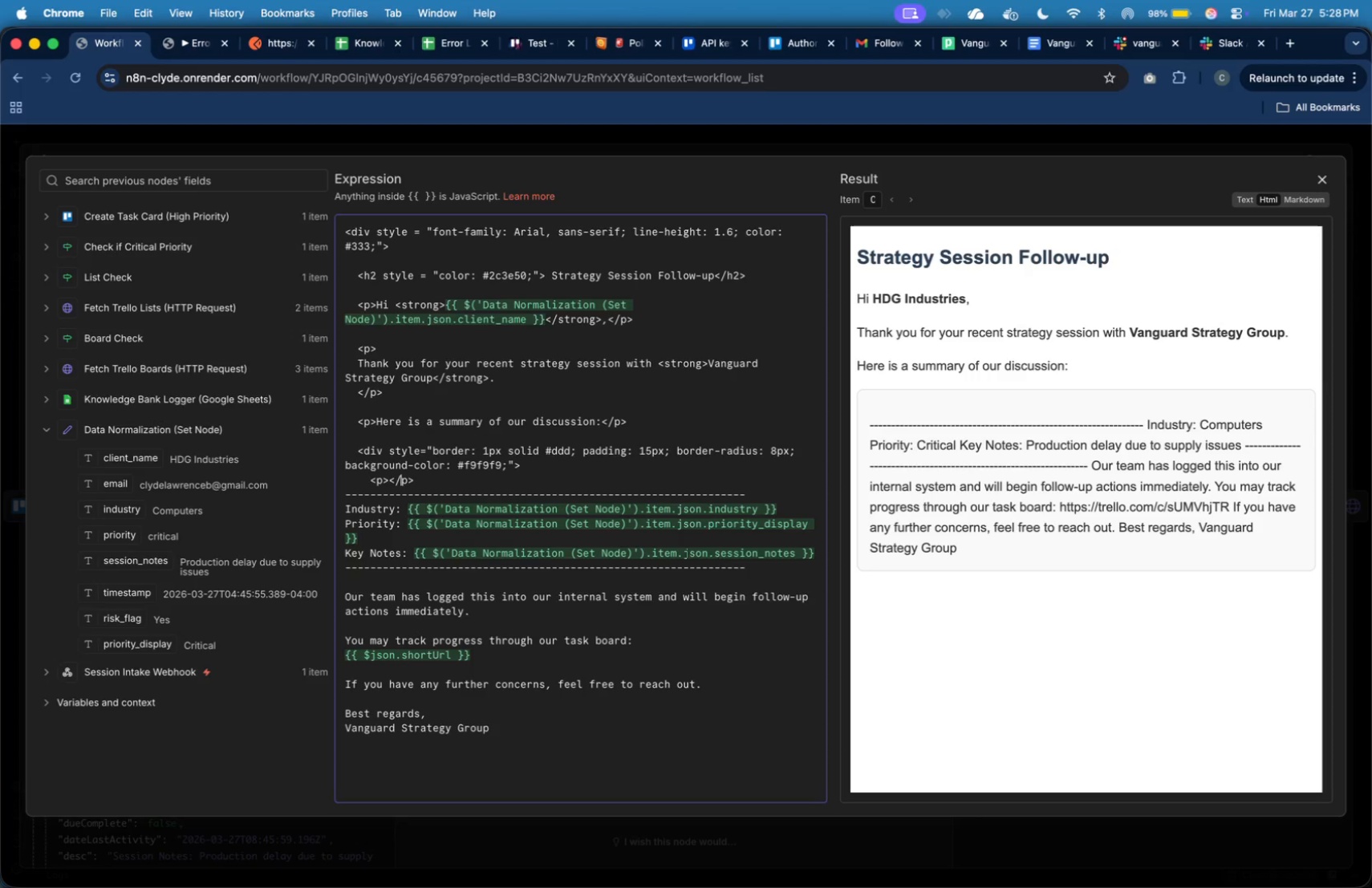 
key(ArrowLeft)
 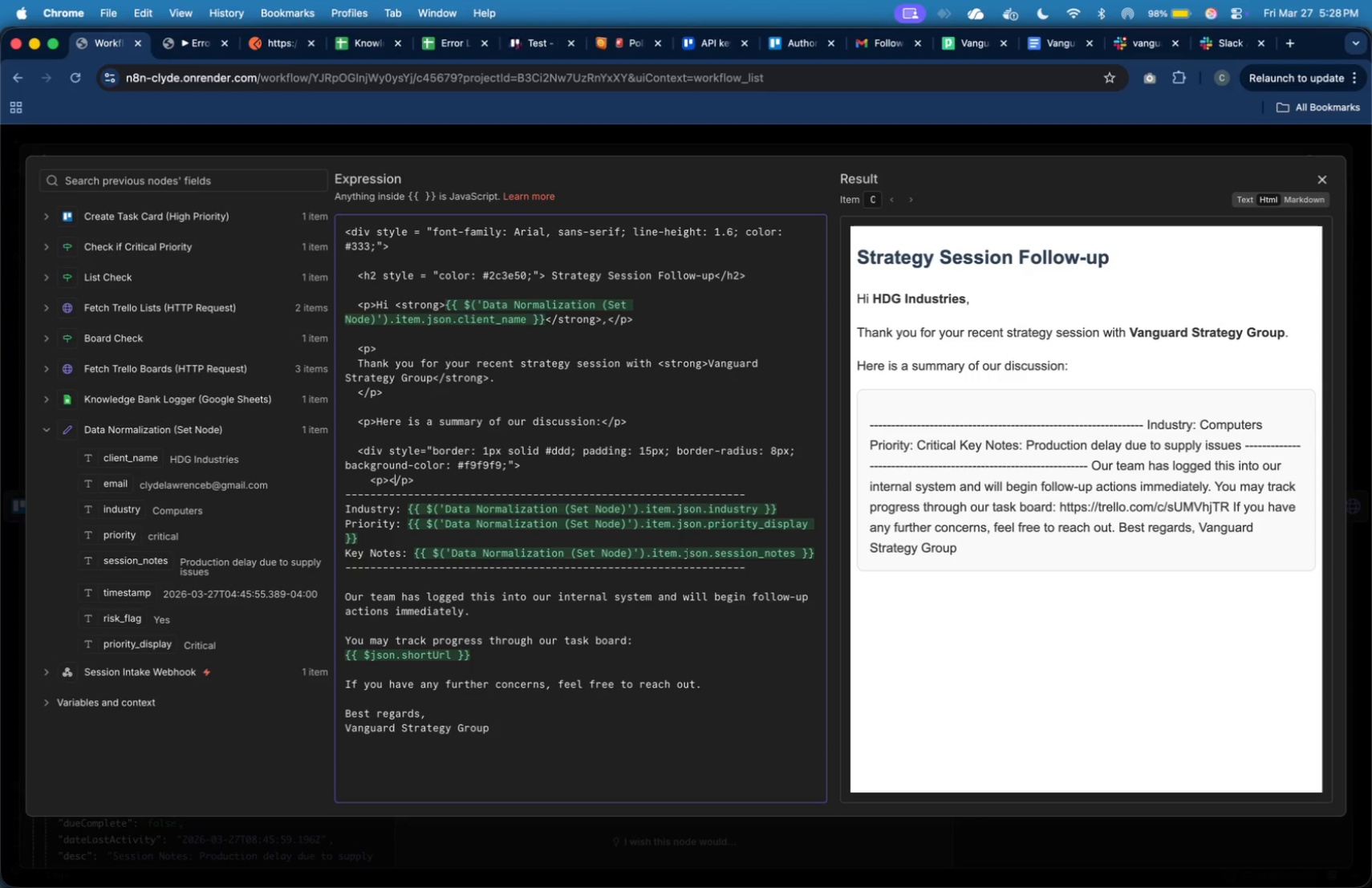 
key(ArrowLeft)
 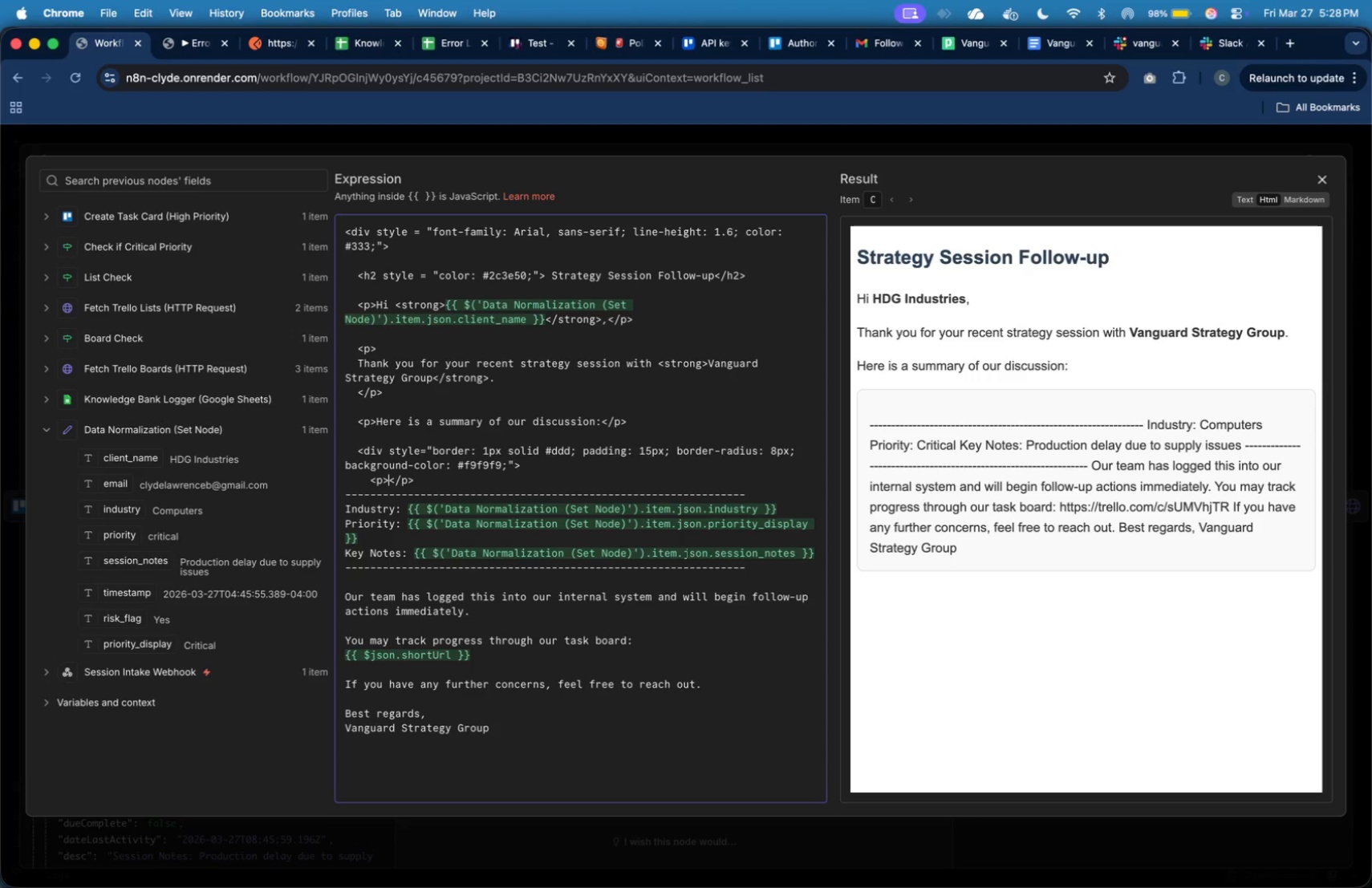 
key(ArrowLeft)
 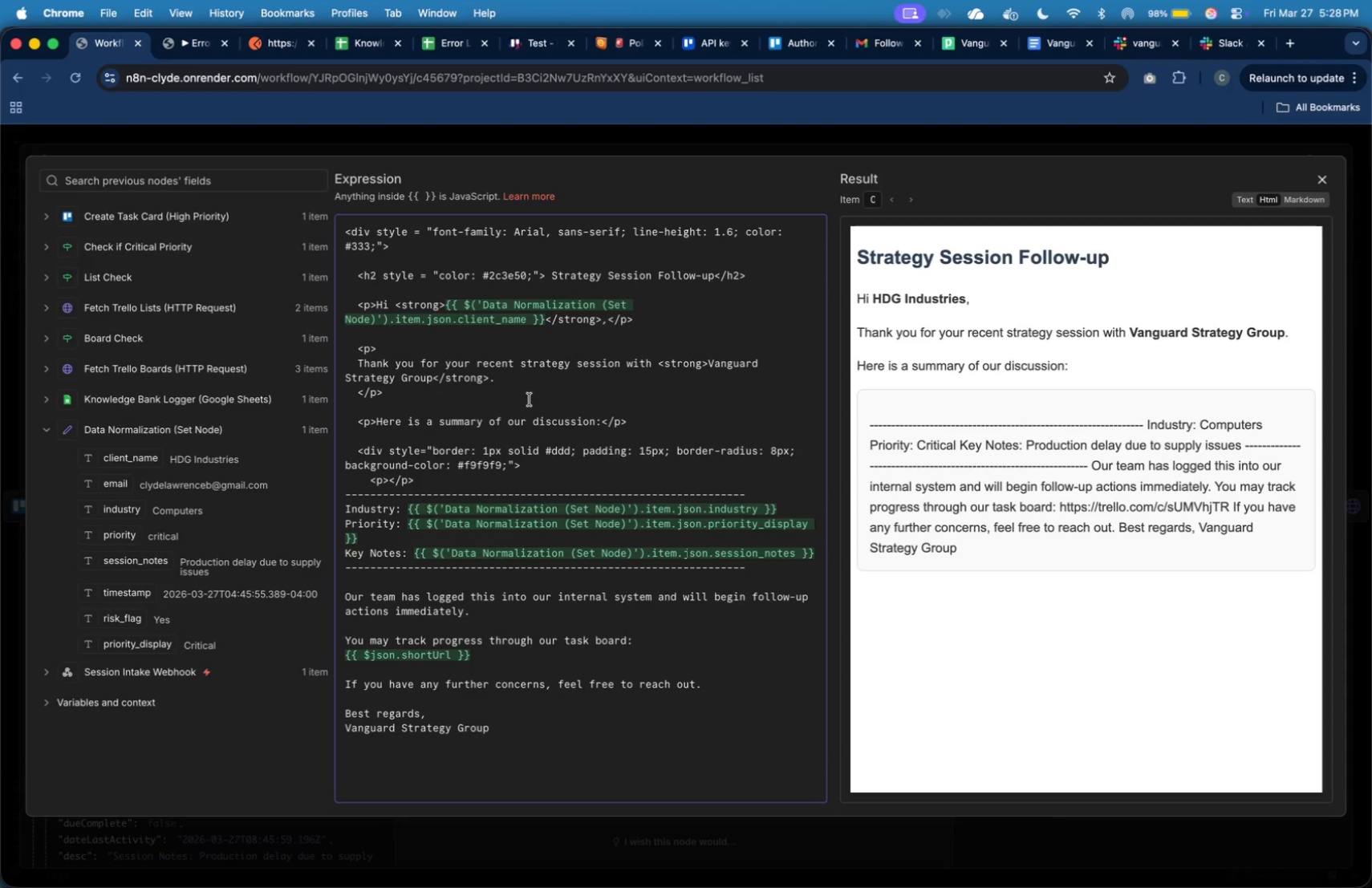 
left_click_drag(start_coordinate=[761, 495], to_coordinate=[765, 482])
 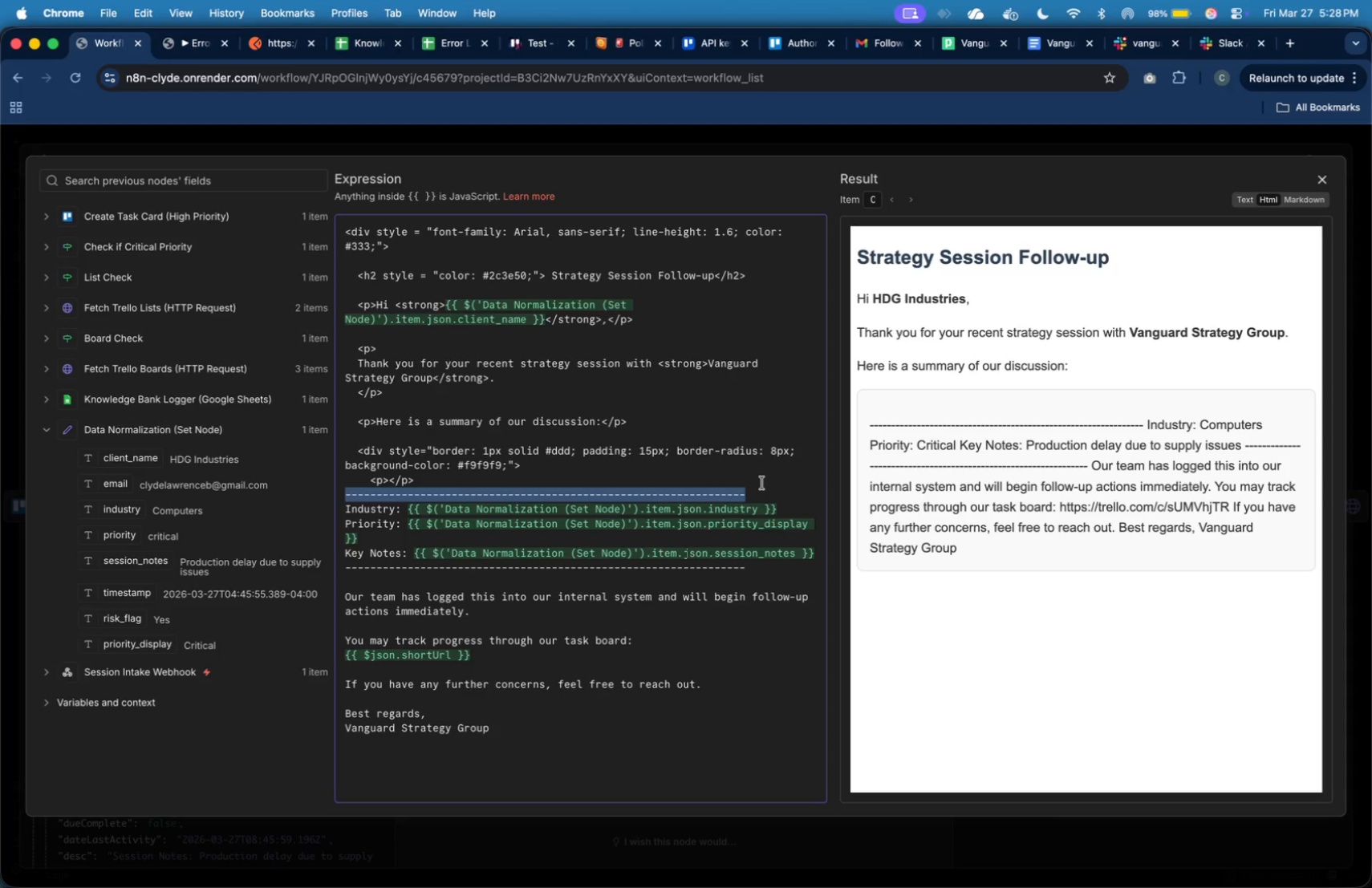 
key(Backspace)
 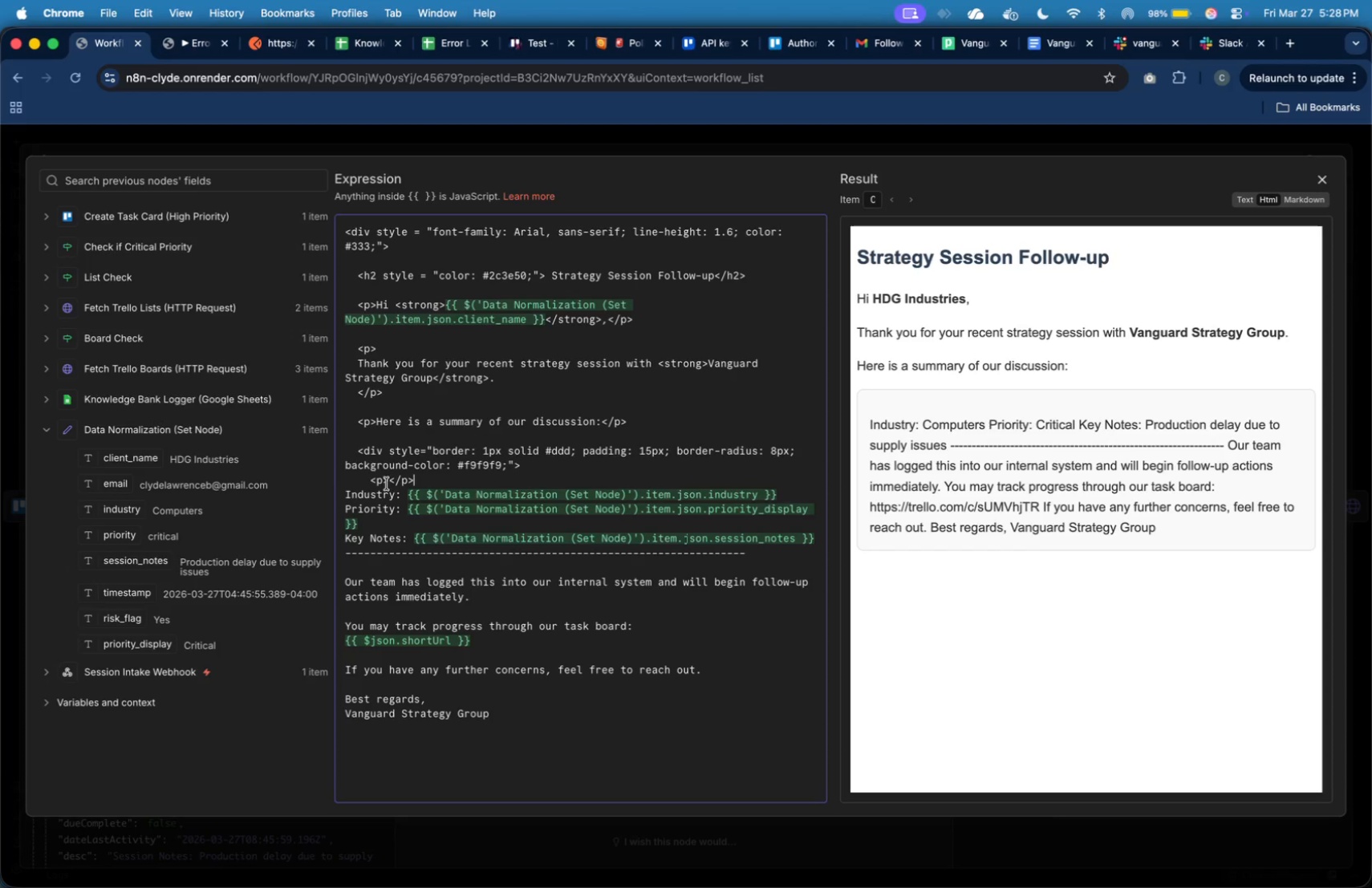 
left_click([392, 481])
 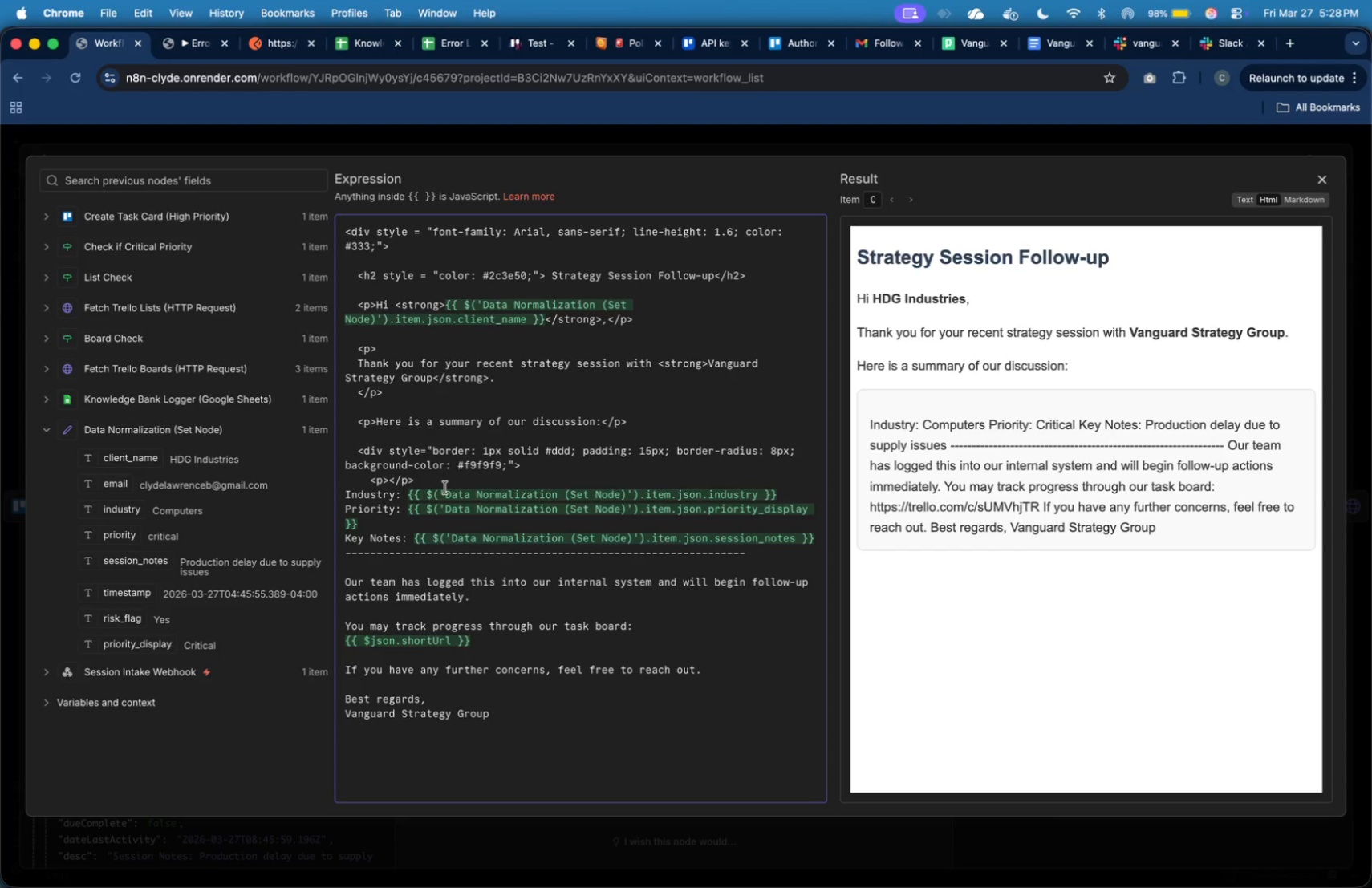 
left_click([446, 477])
 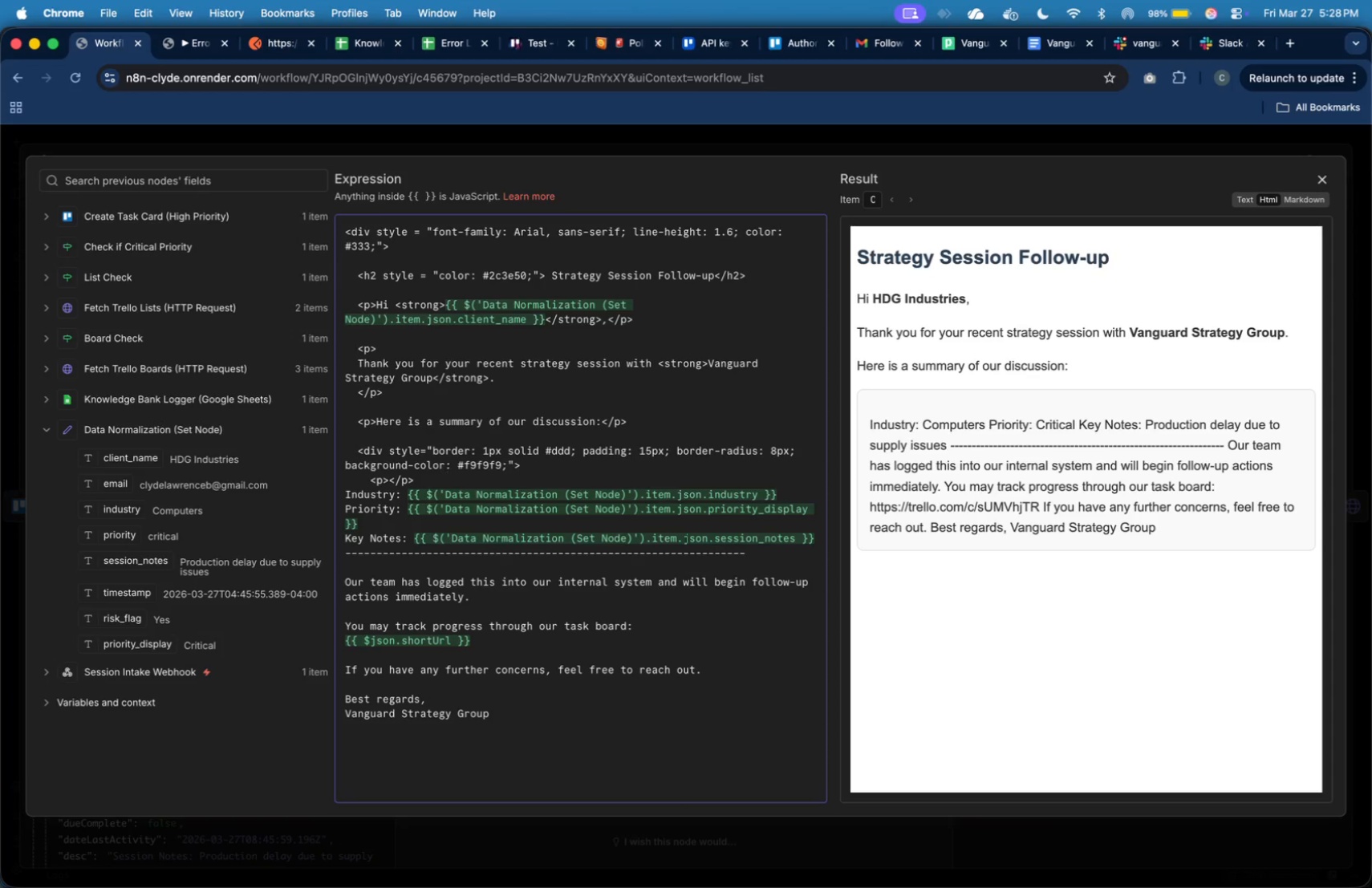 
key(Backspace)
 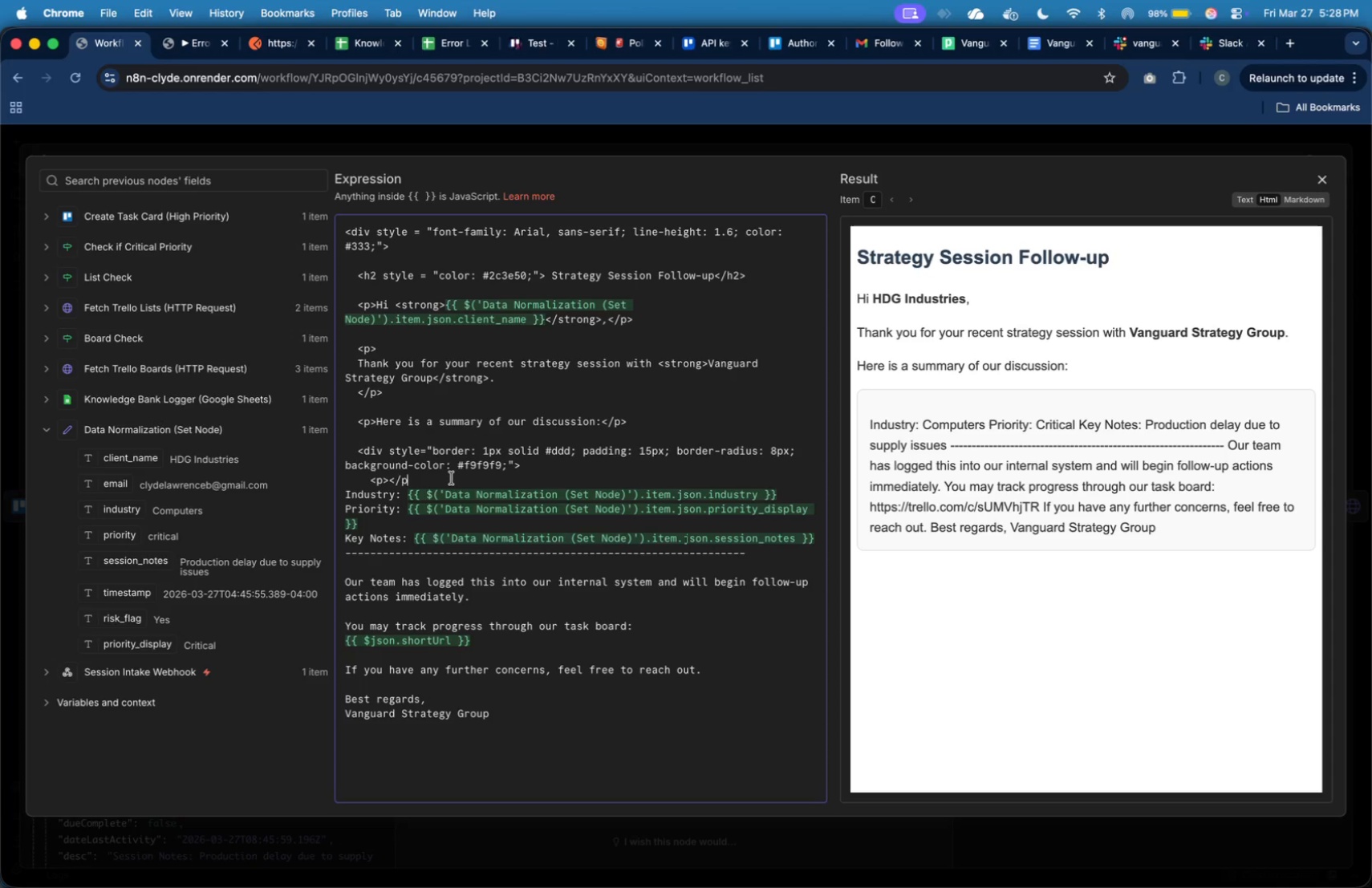 
key(Backspace)
 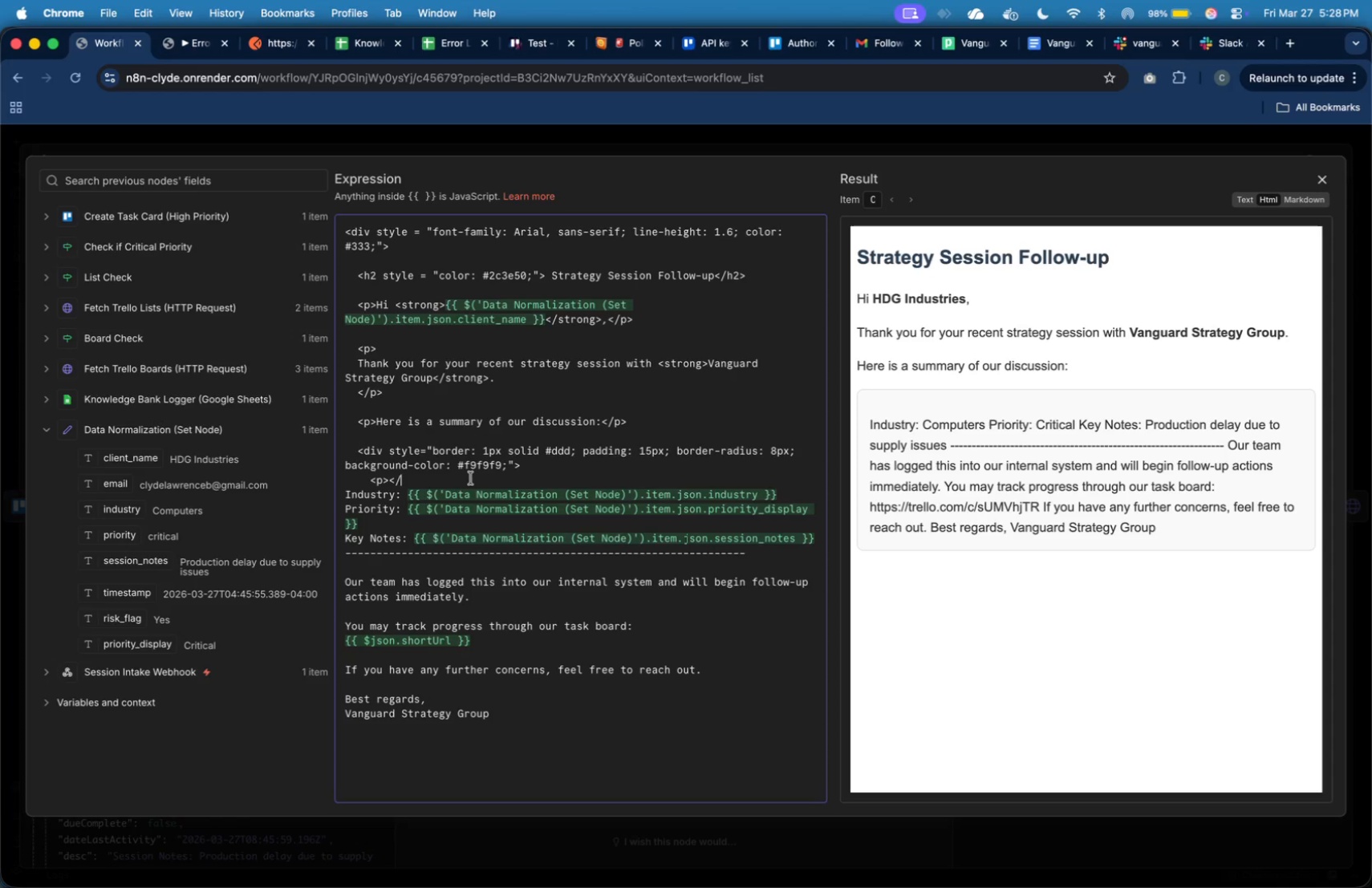 
key(Backspace)
 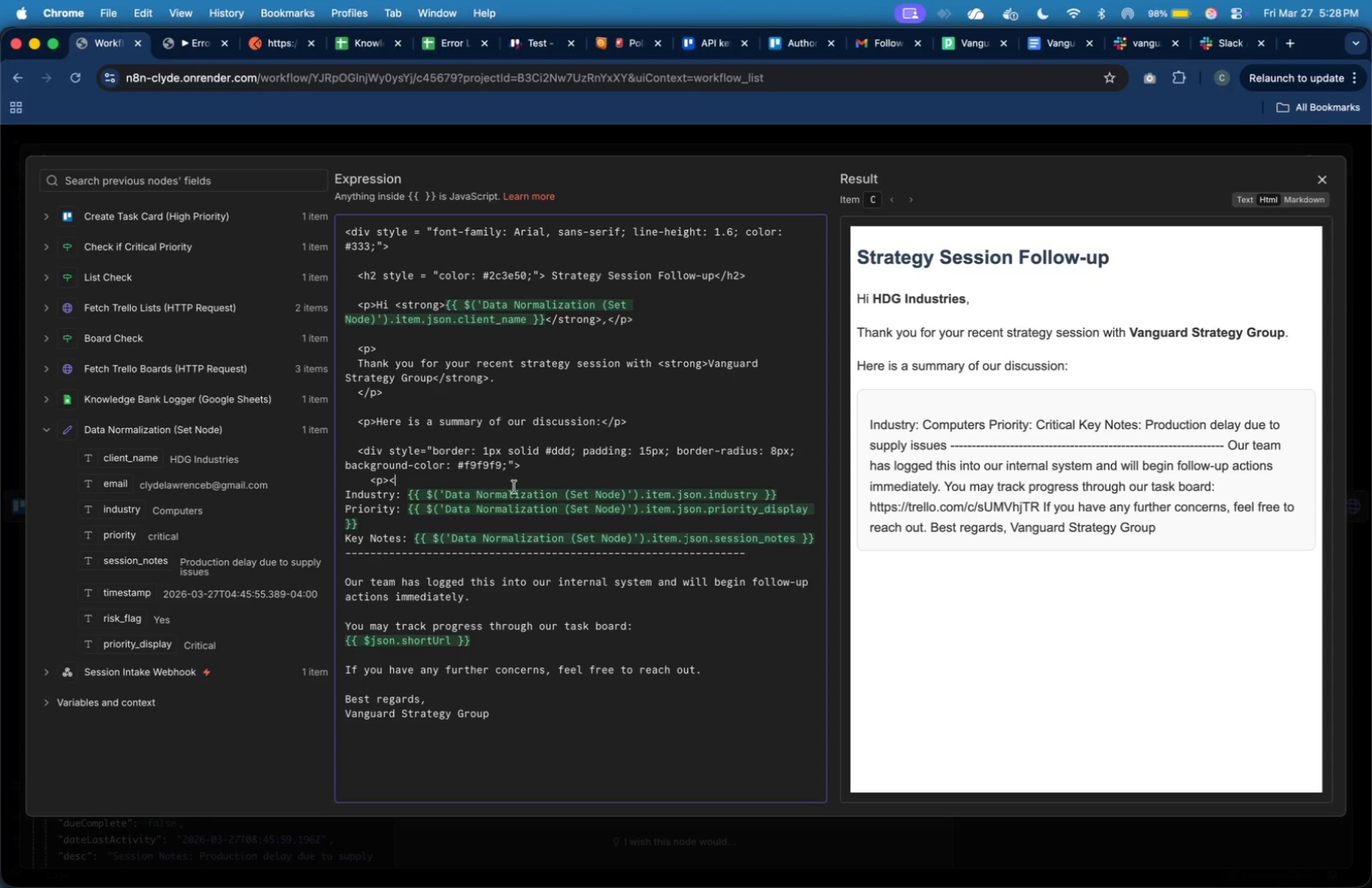 
key(Backspace)
 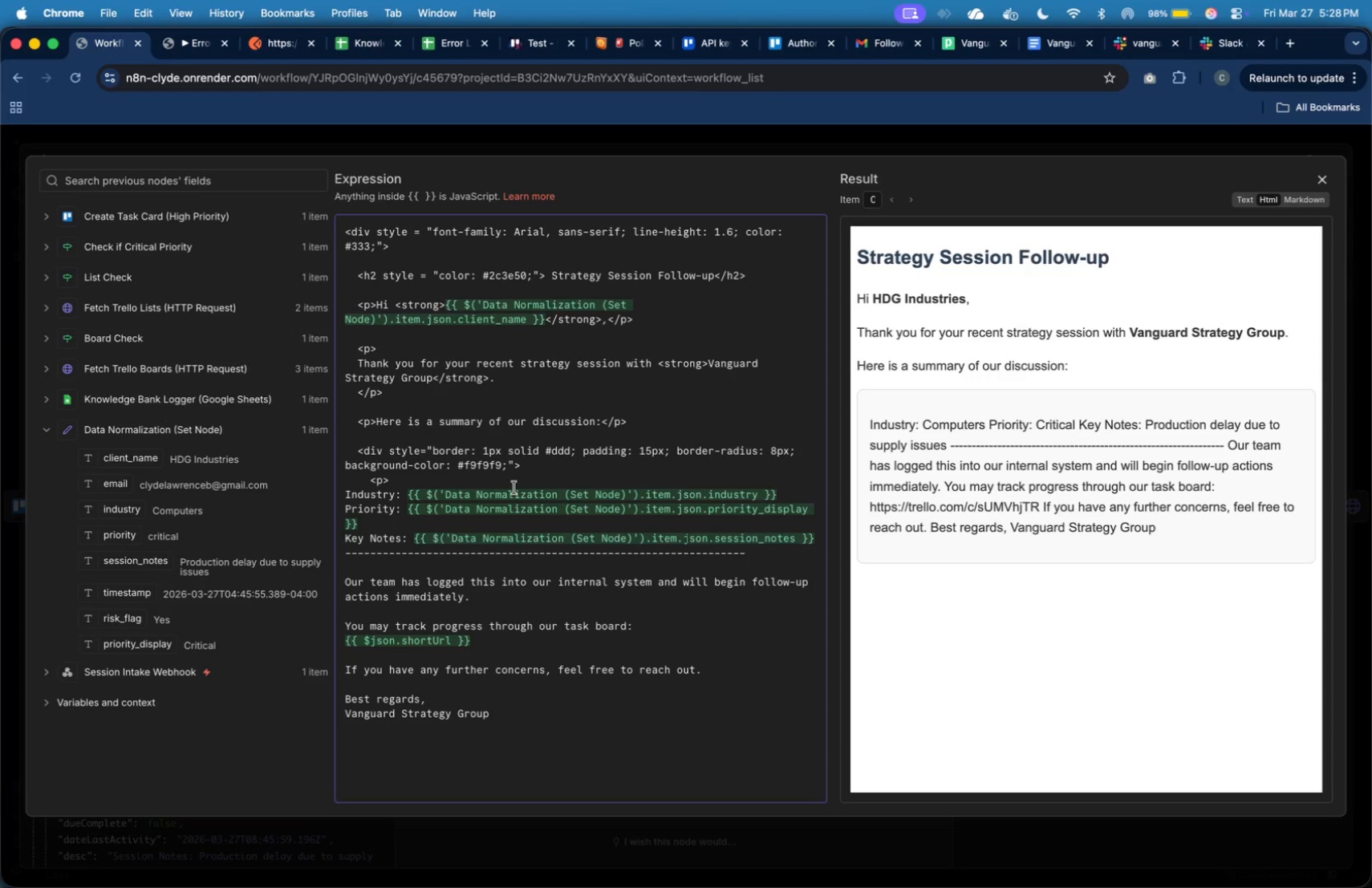 
key(ArrowRight)
 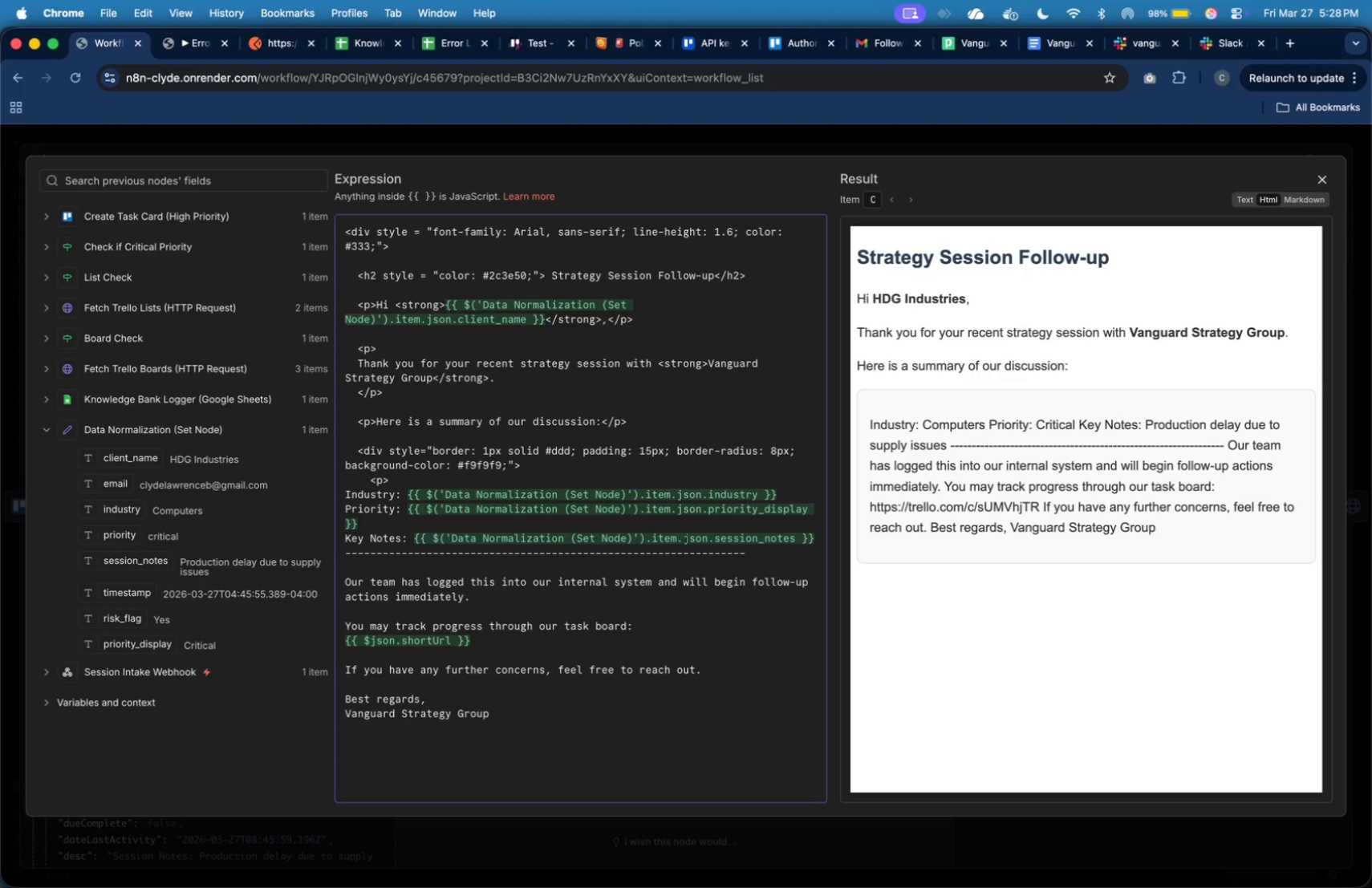 
key(Backspace)
type(<strong>)
 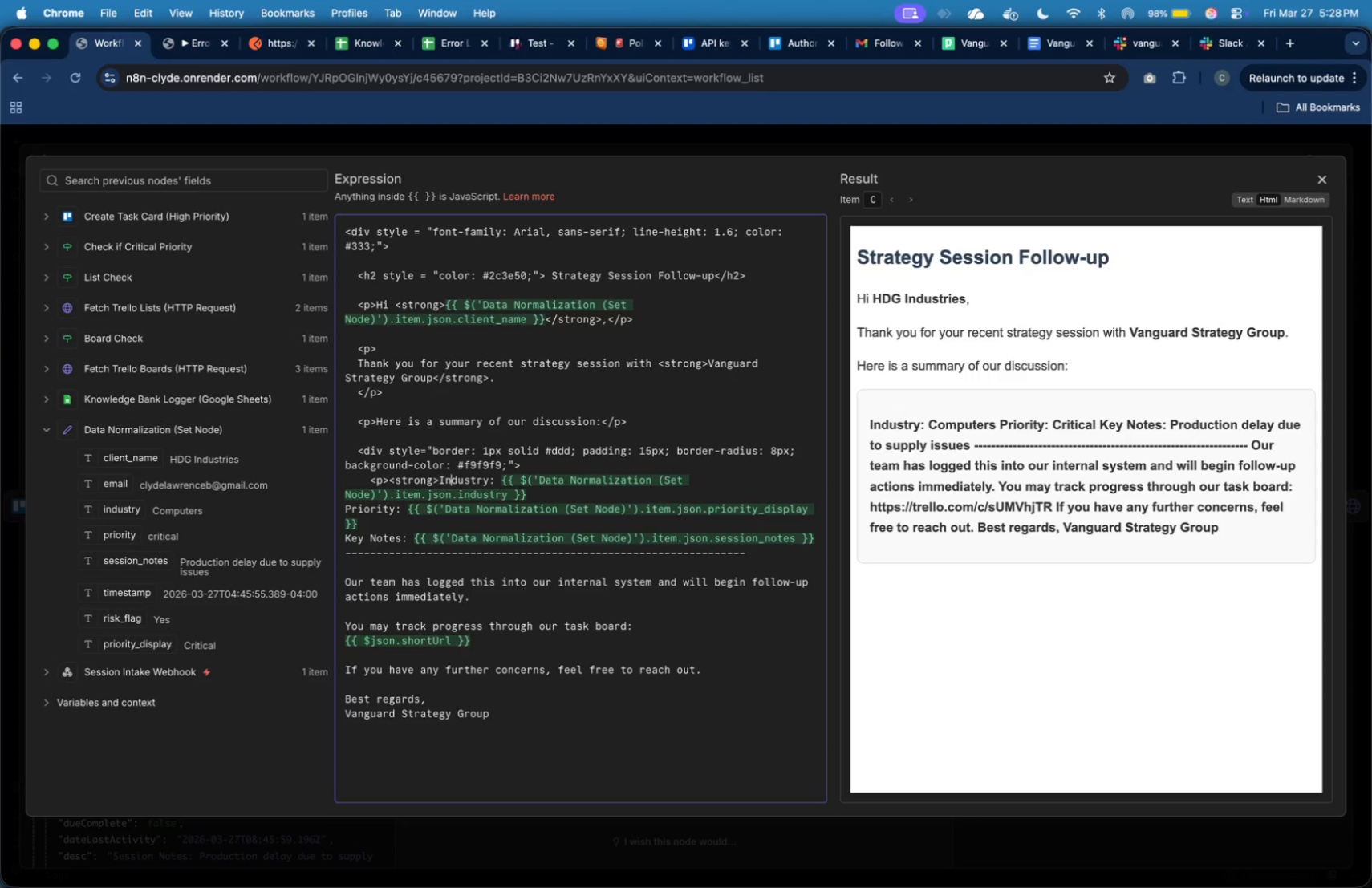 
 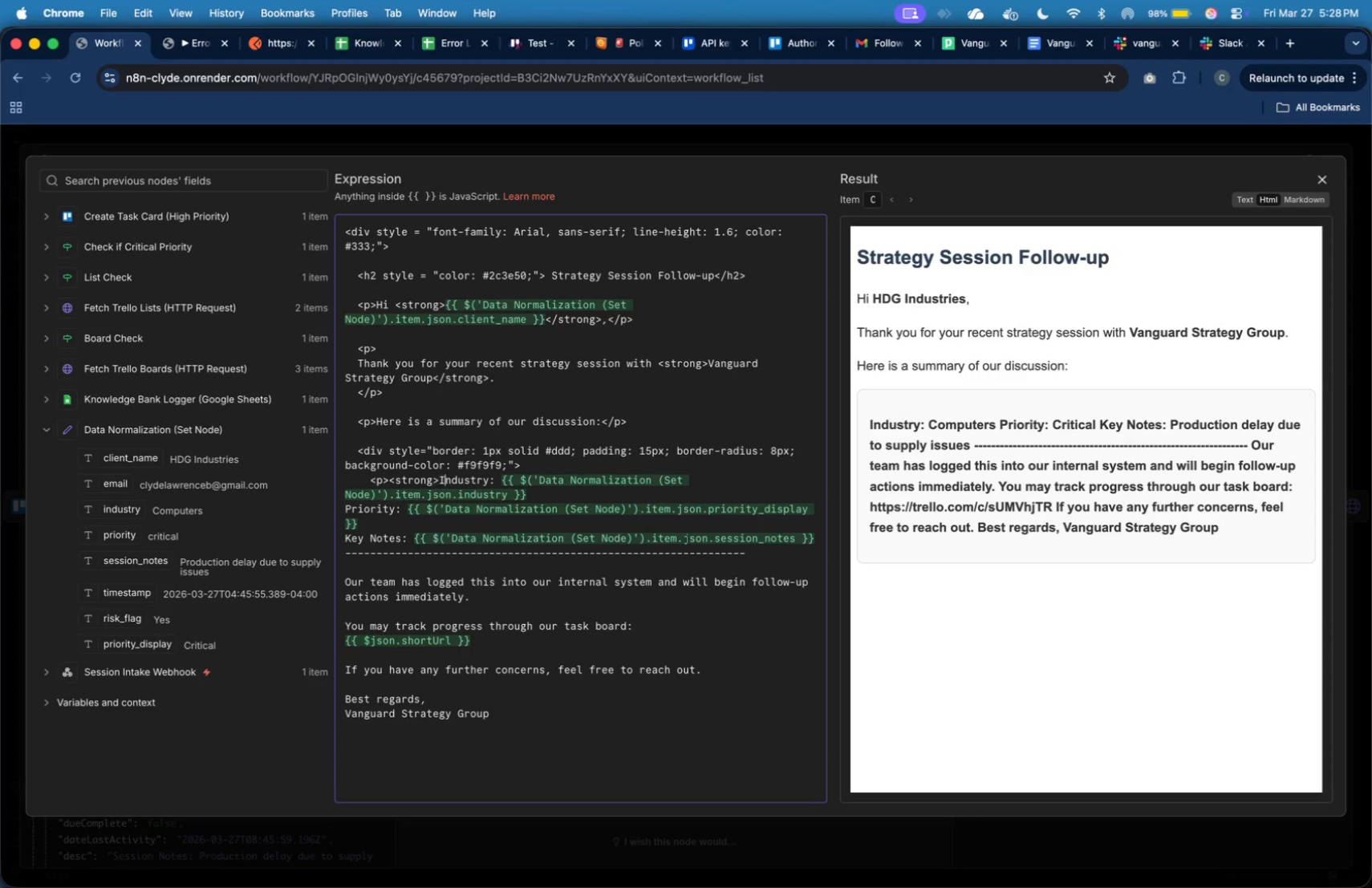 
key(ArrowRight)
 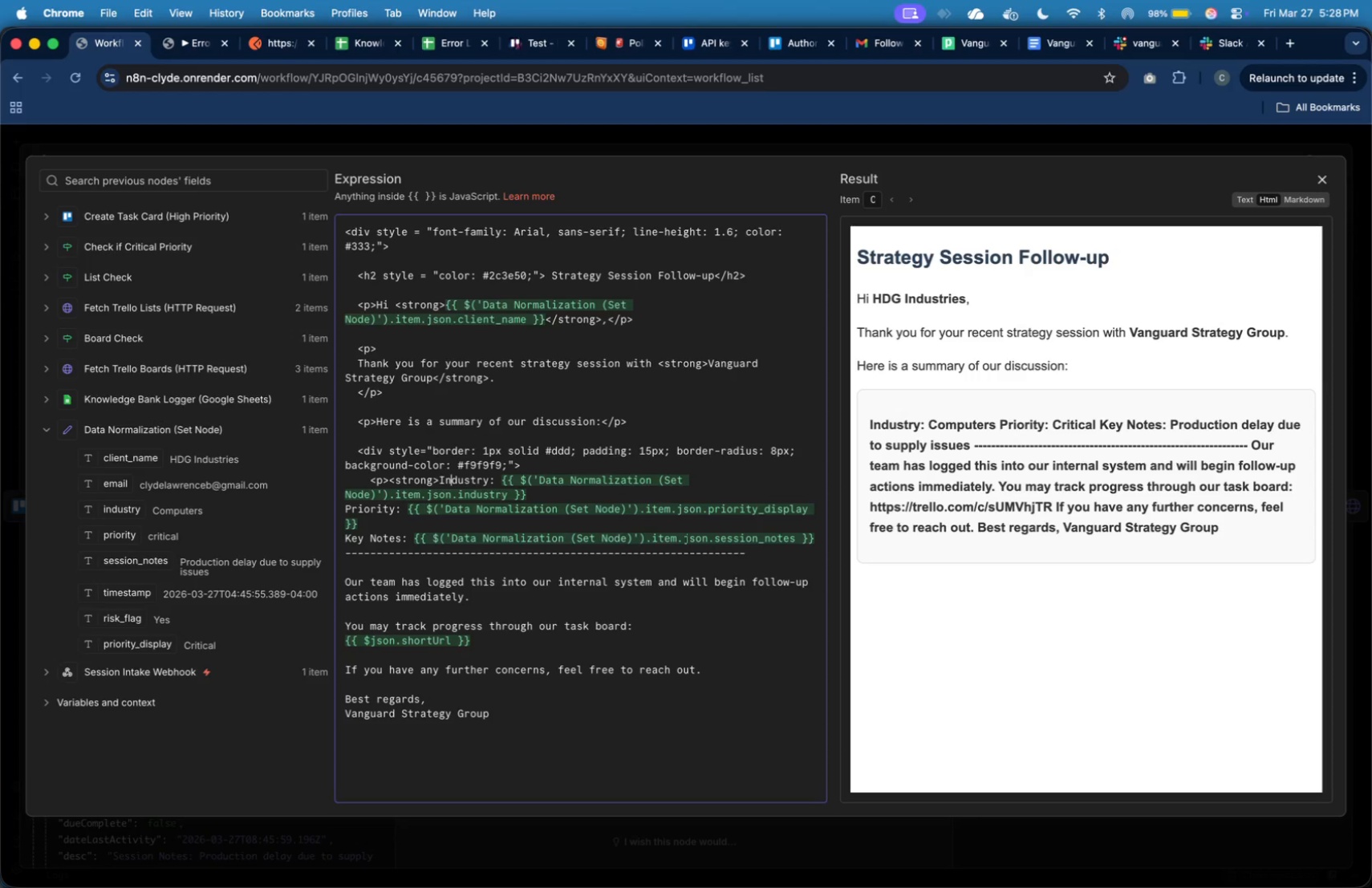 
hold_key(key=ArrowRight, duration=0.83)
 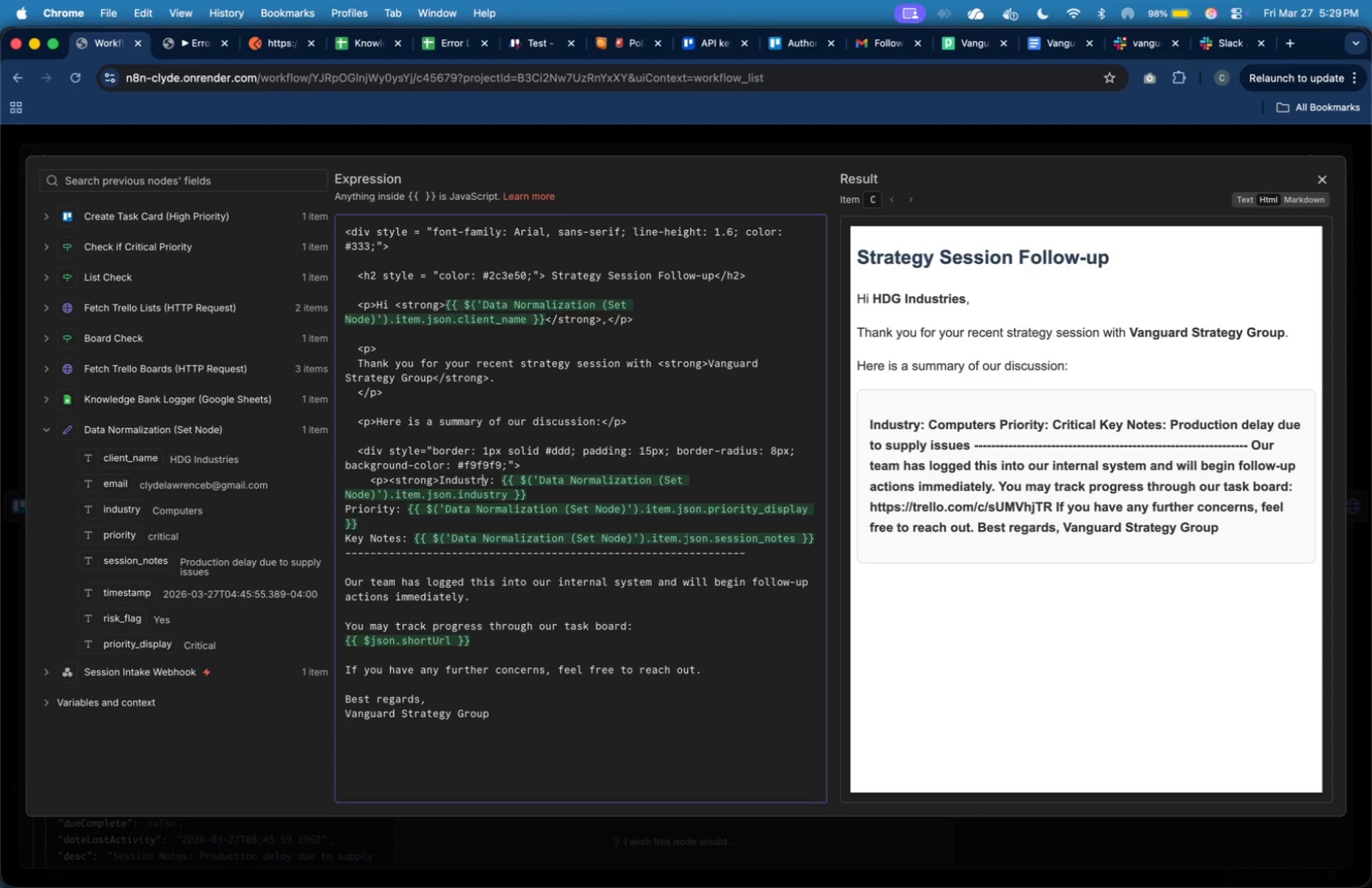 
key(ArrowRight)
 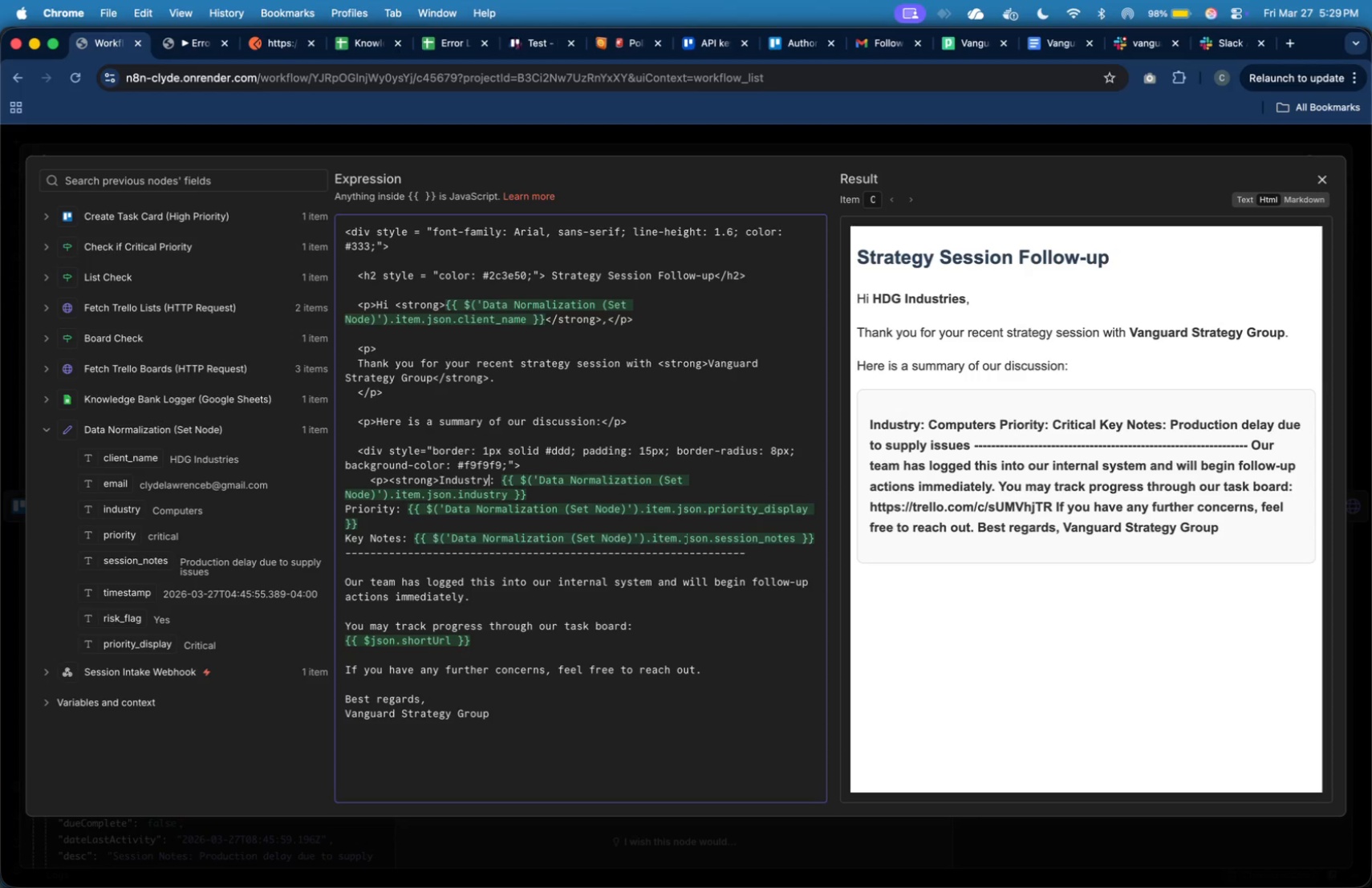 
key(ArrowRight)
 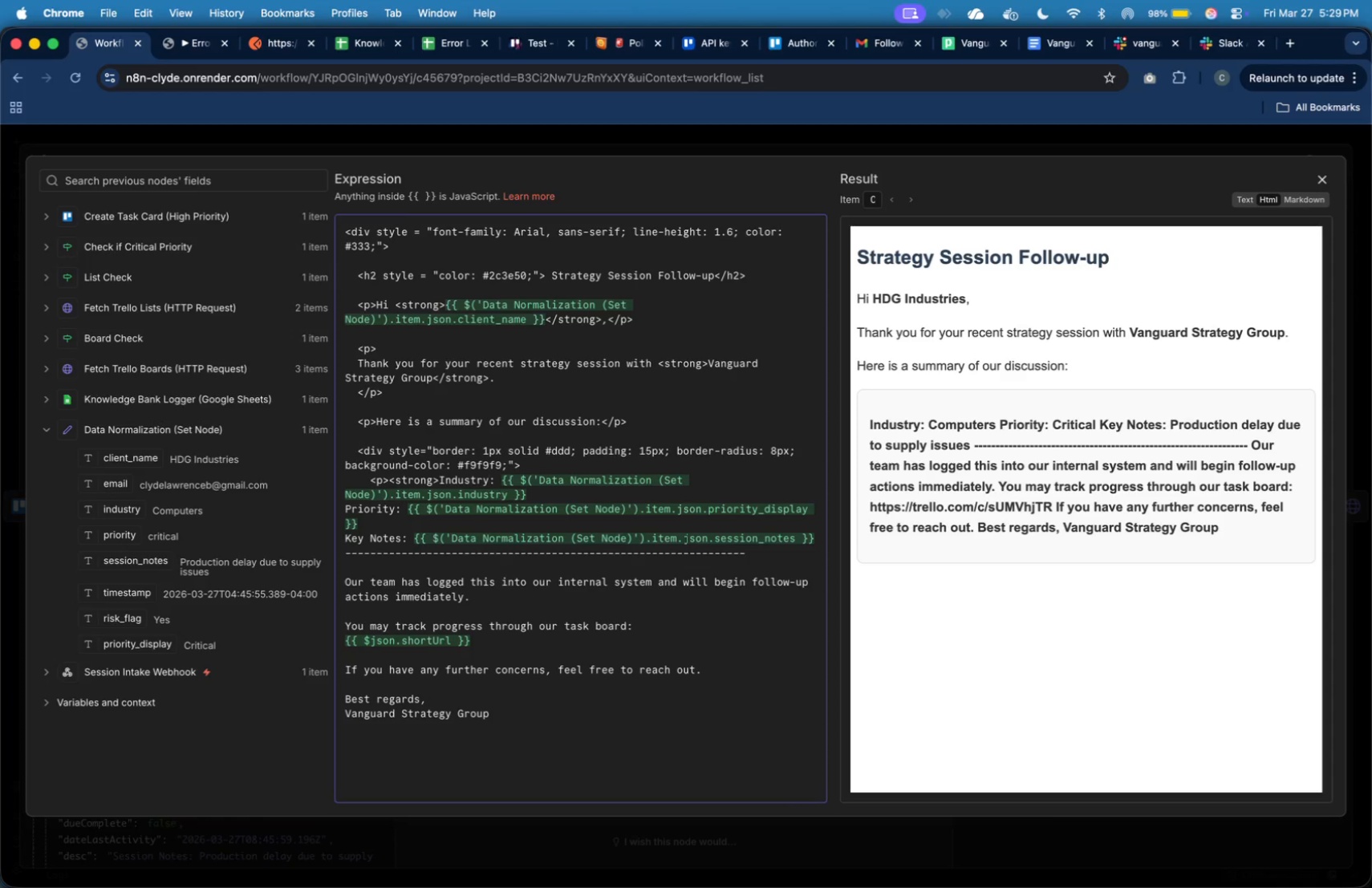 
type(</strong>)
 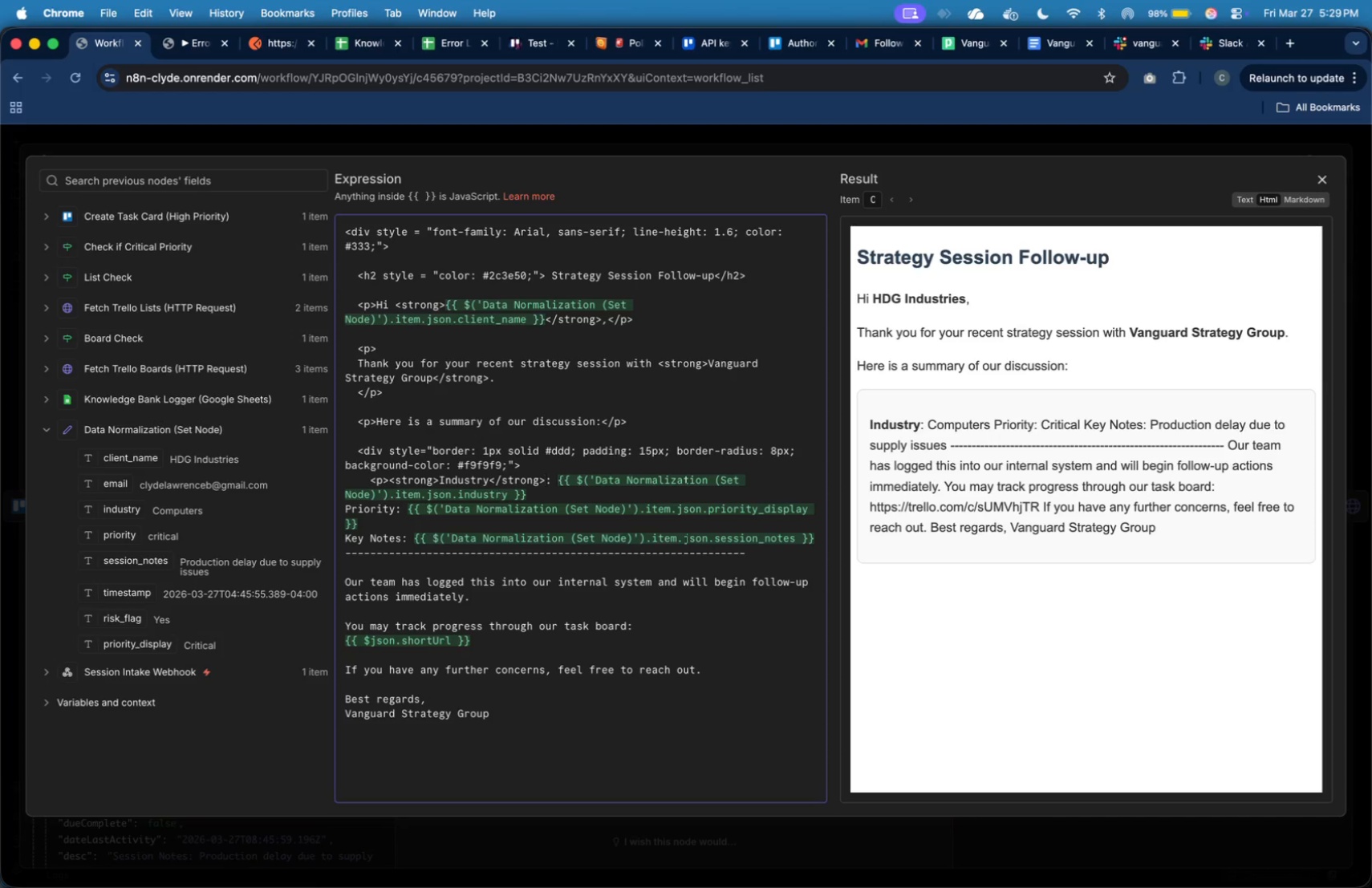 
key(ArrowRight)
 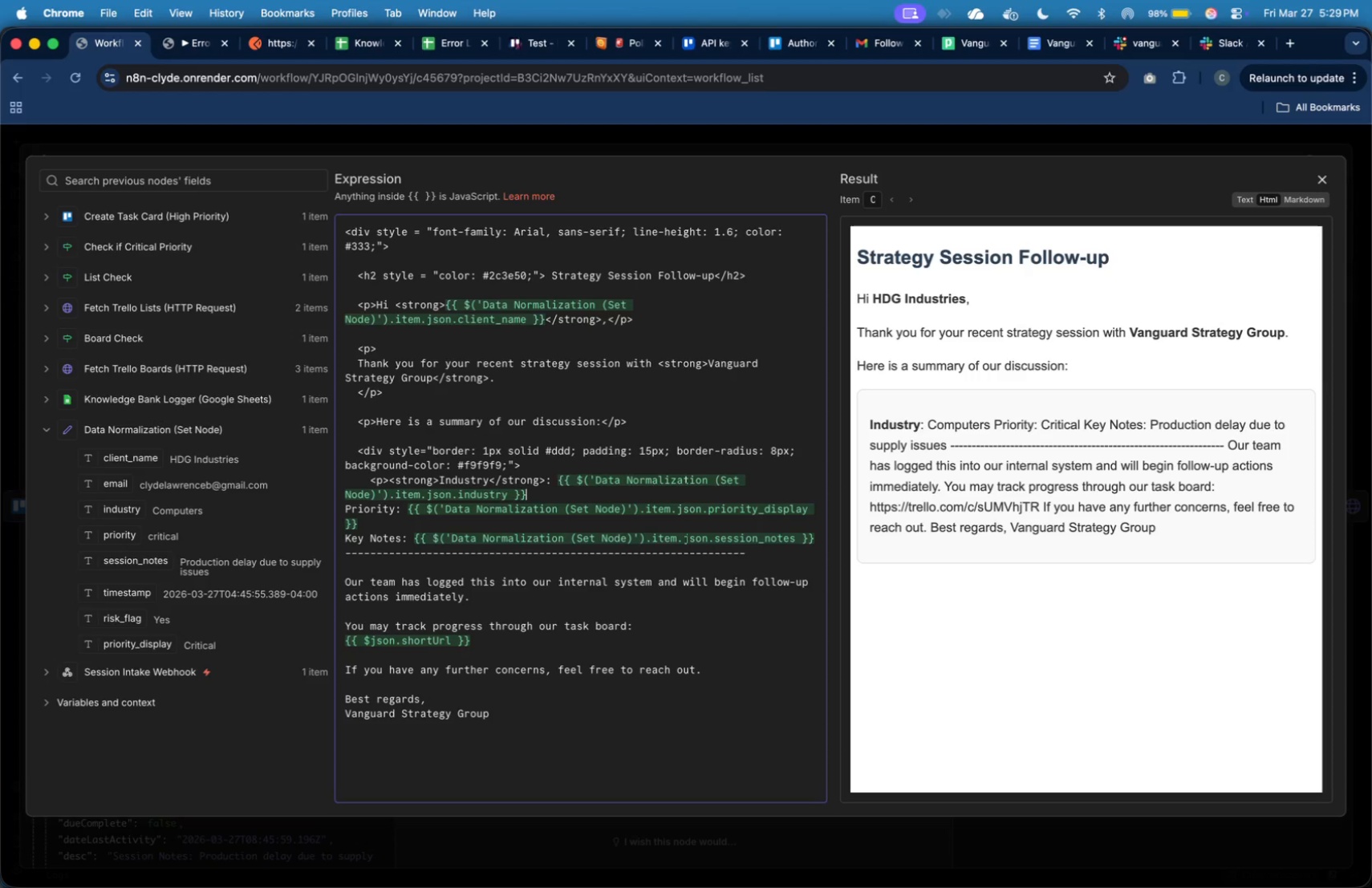 
key(ArrowDown)
 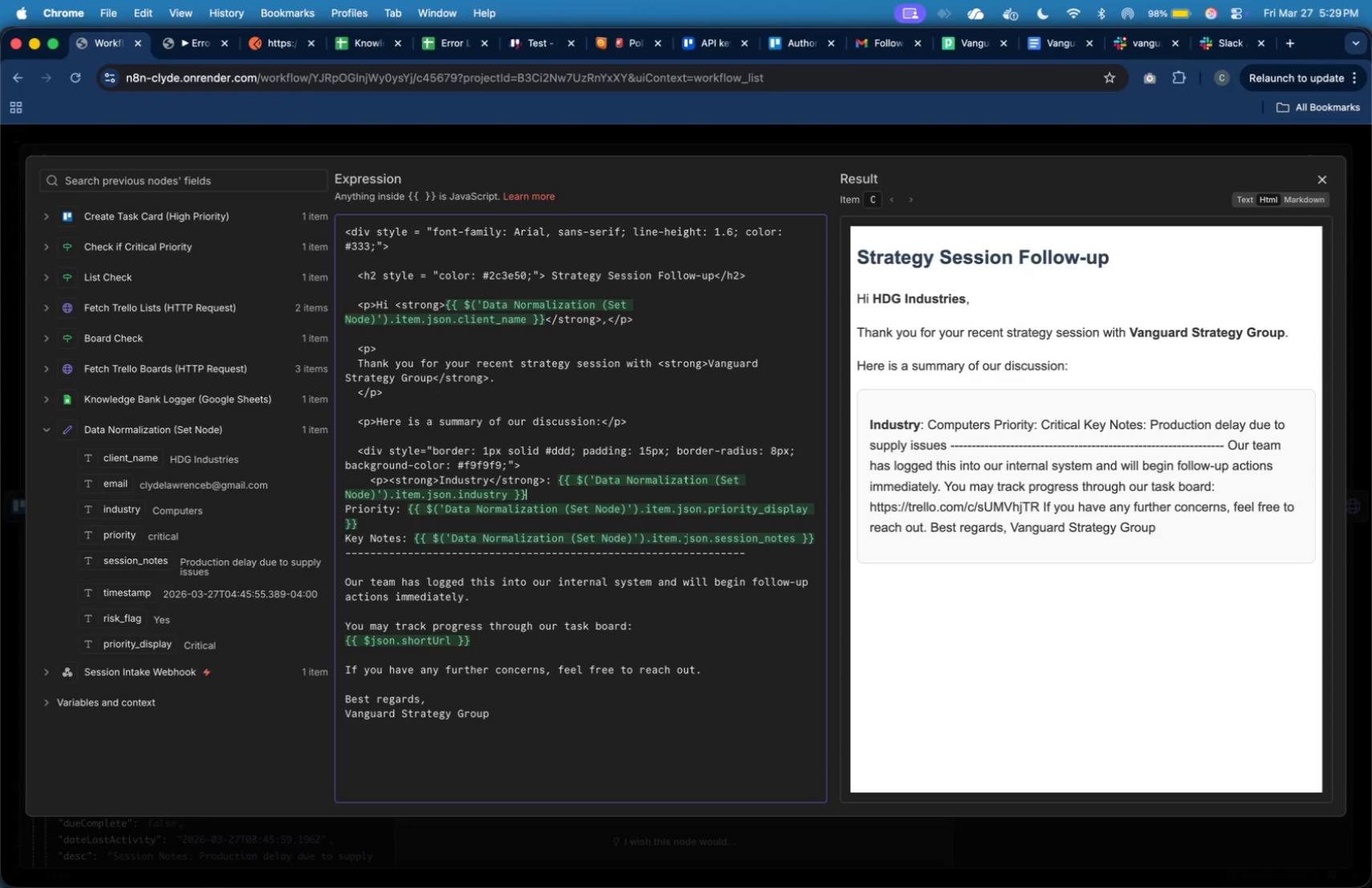 
key(Shift+Comma)
 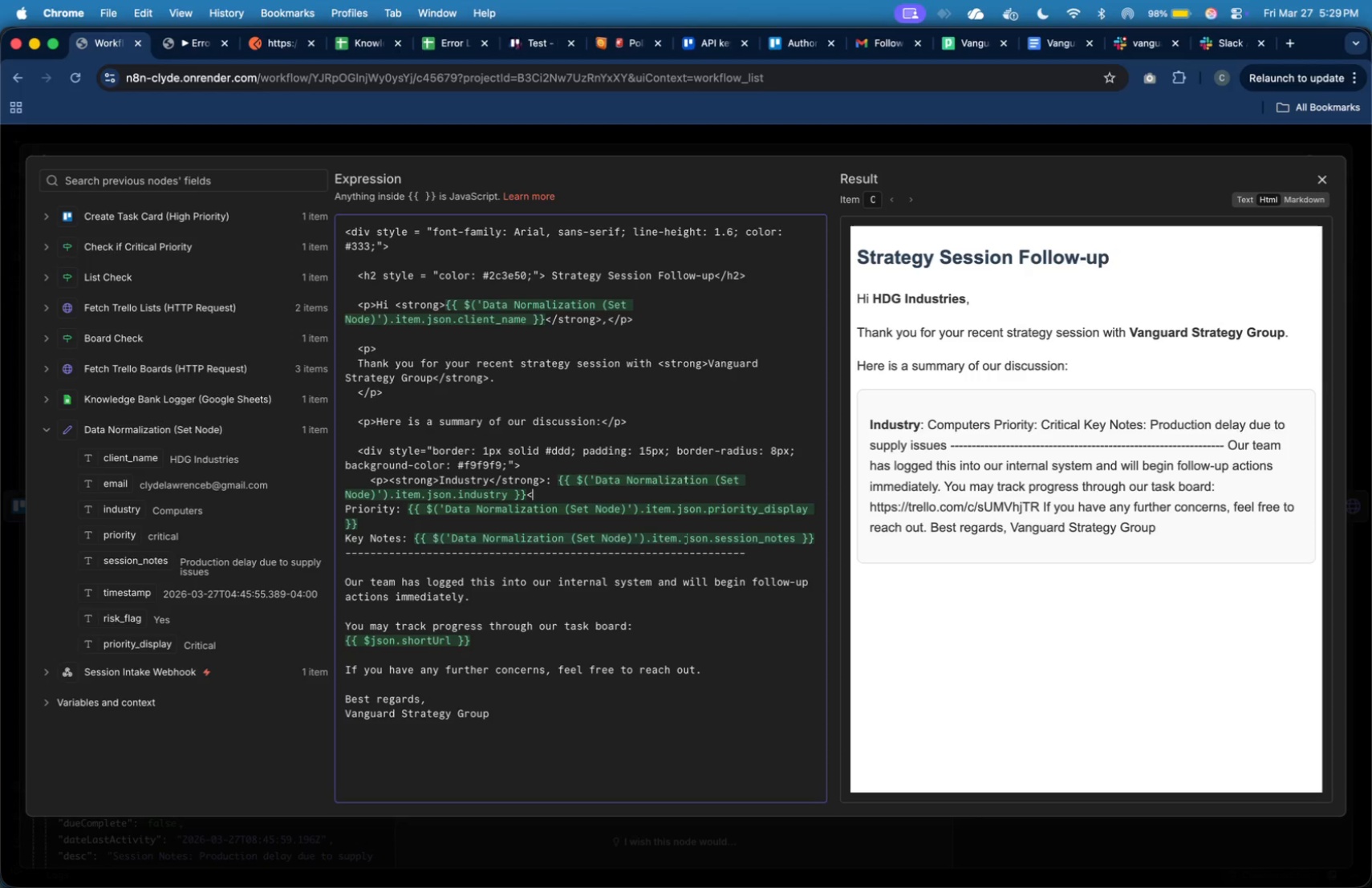 
key(Slash)
 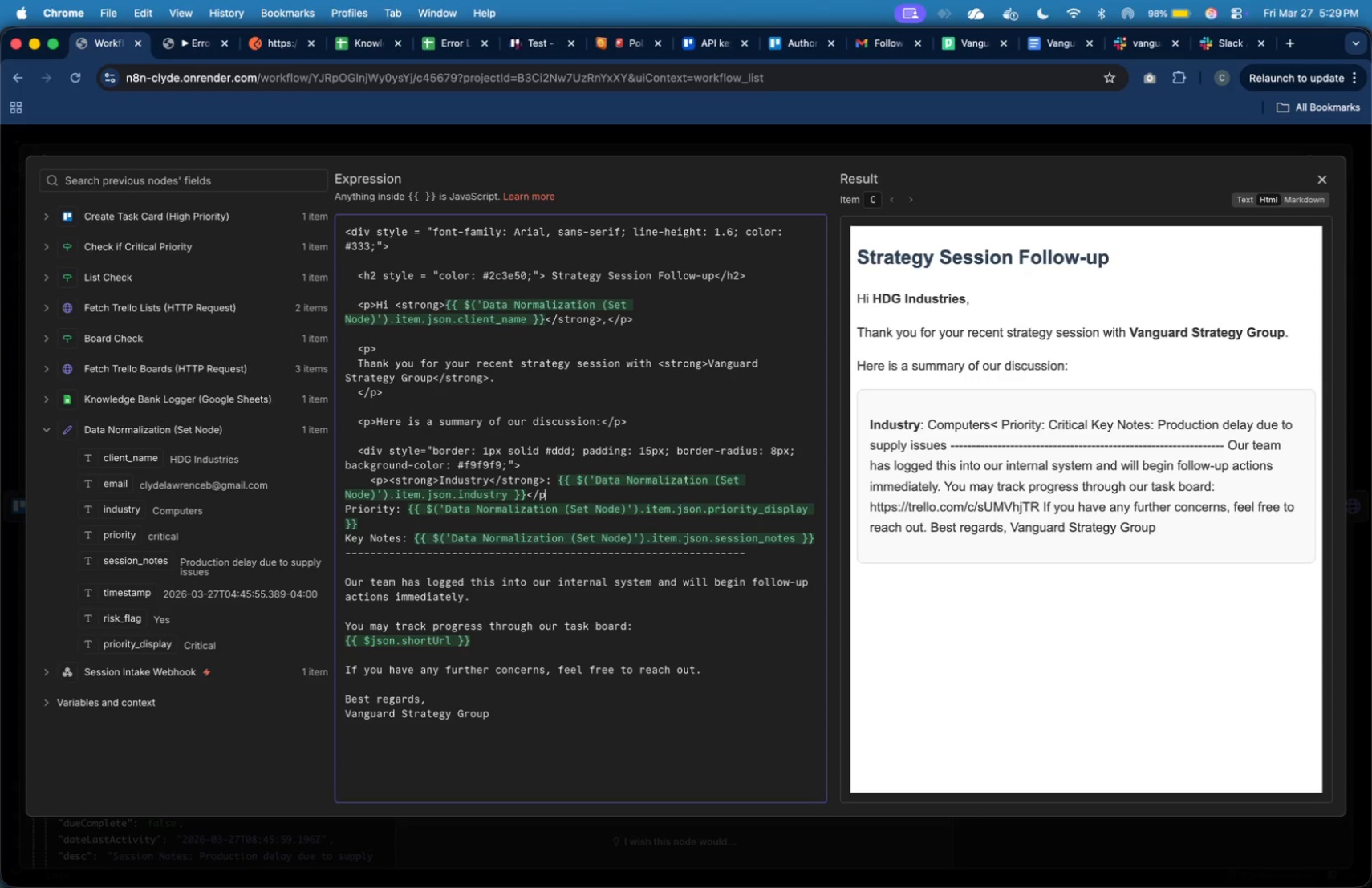 
key(P)
 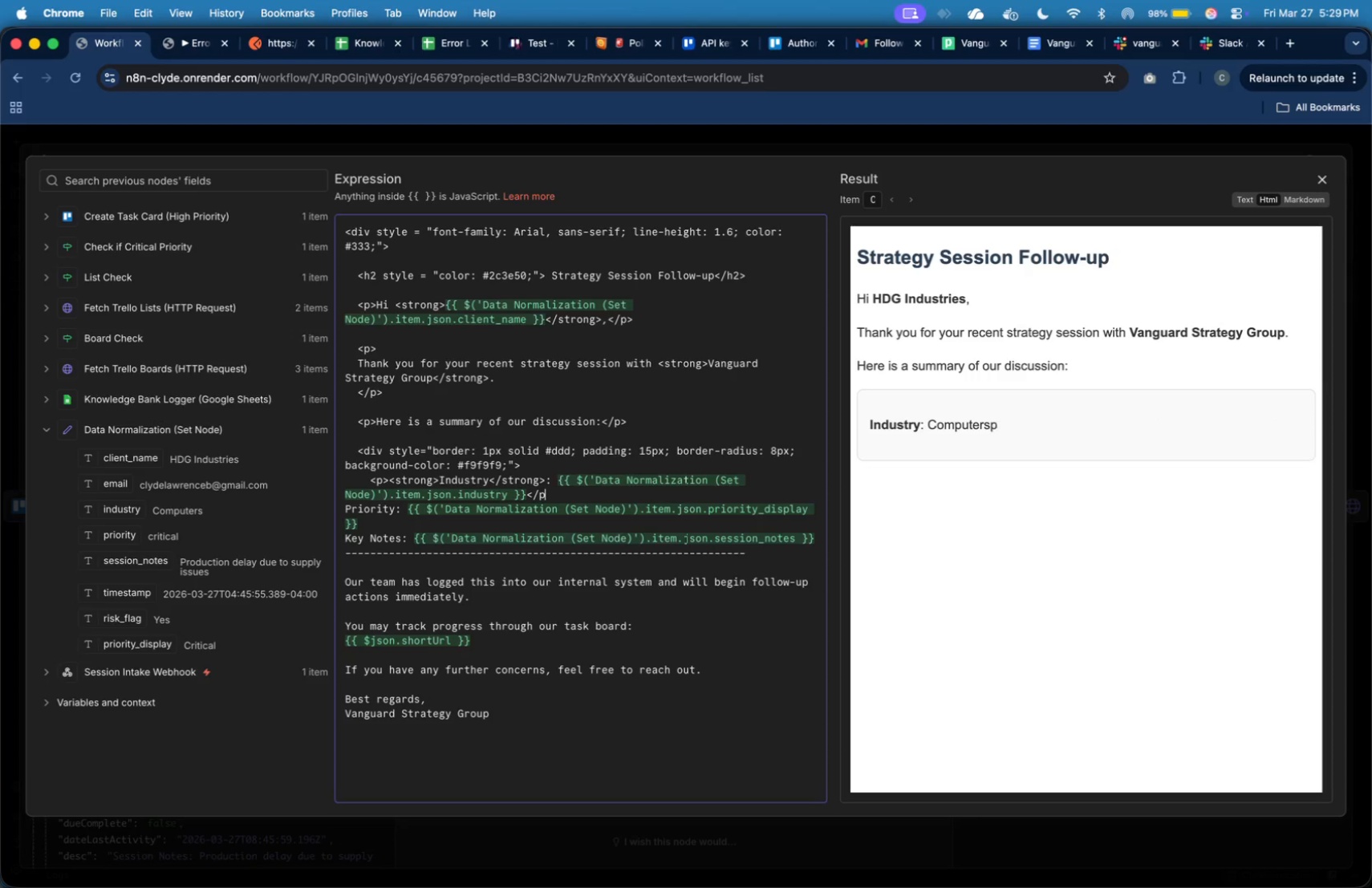 
key(Shift+Period)
 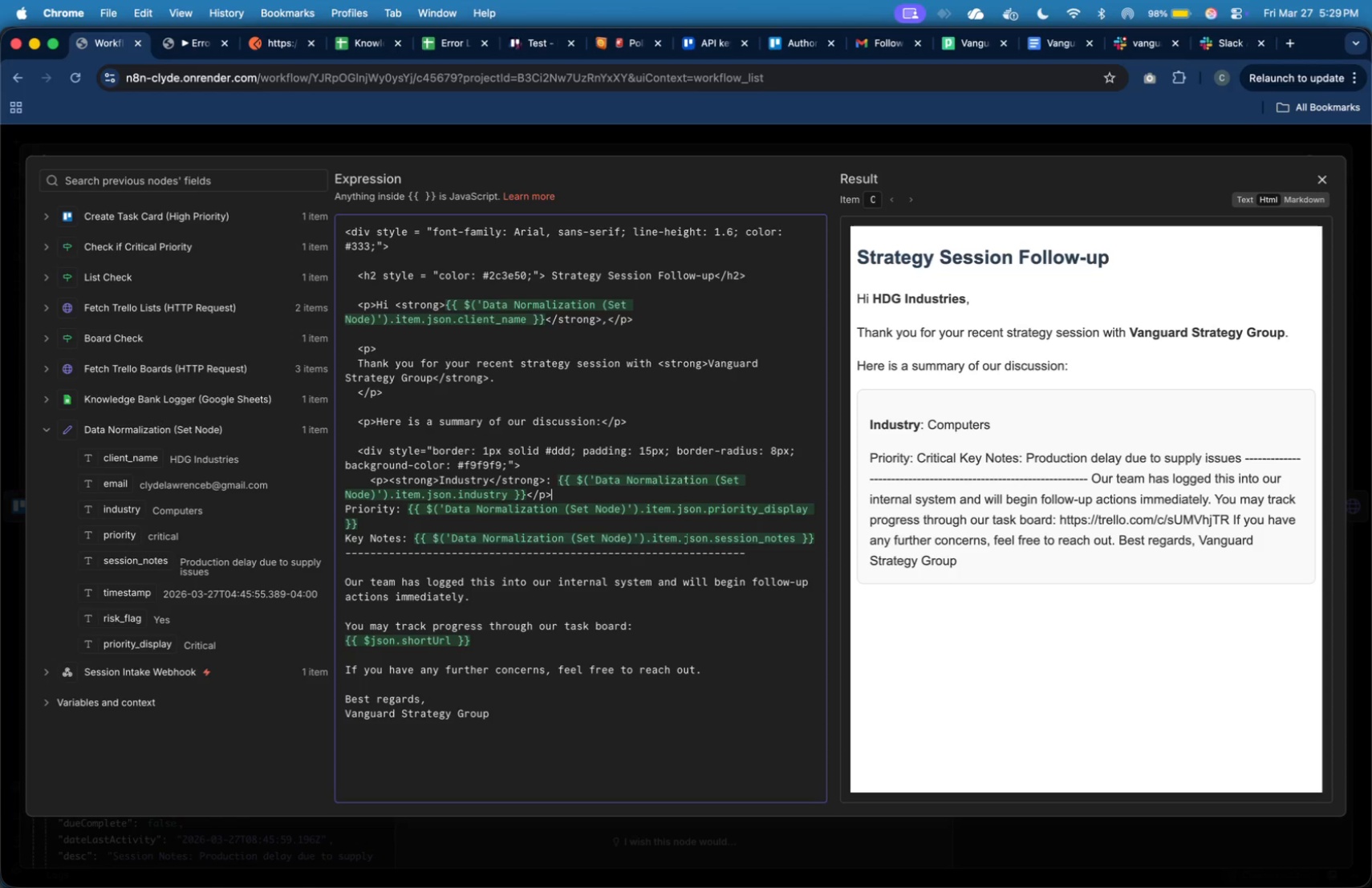 
wait(5.7)
 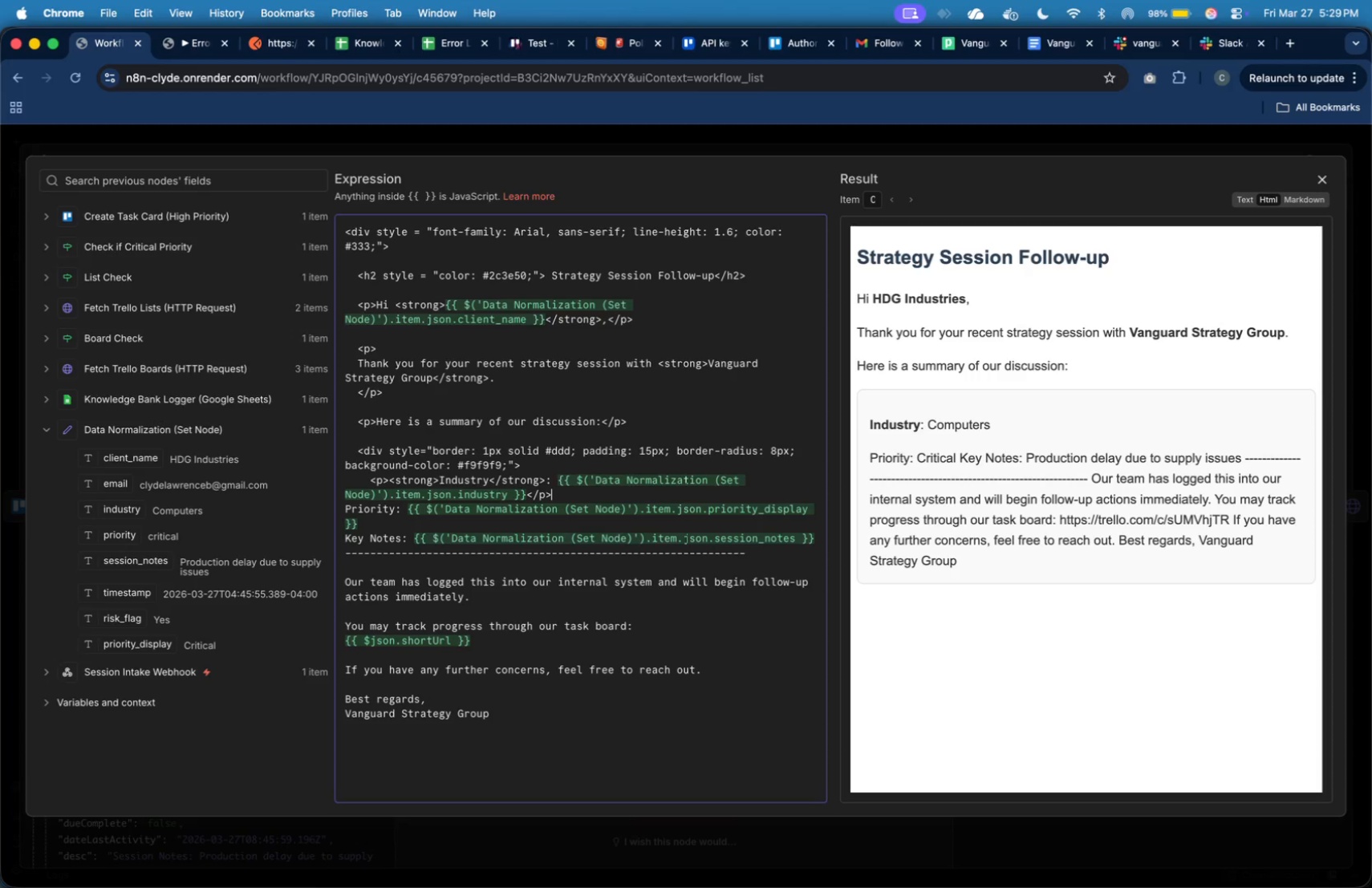 
key(ArrowRight)
 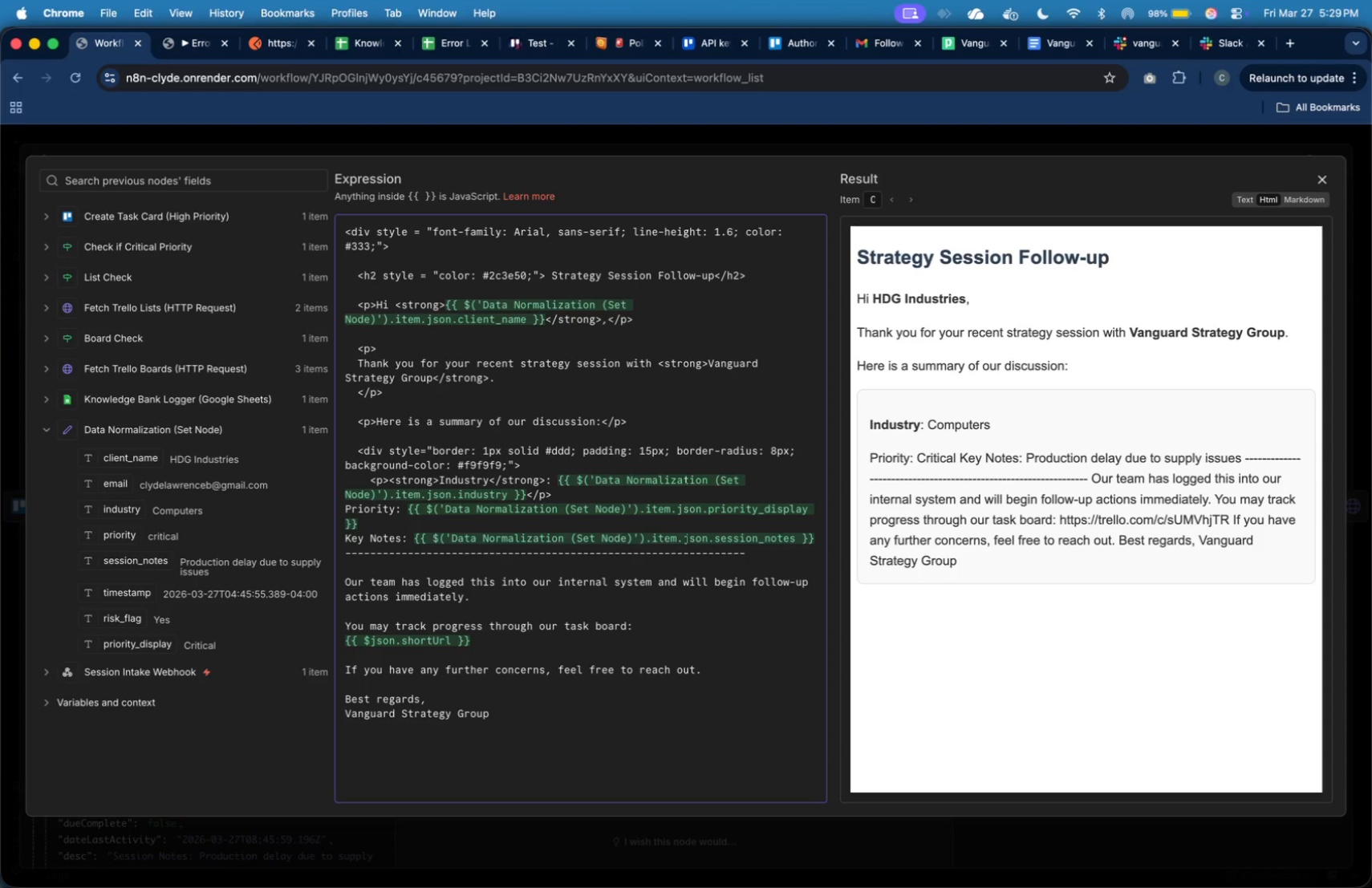 
key(Tab)
 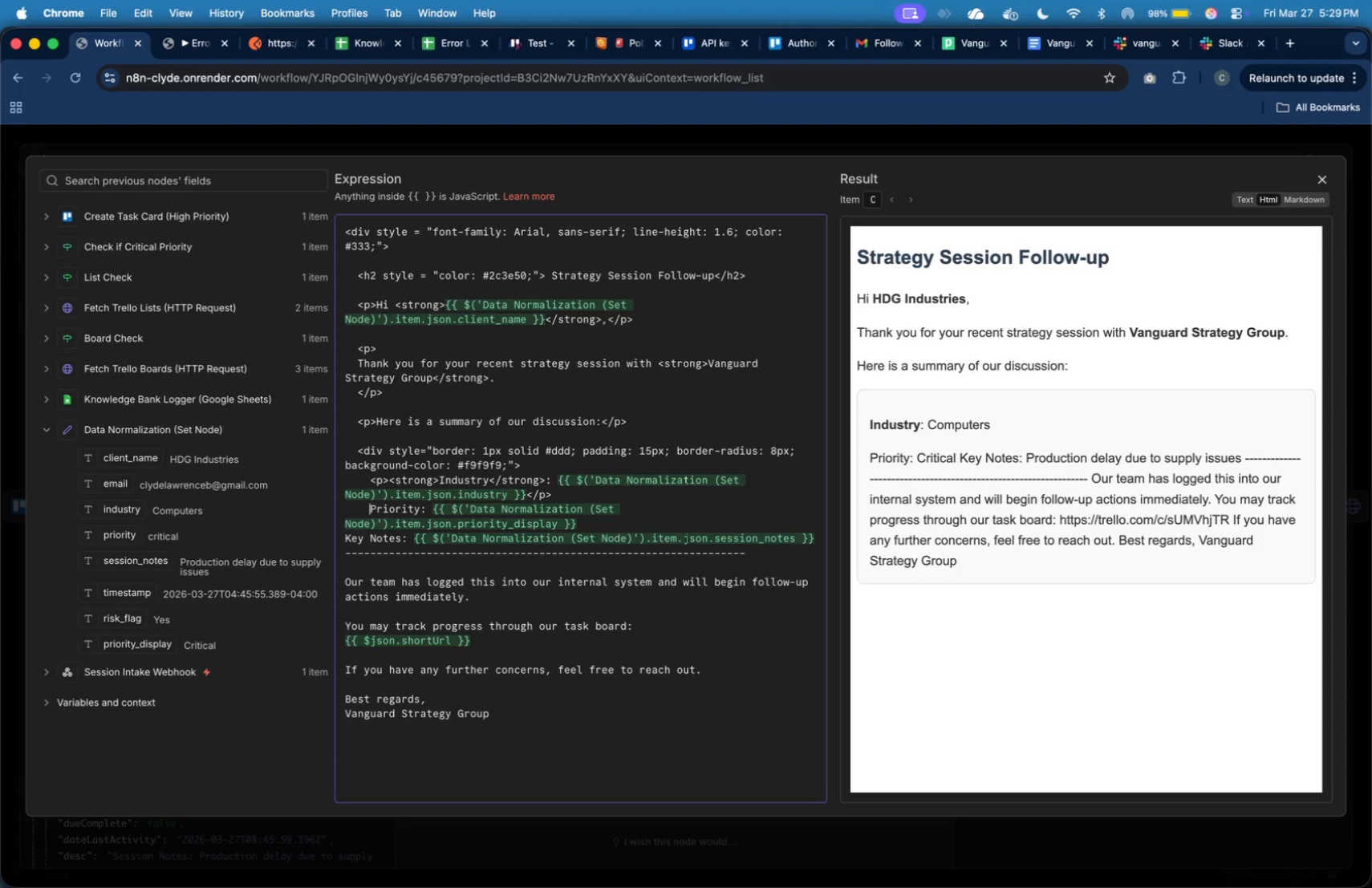 
key(Tab)
 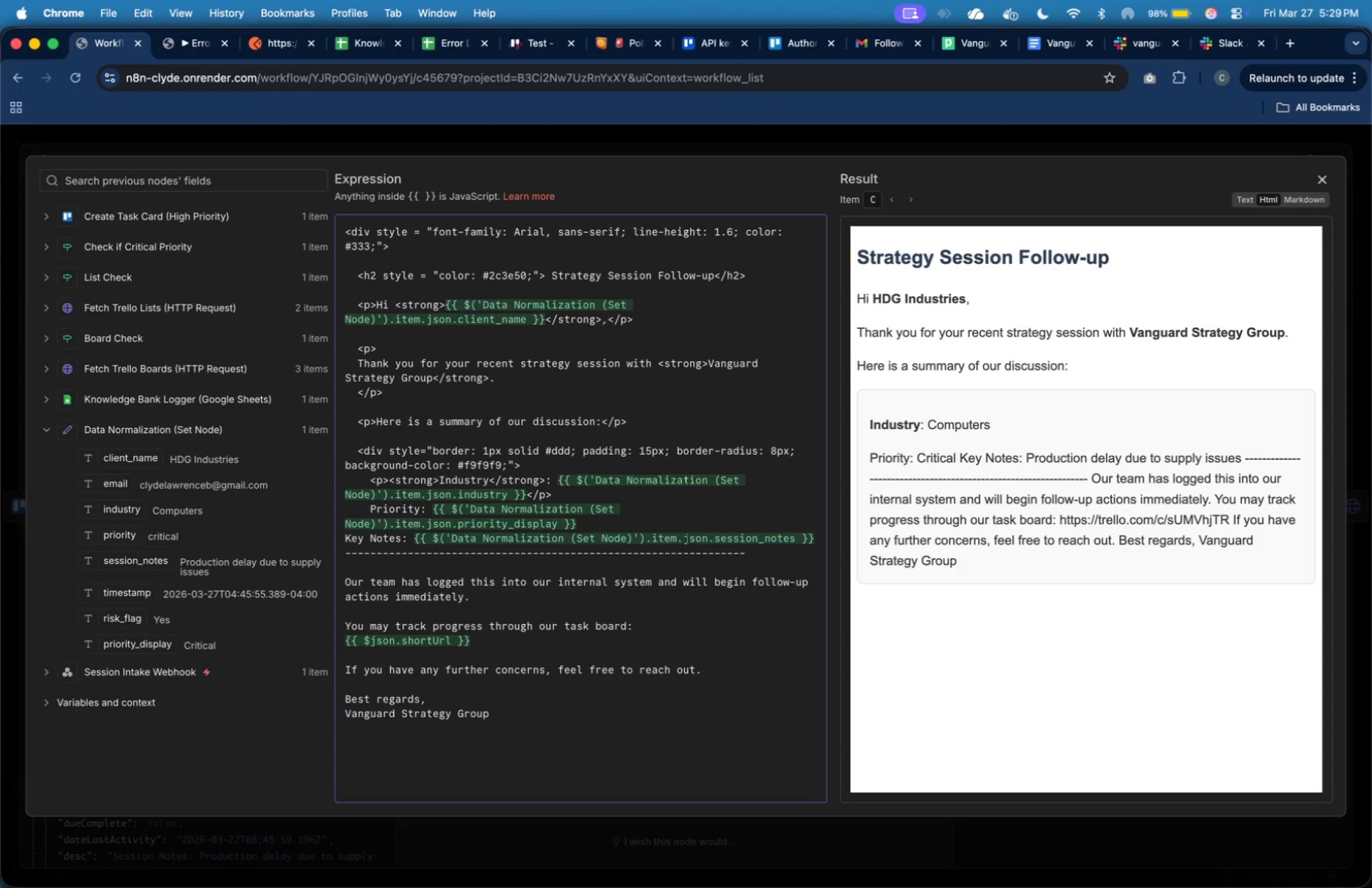 
key(Shift+Comma)
 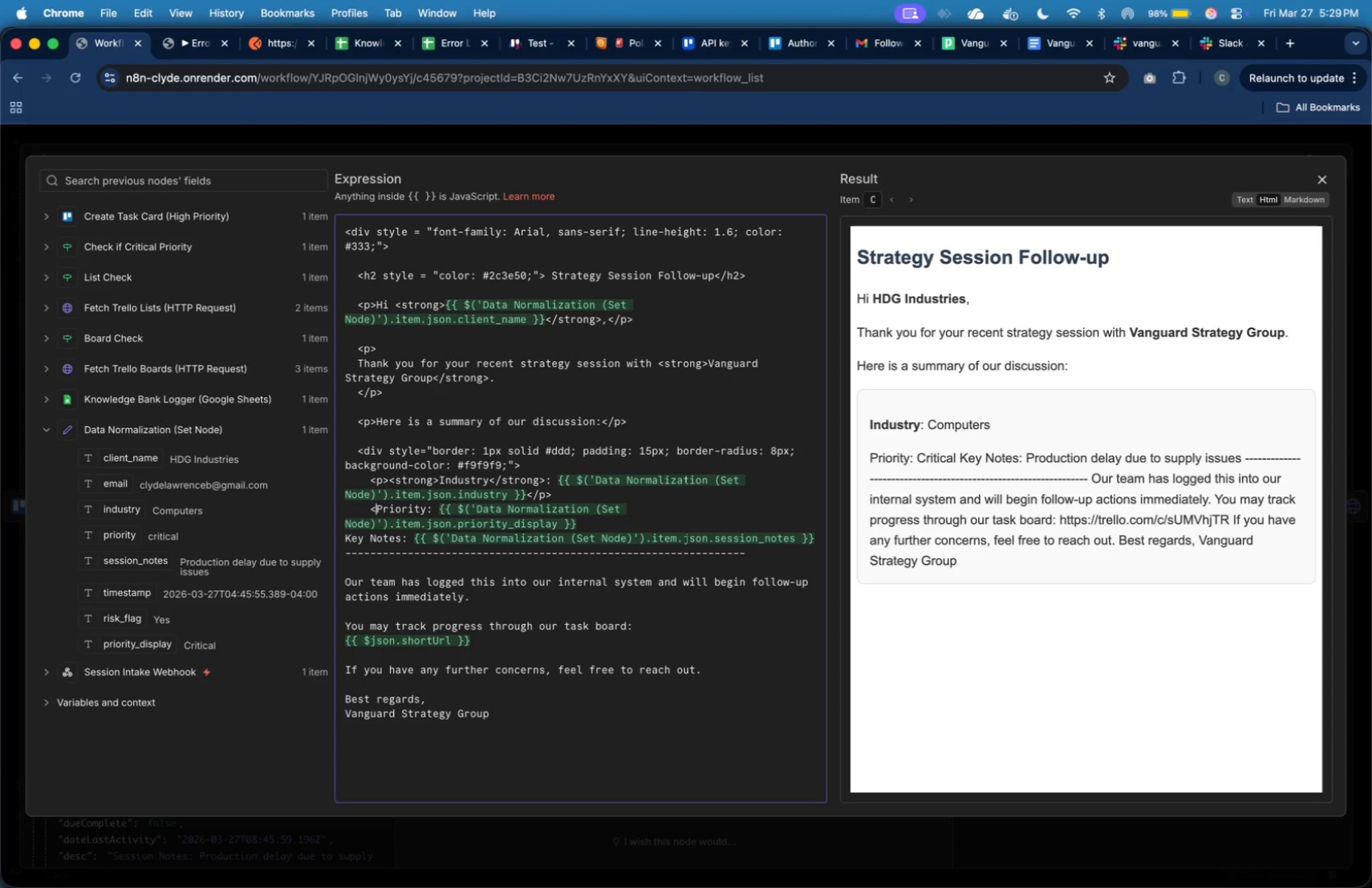 
key(P)
 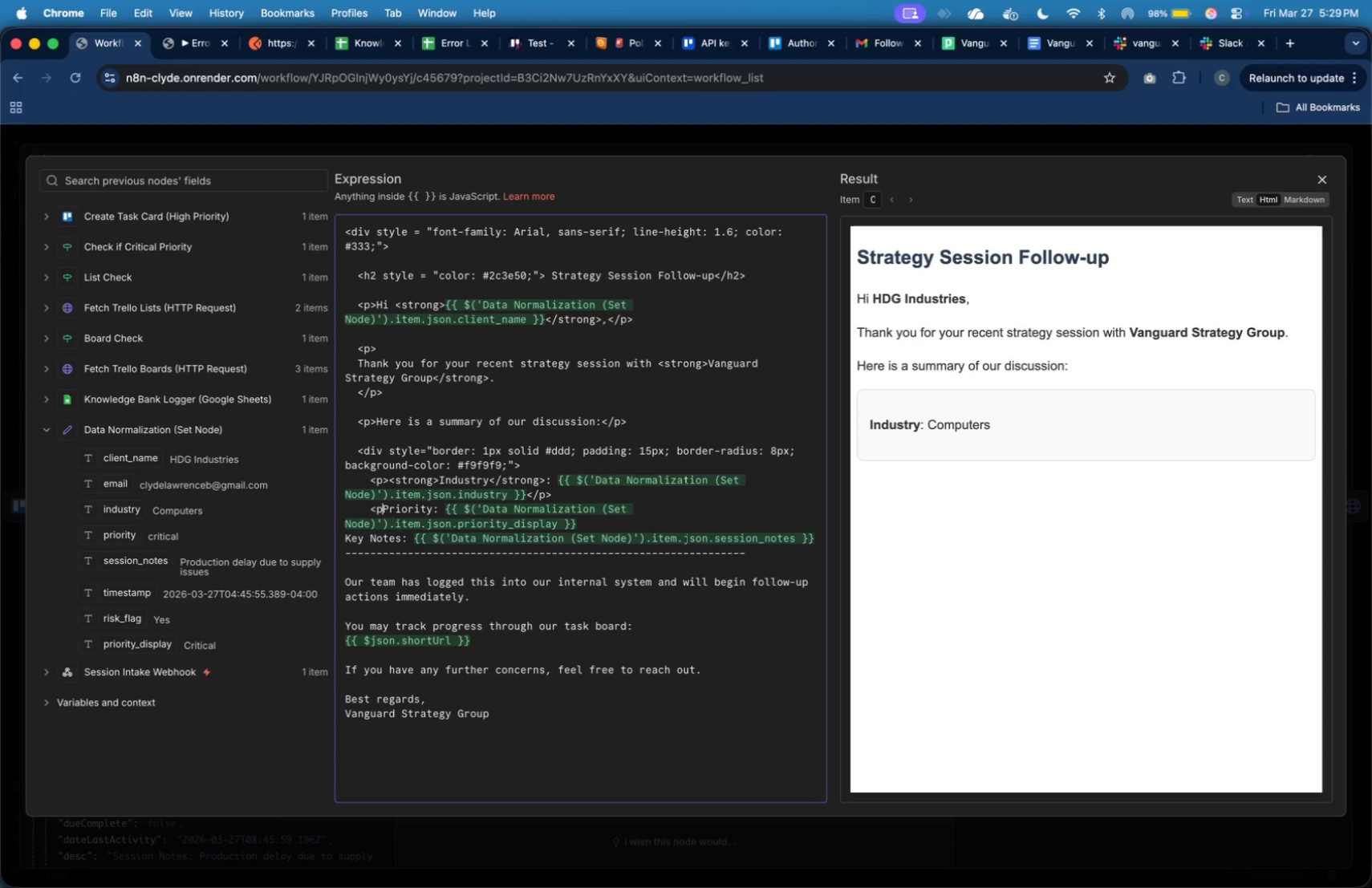 
key(Shift+Period)
 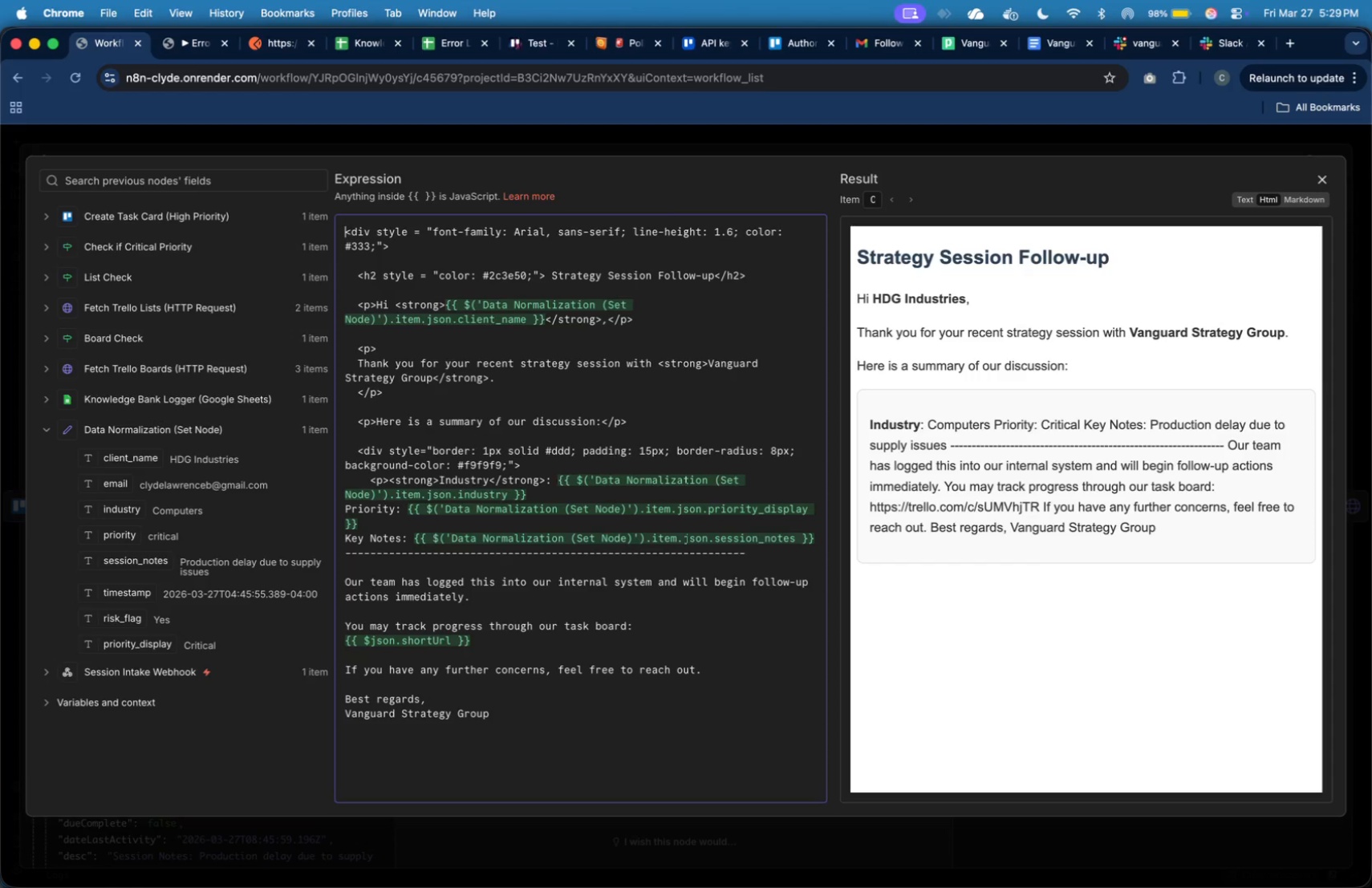 
key(ArrowRight)
 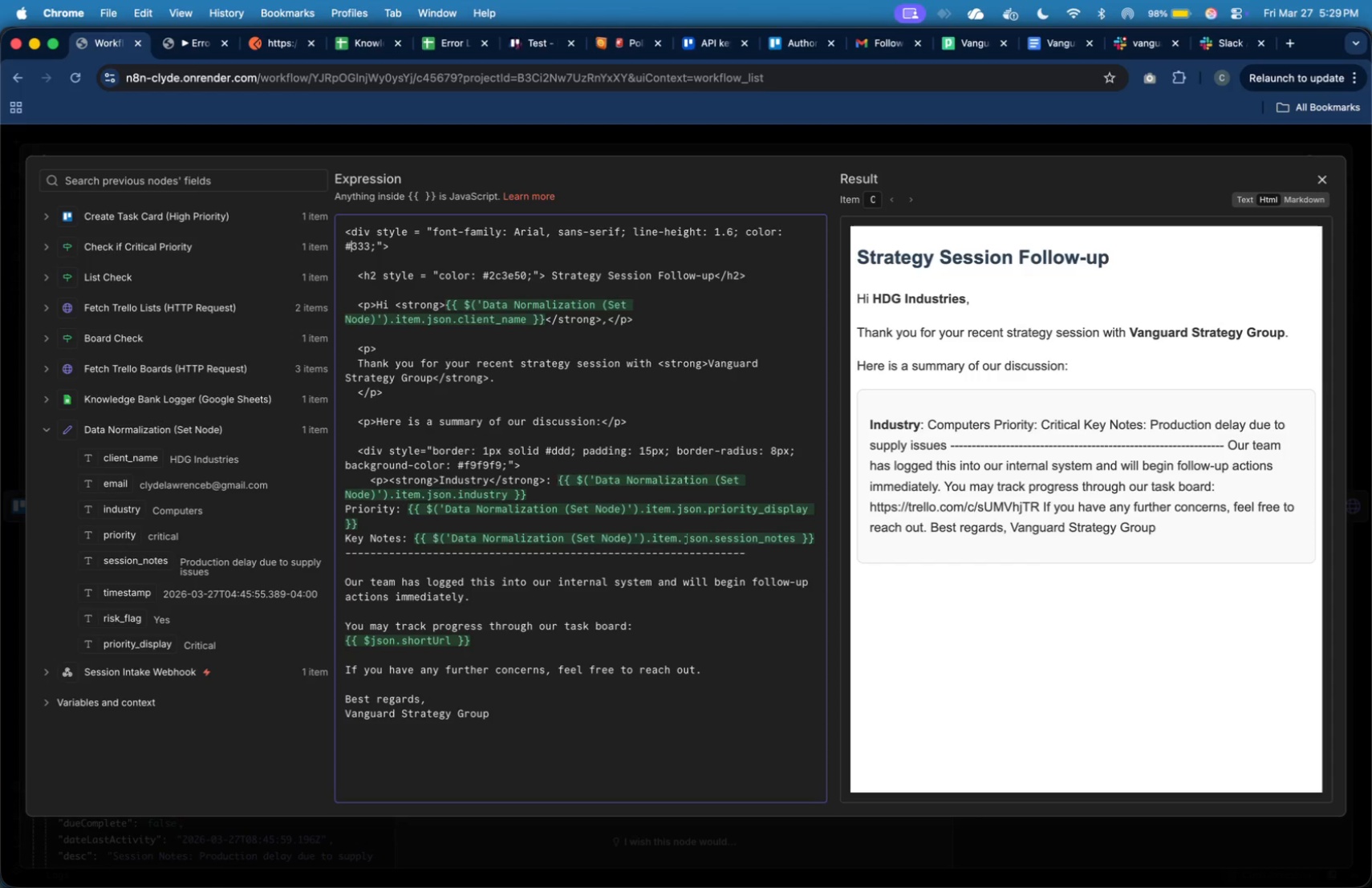 
hold_key(key=ArrowDown, duration=1.5)
 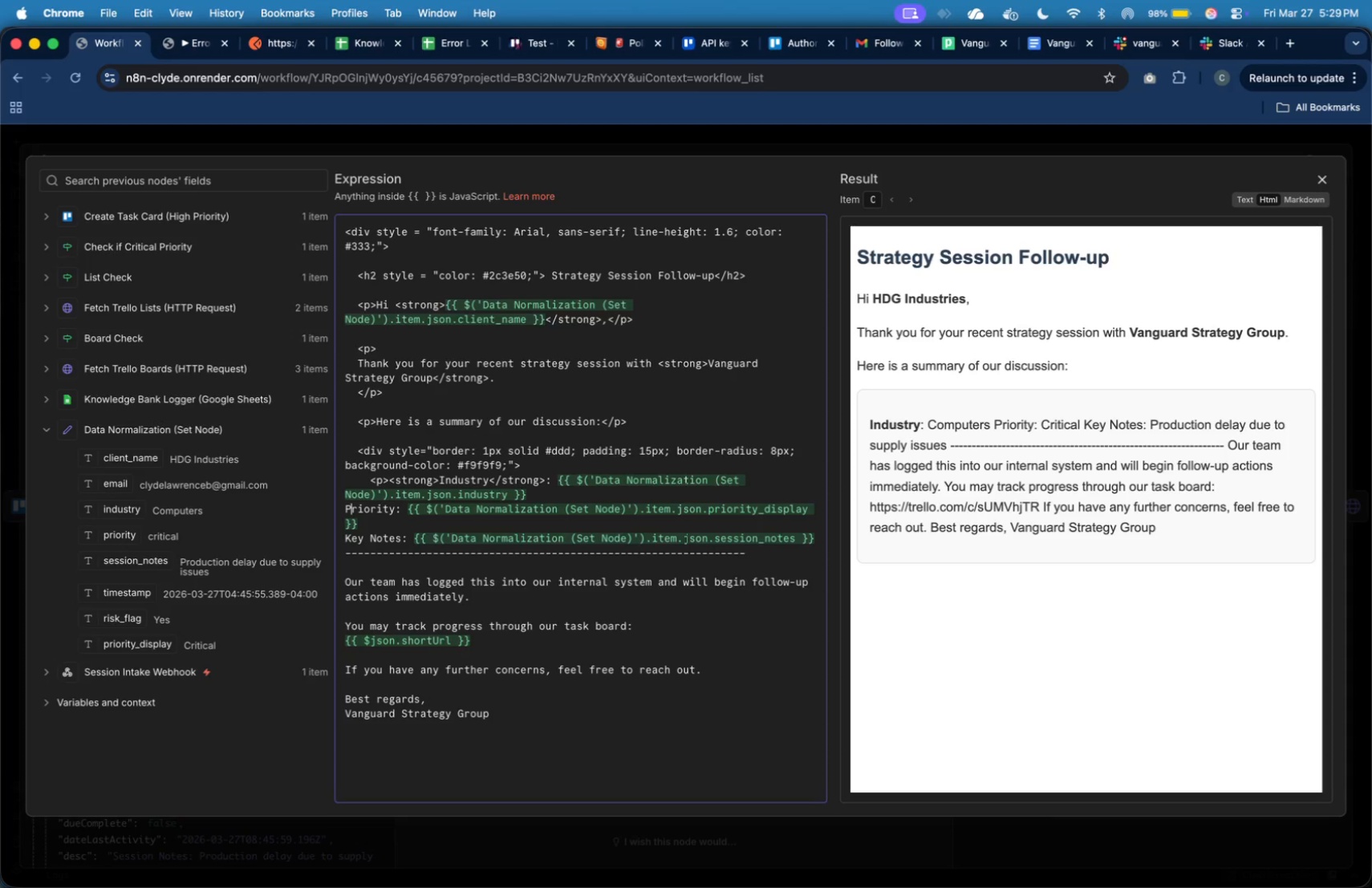 
hold_key(key=ArrowDown, duration=0.47)
 